 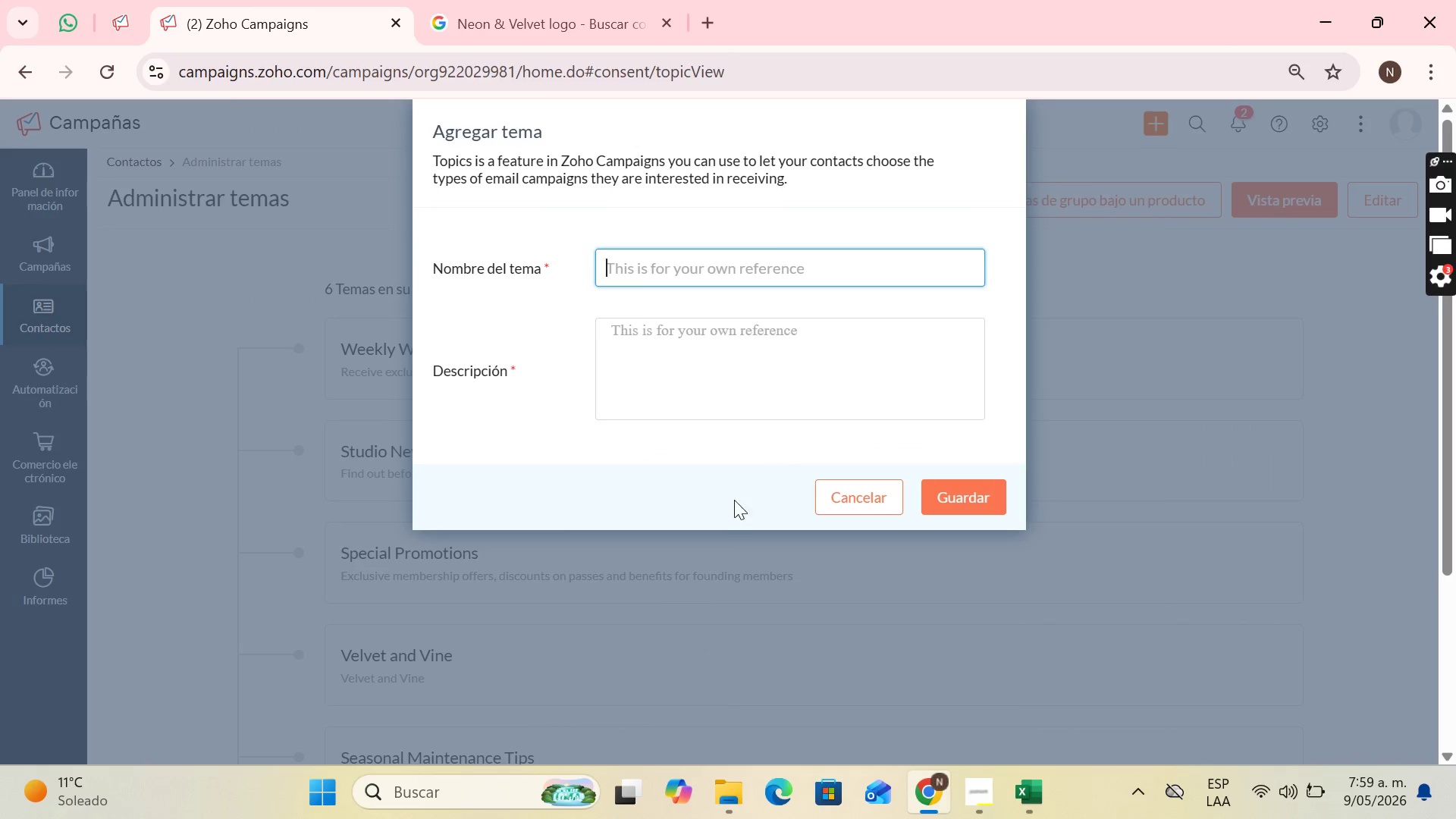 
key(Control+V)
 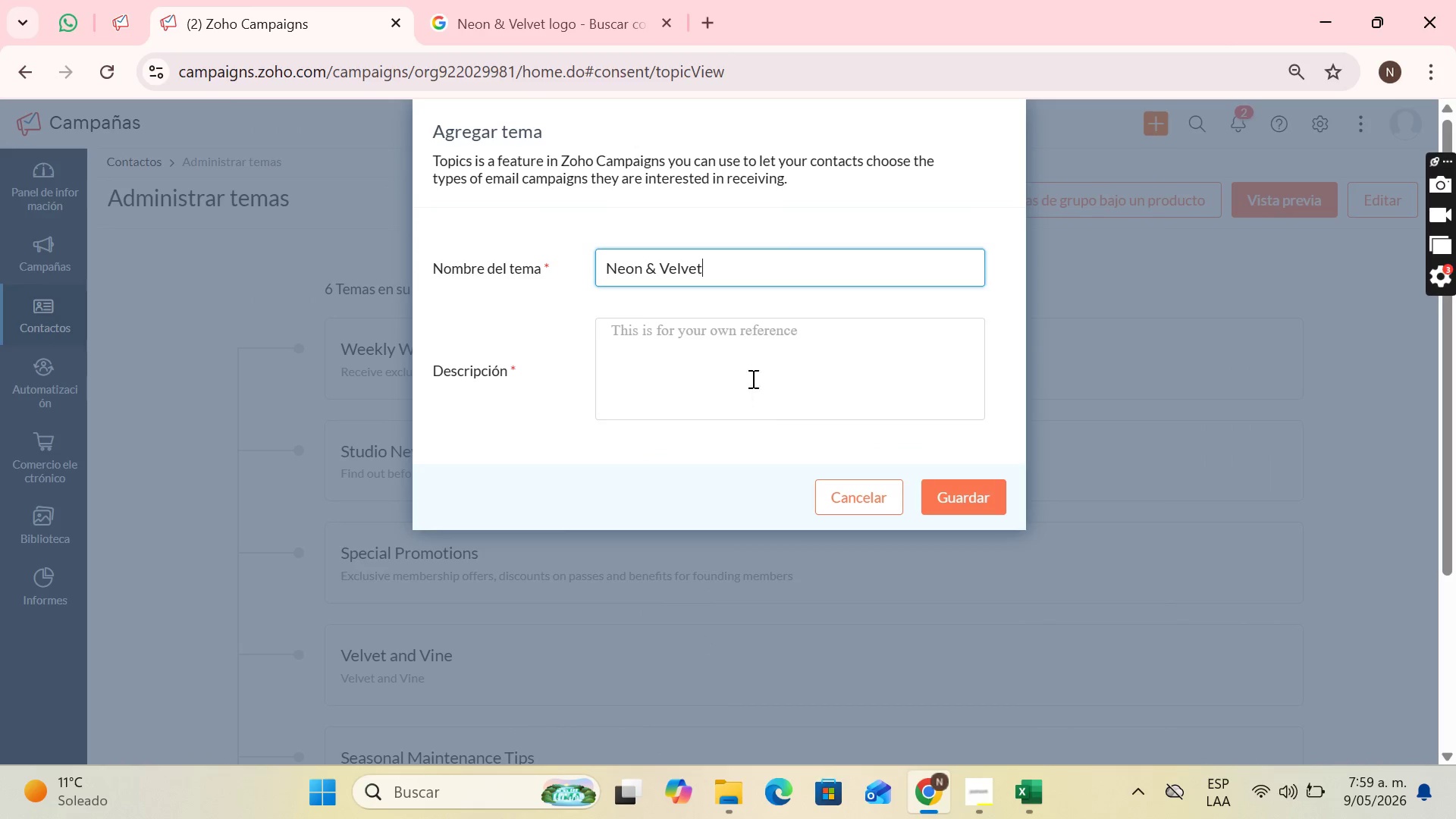 
left_click([767, 369])
 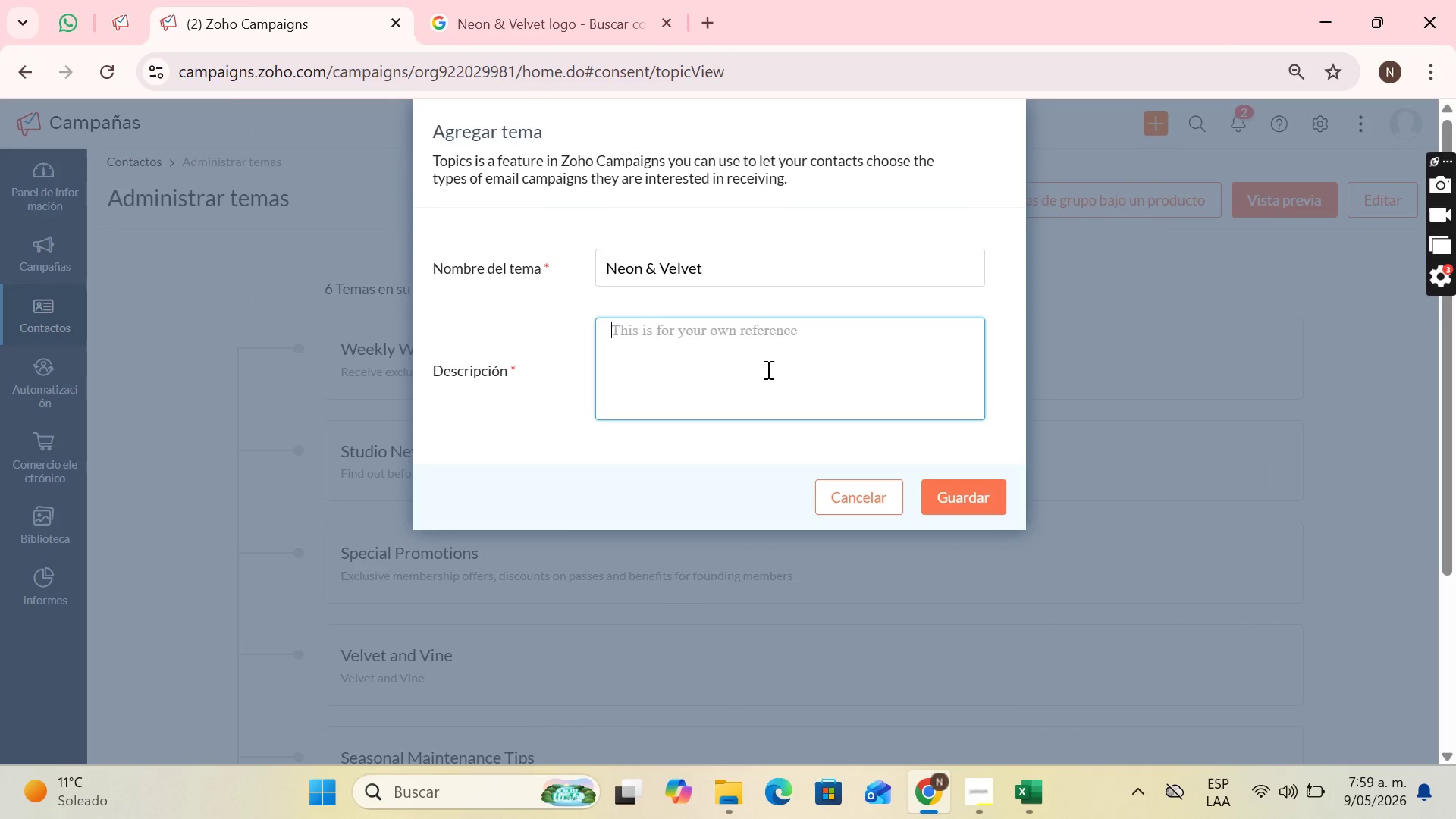 
key(Control+V)
 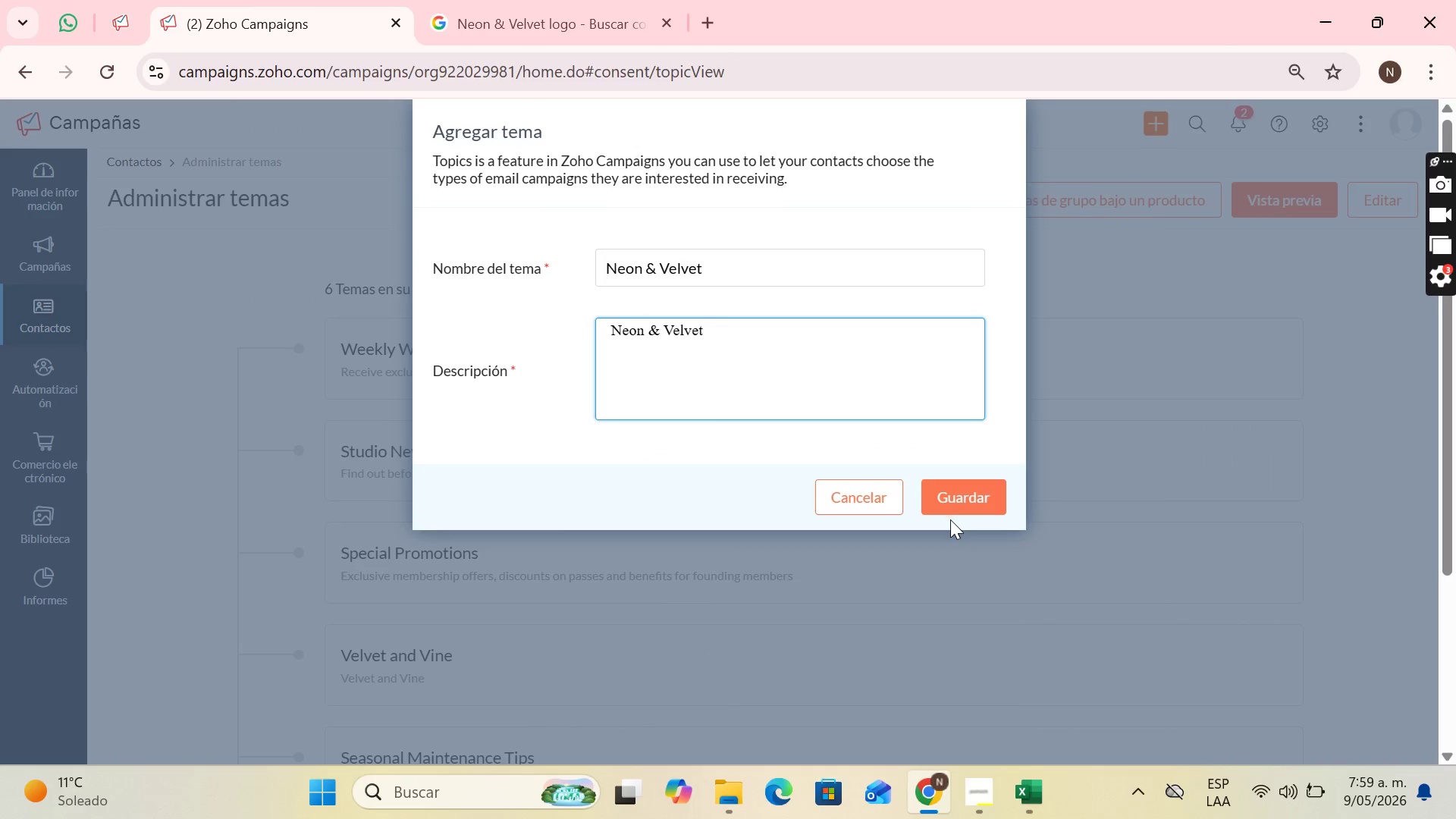 
double_click([946, 497])
 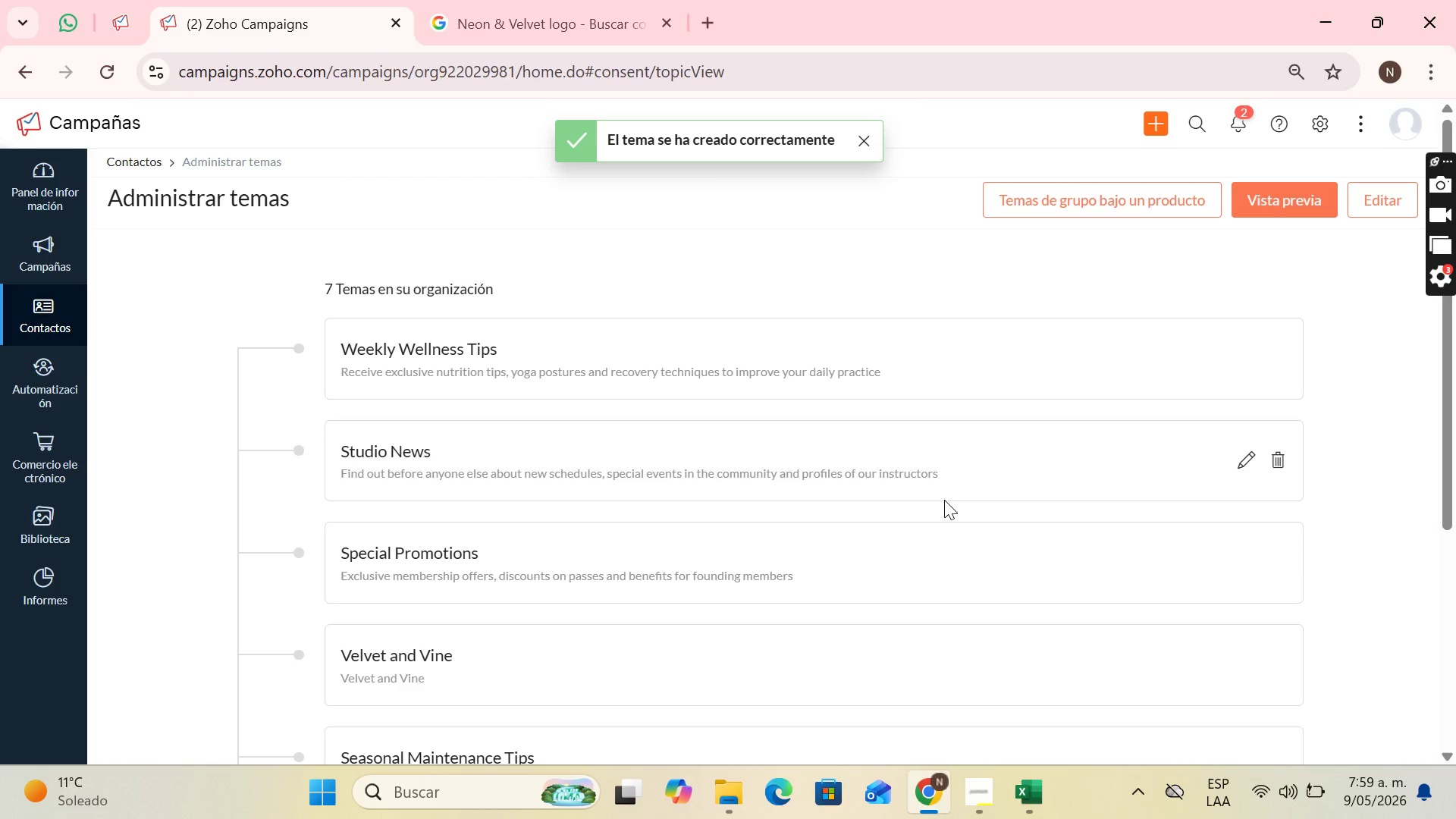 
scroll: coordinate [72, 615], scroll_direction: down, amount: 9.0
 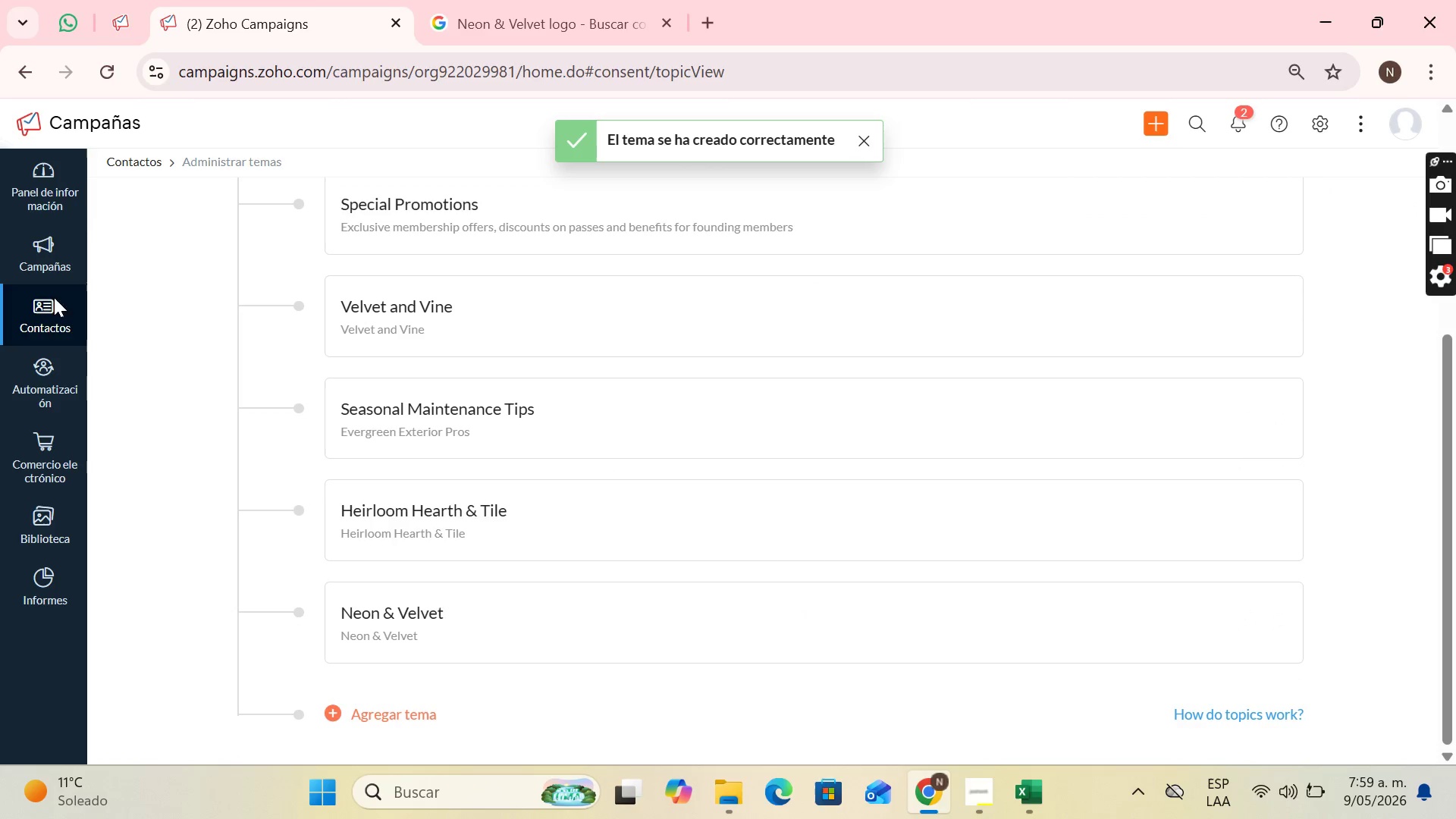 
left_click([55, 314])
 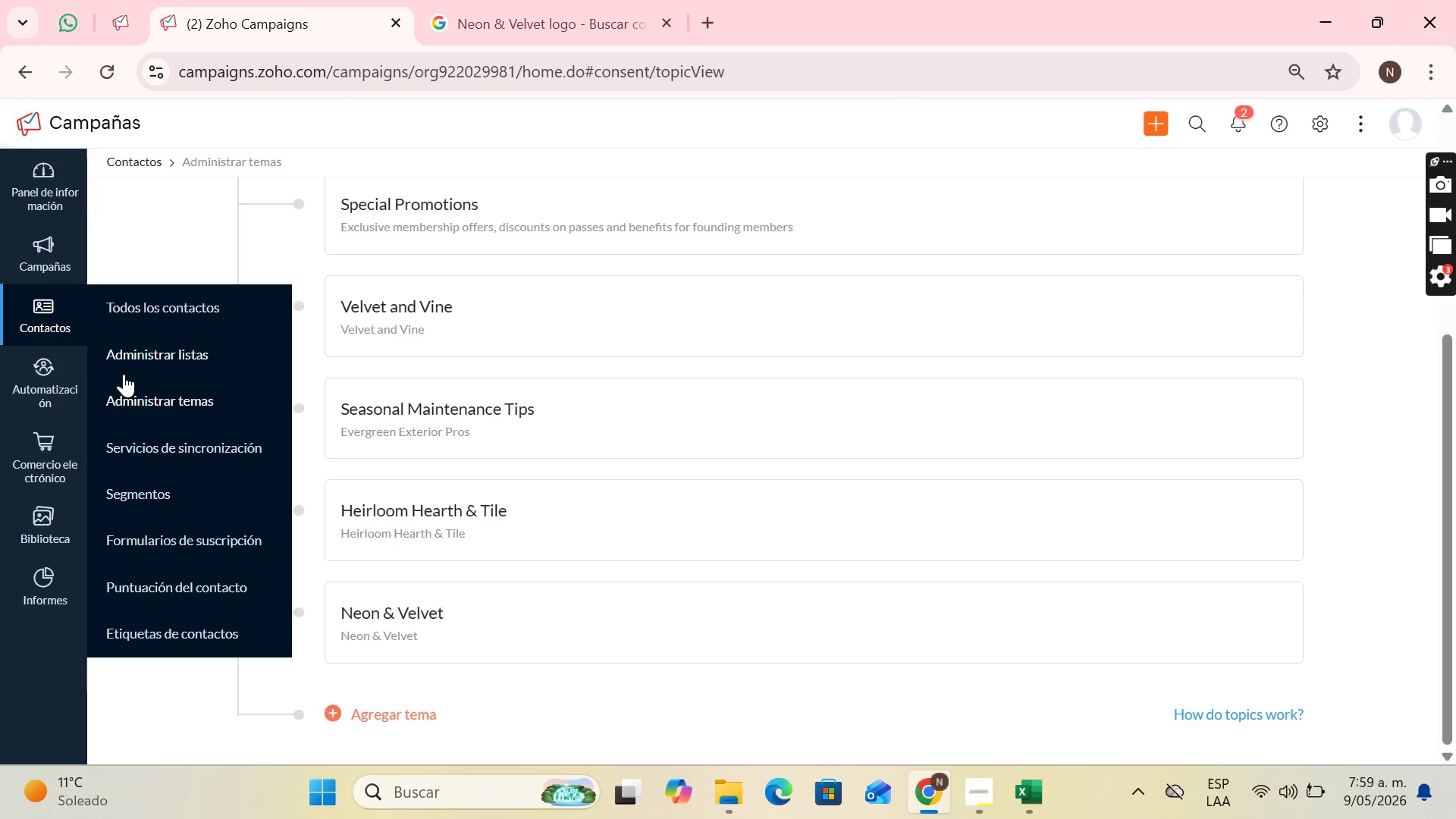 
left_click([127, 369])
 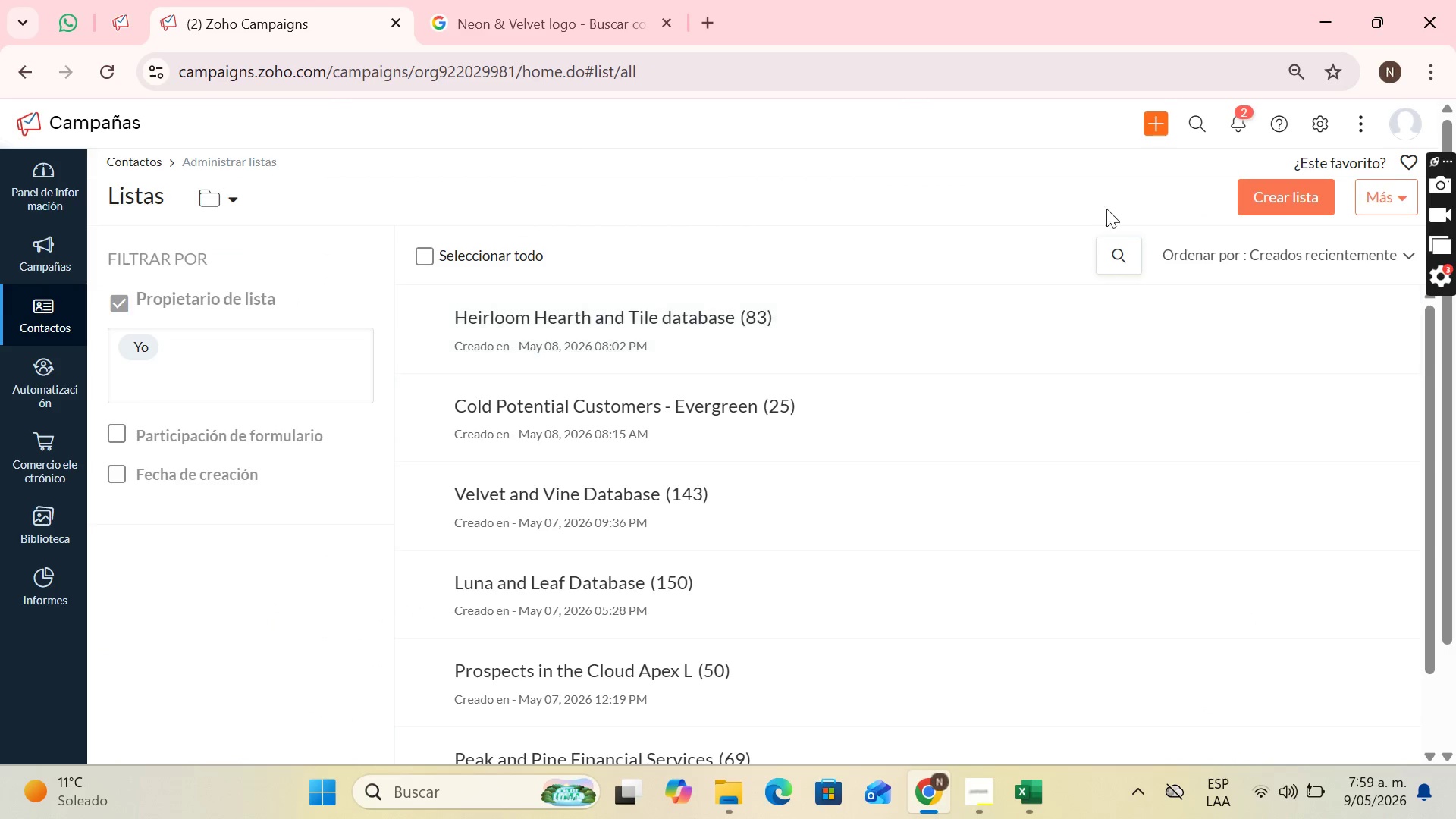 
left_click([1259, 196])
 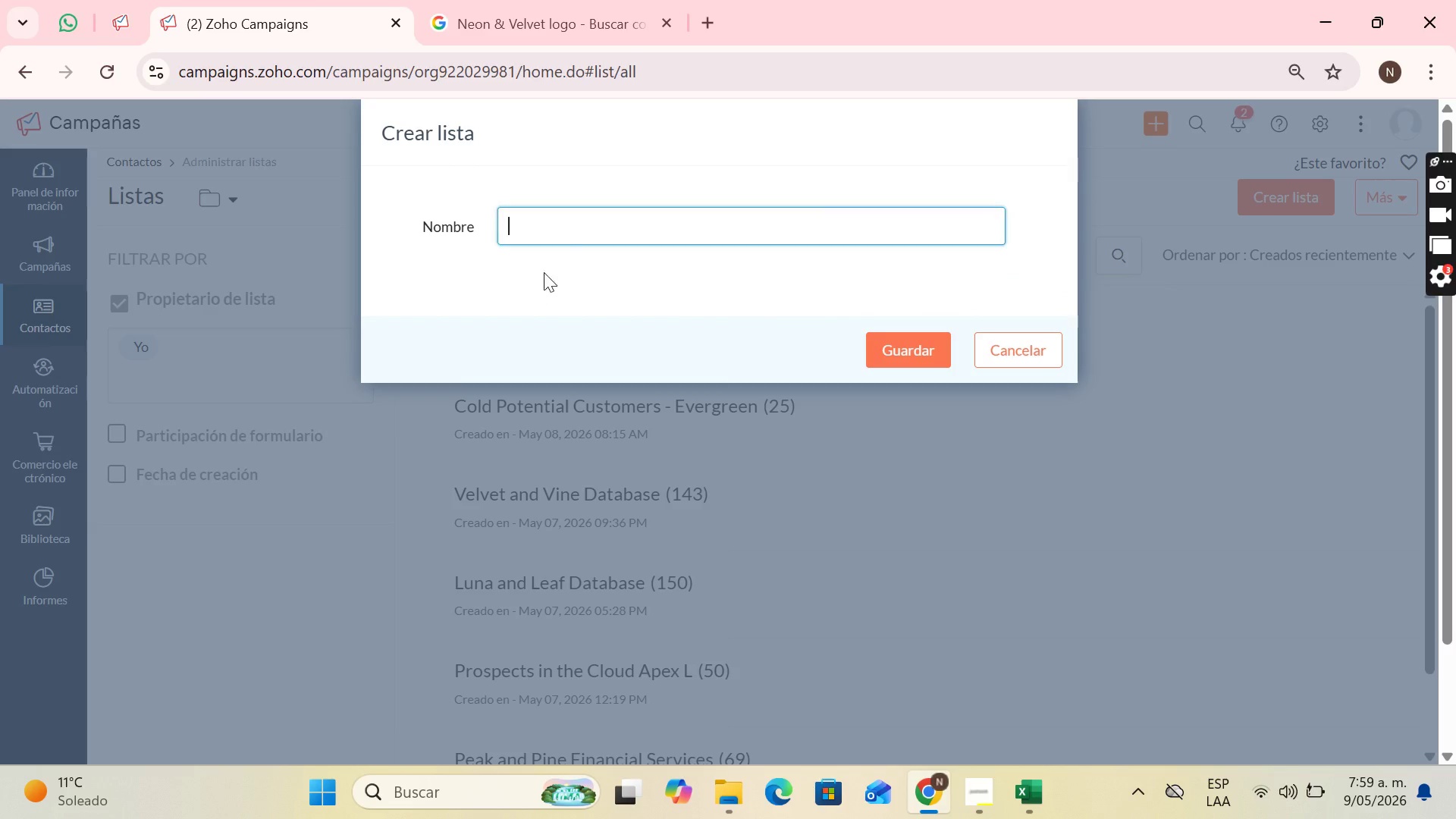 
left_click([567, 240])
 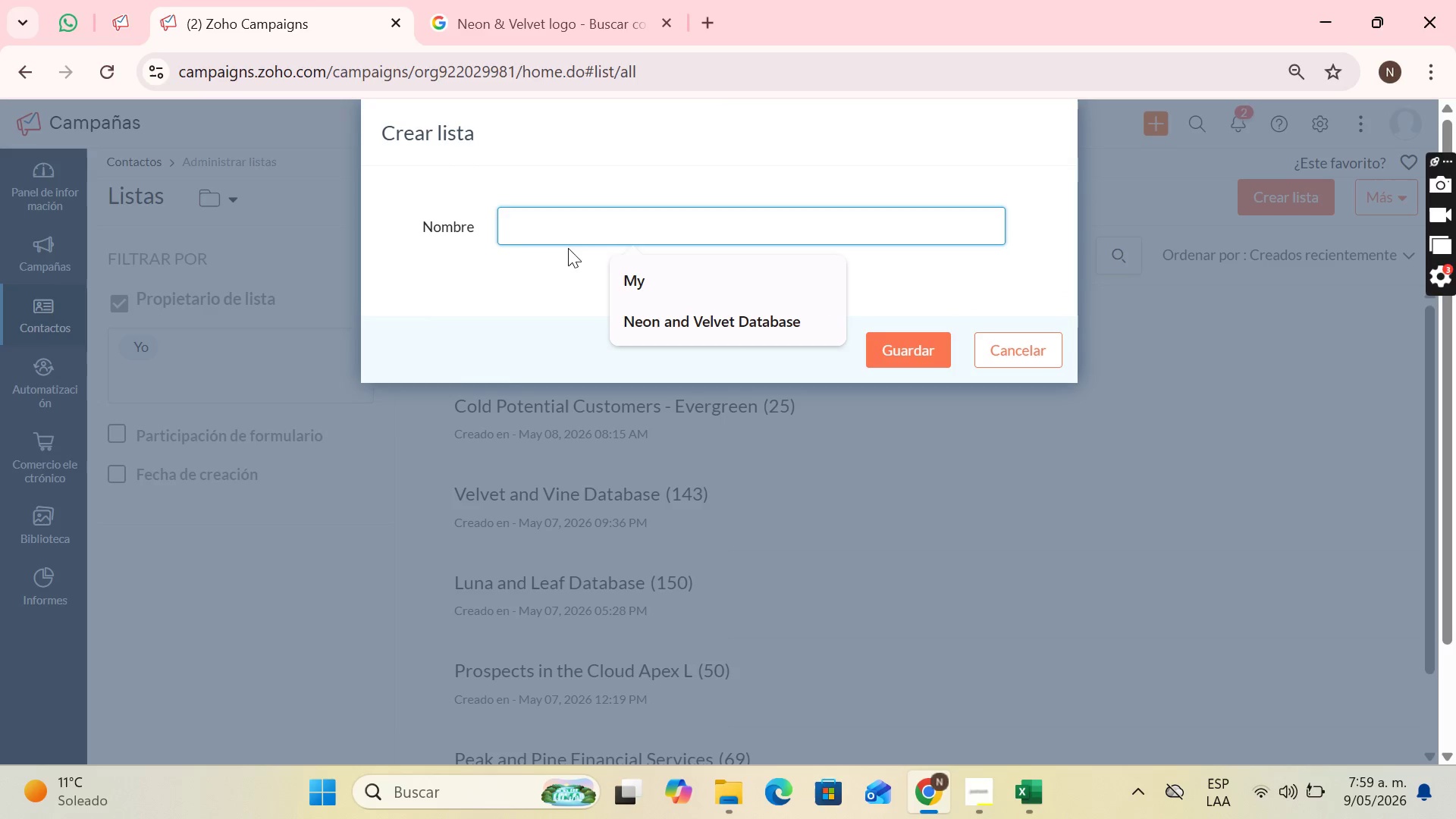 
key(Control+V)
 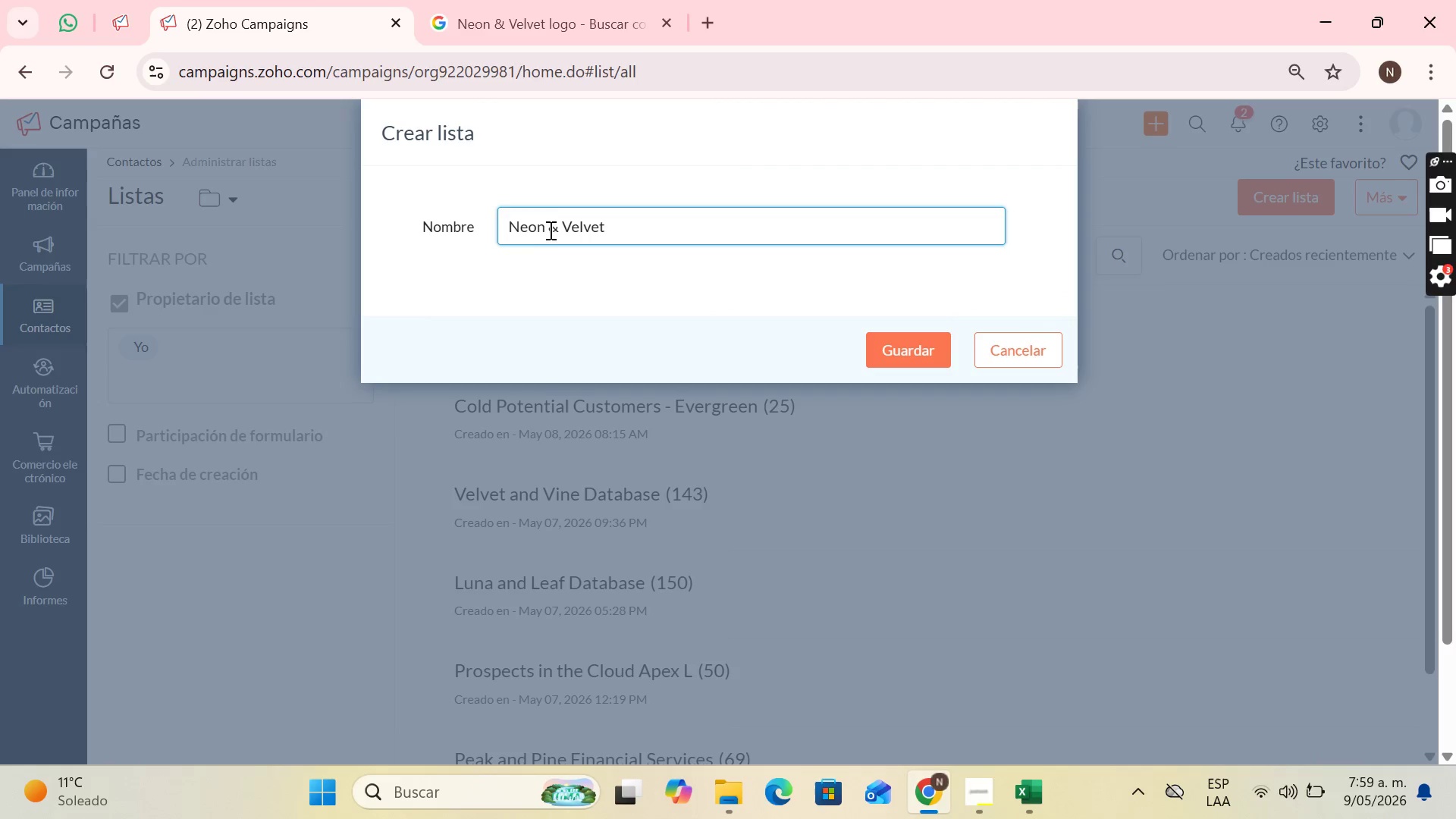 
left_click([557, 226])
 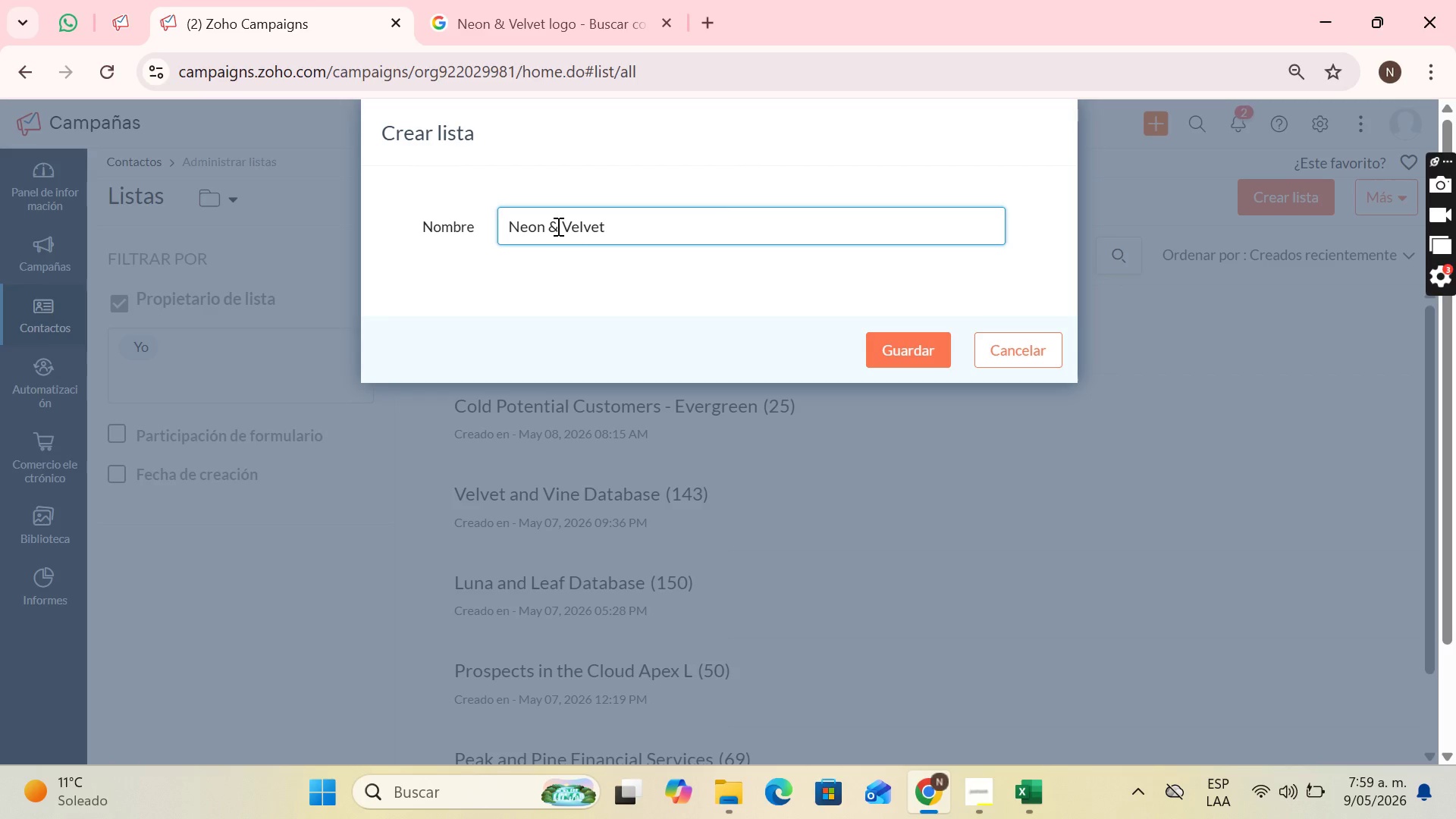 
key(Backspace)
type(and)
 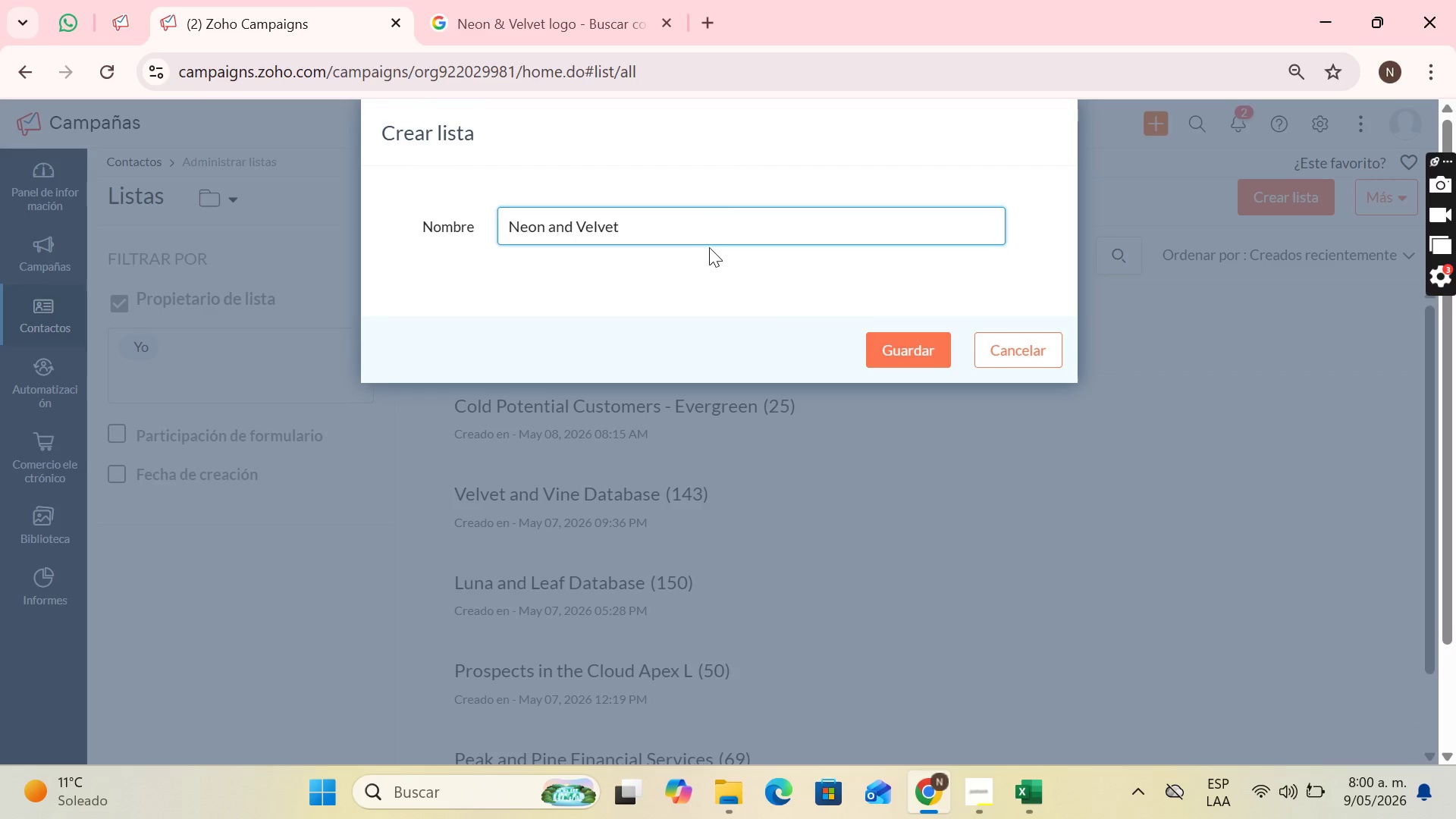 
left_click([698, 224])
 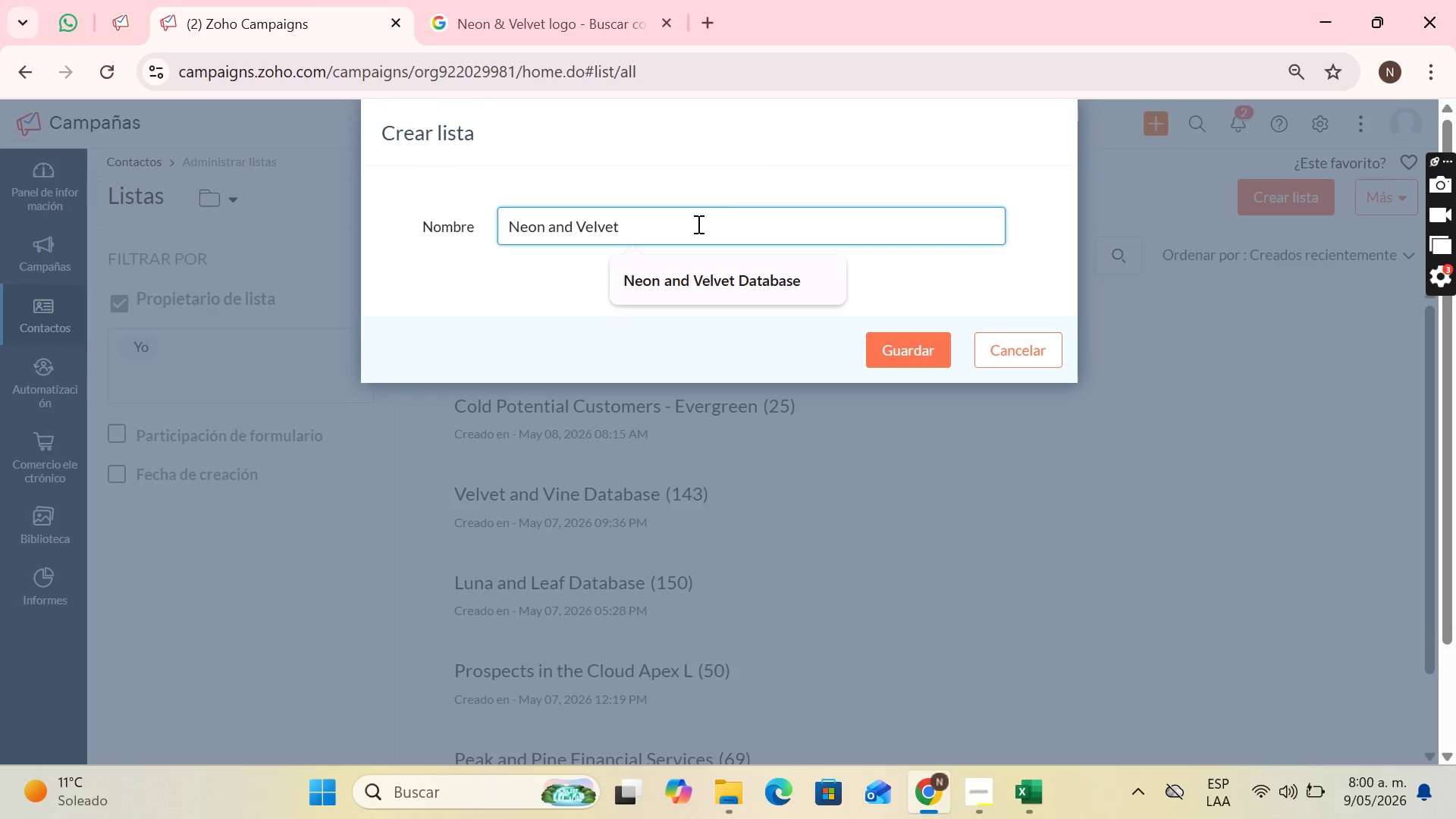 
type( Database)
 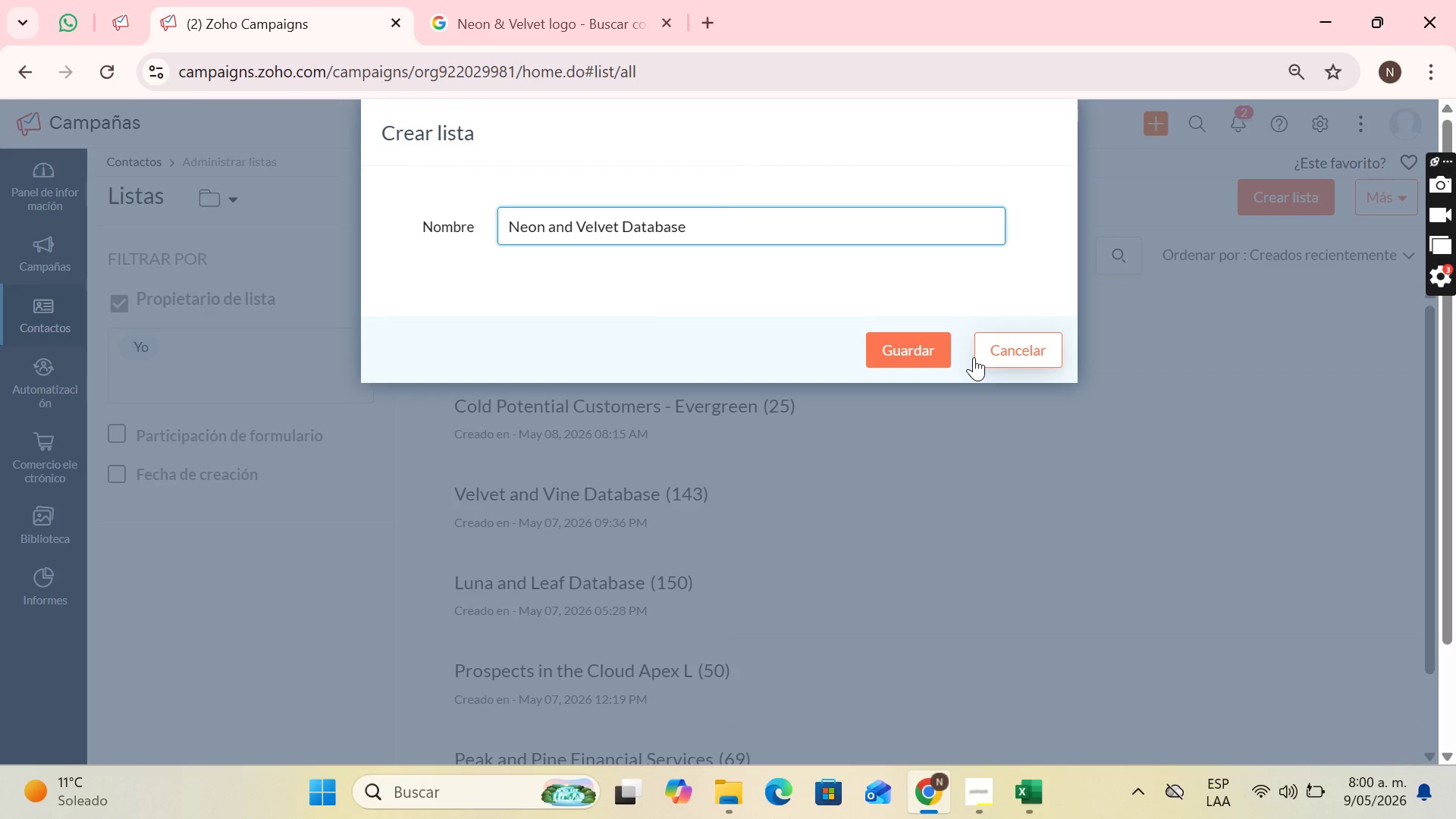 
left_click([933, 347])
 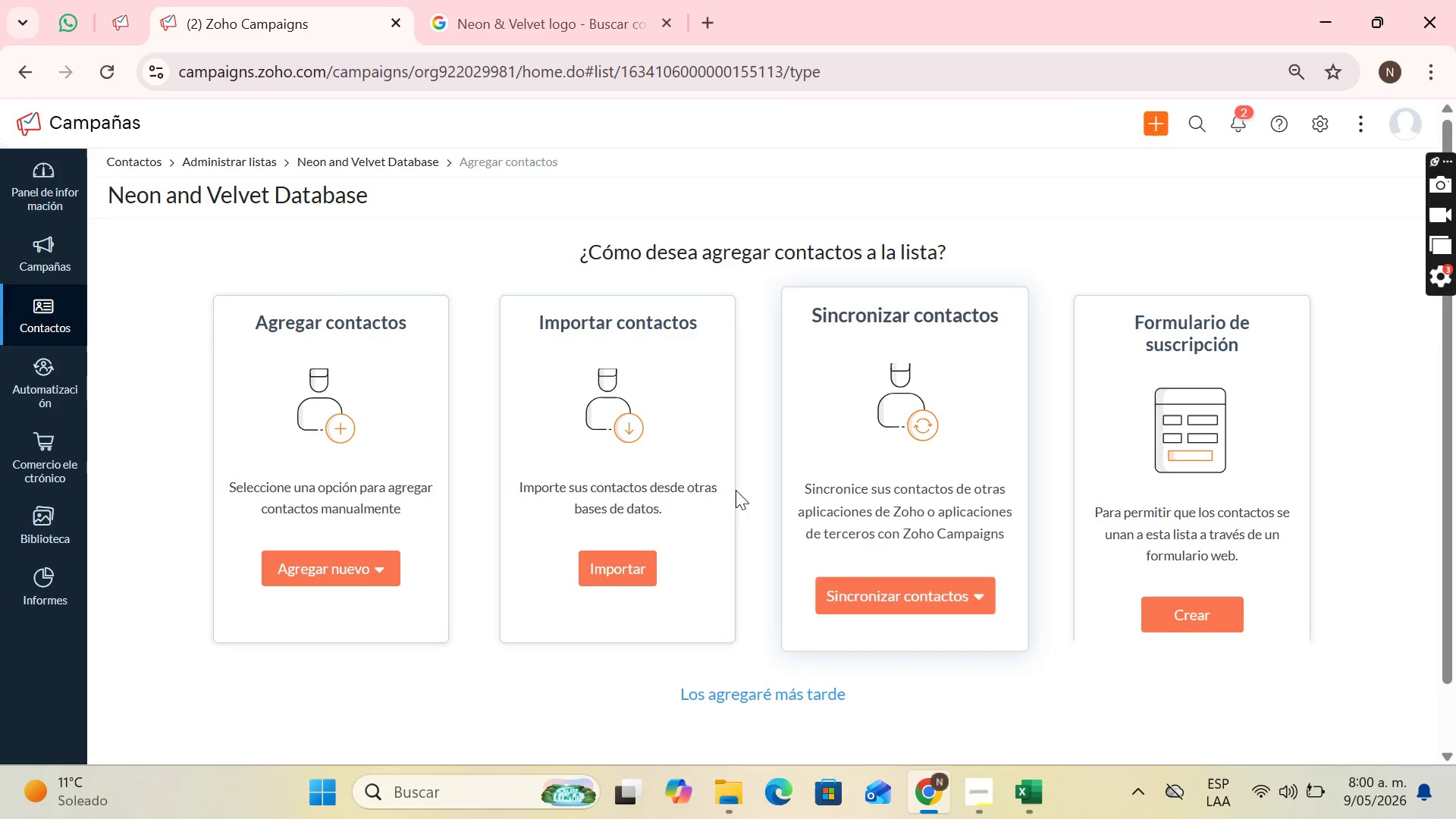 
left_click([636, 549])
 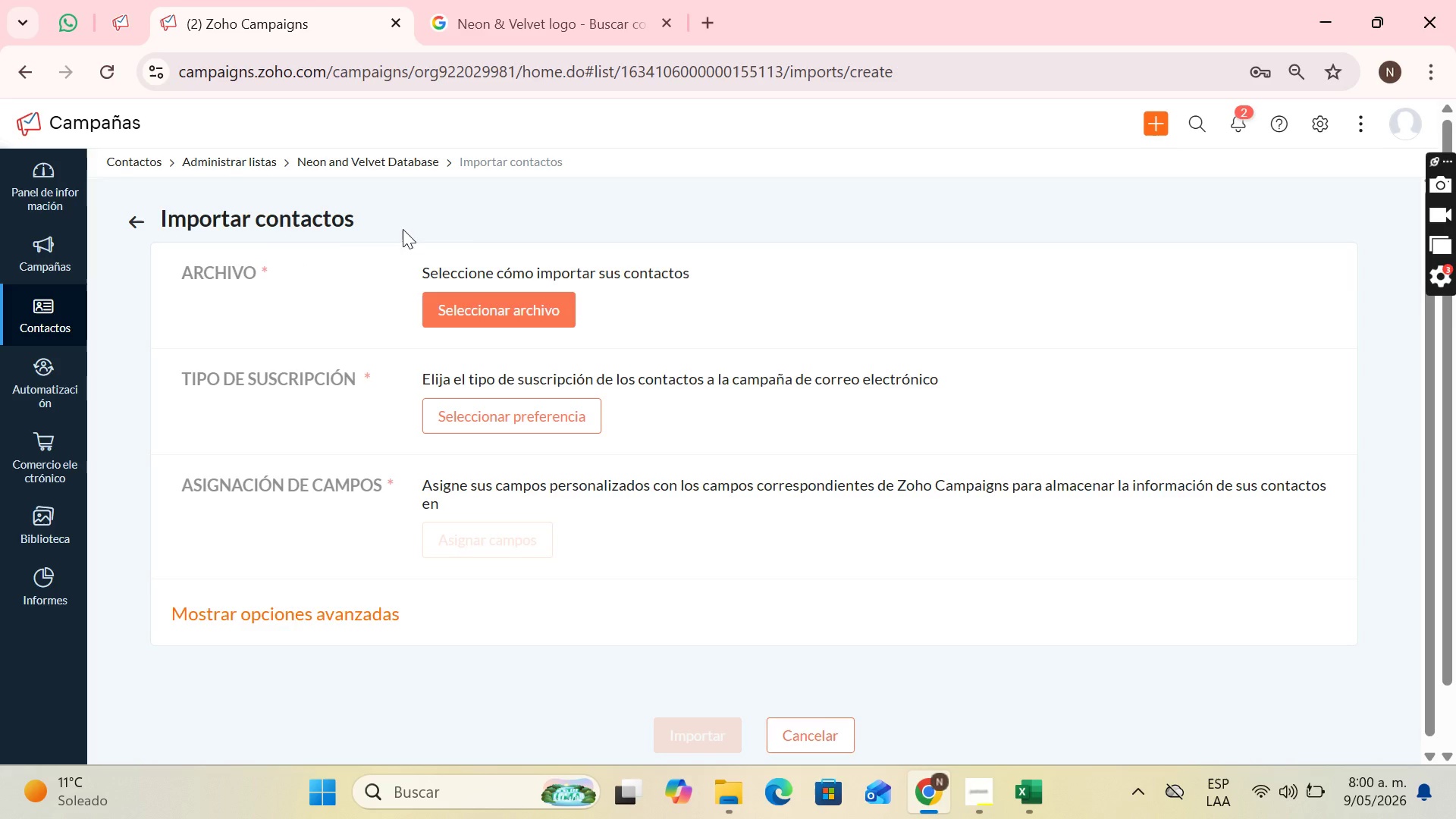 
left_click([507, 306])
 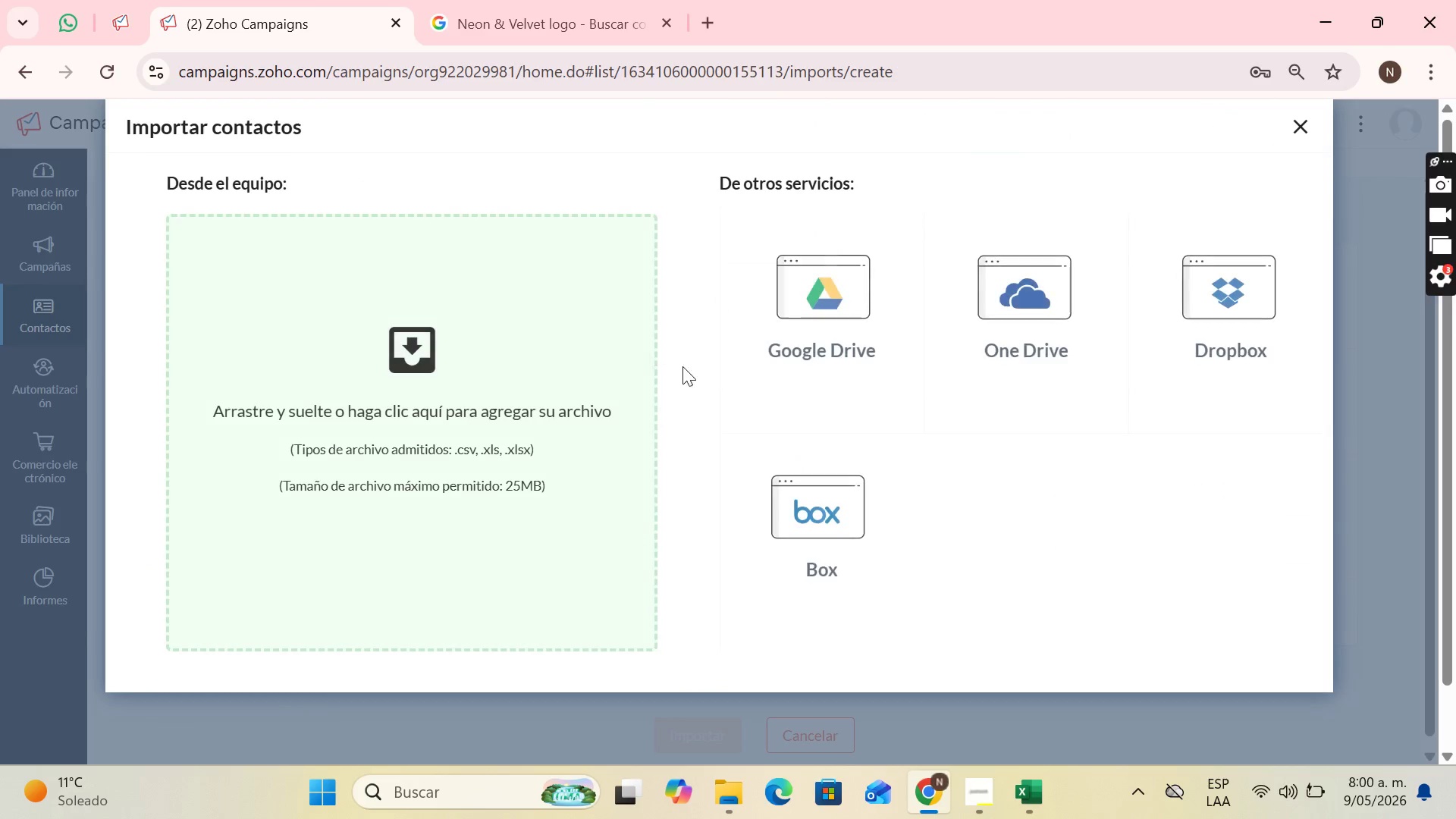 
left_click([433, 410])
 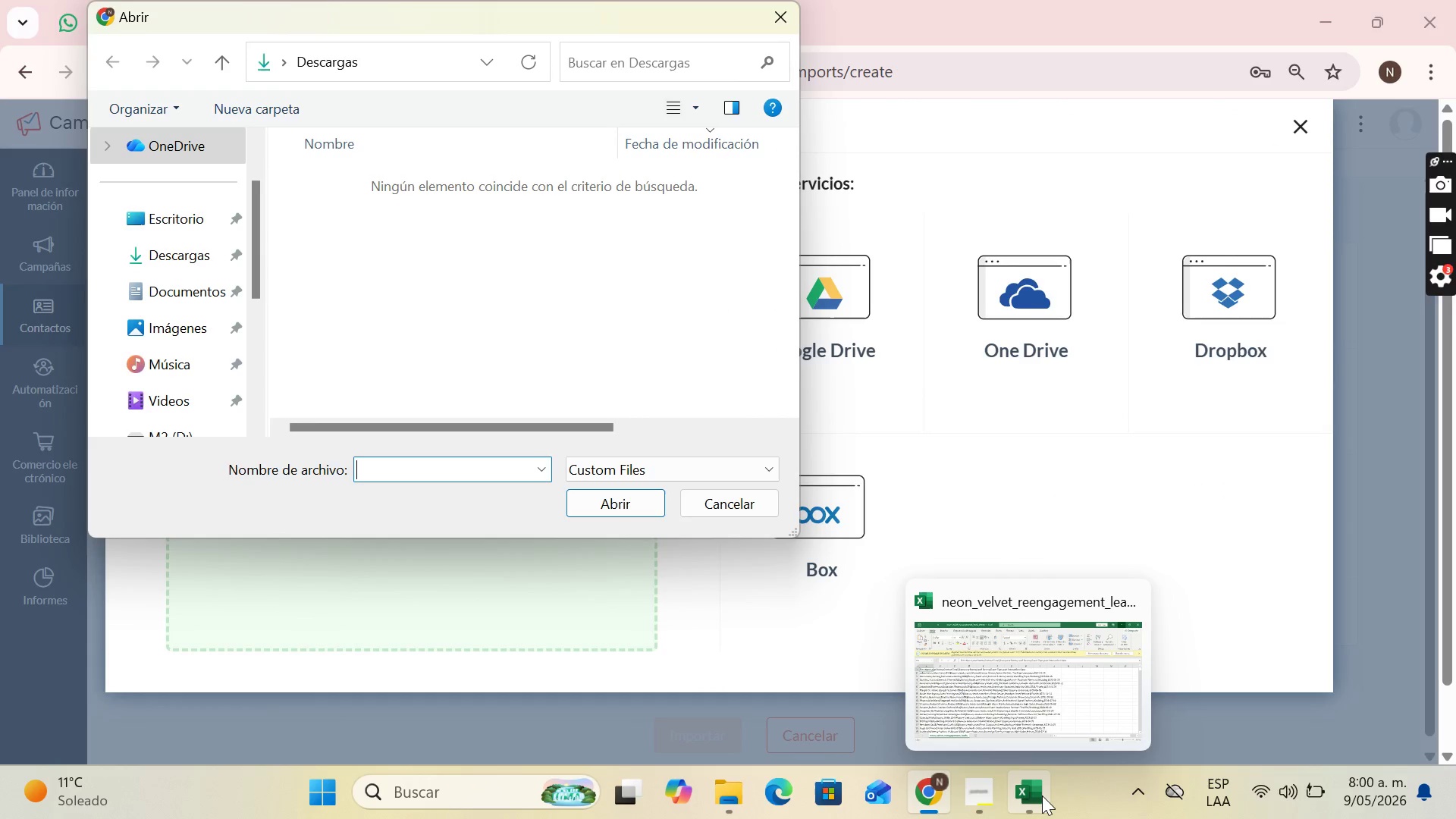 
scroll: coordinate [201, 383], scroll_direction: down, amount: 2.0
 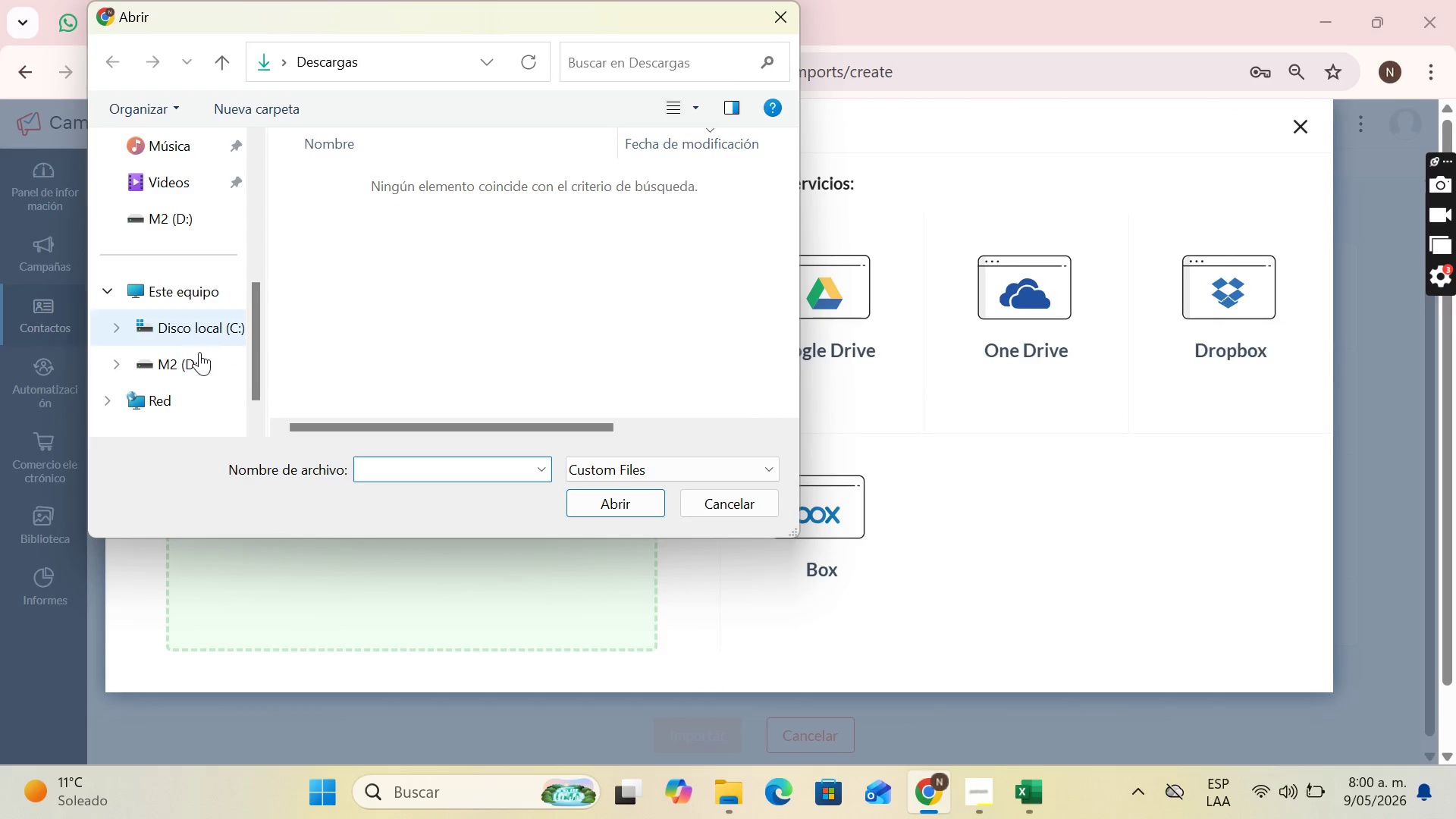 
left_click([192, 379])
 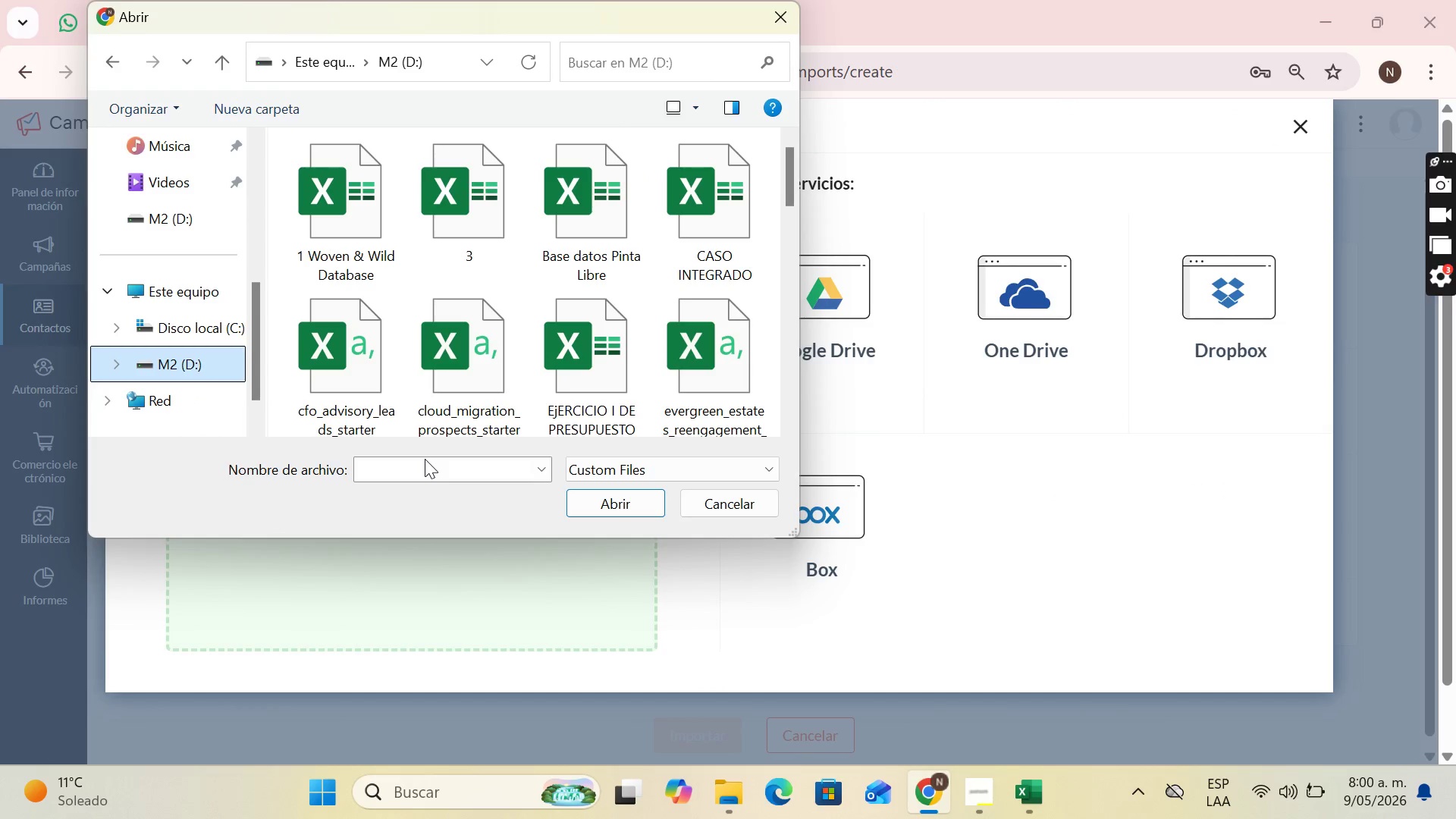 
left_click([425, 459])
 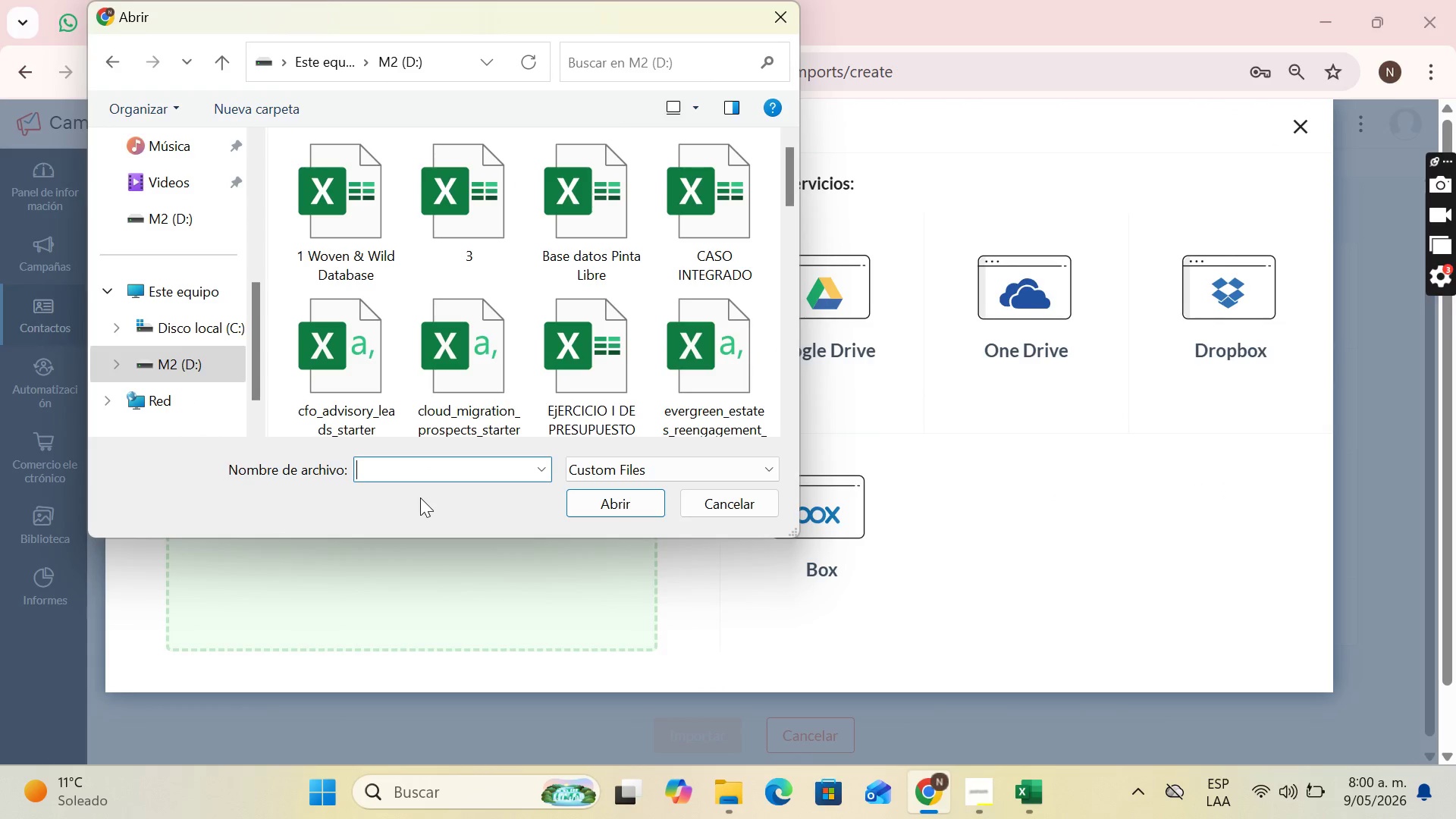 
type(neo)
 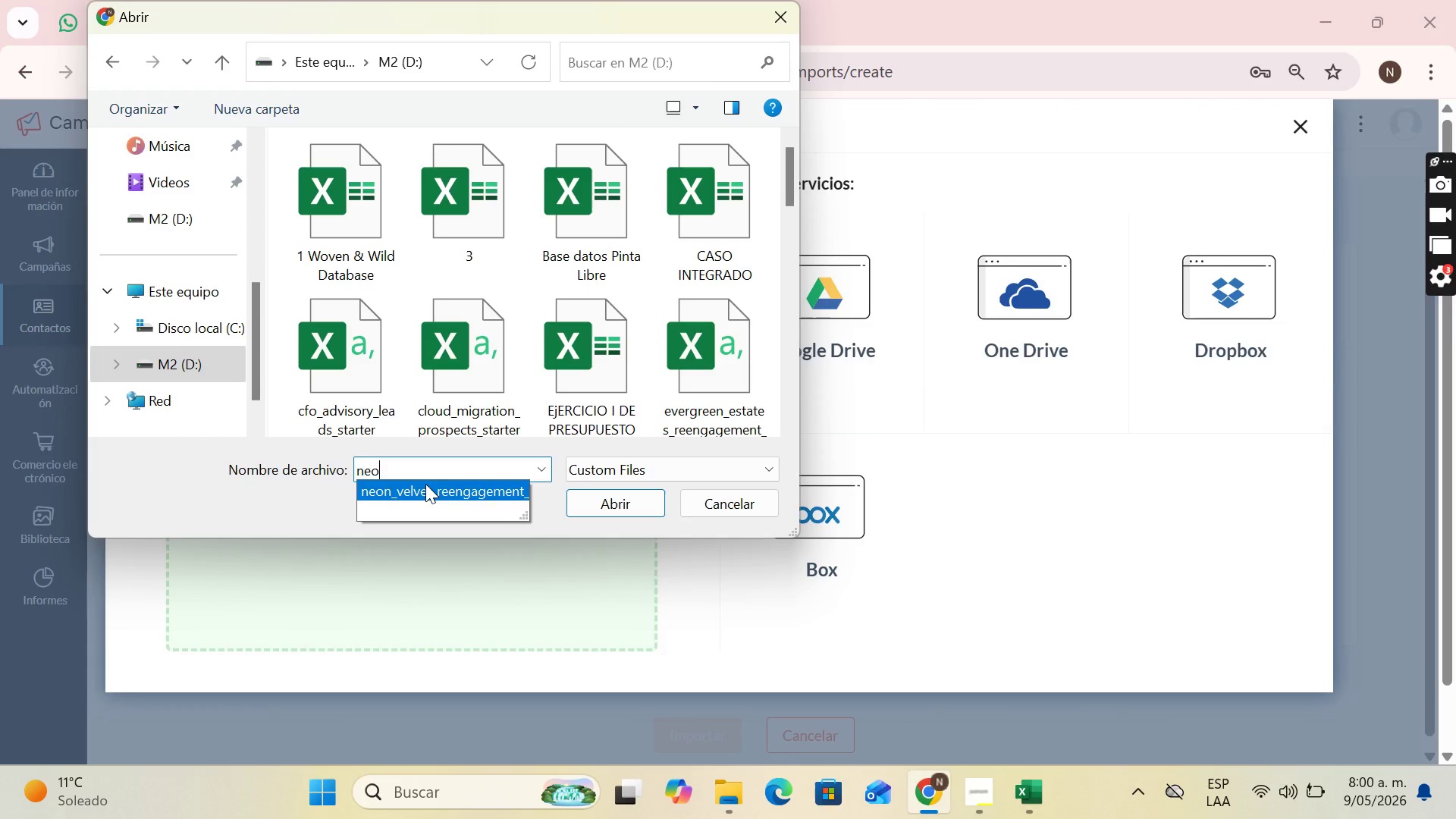 
double_click([425, 484])
 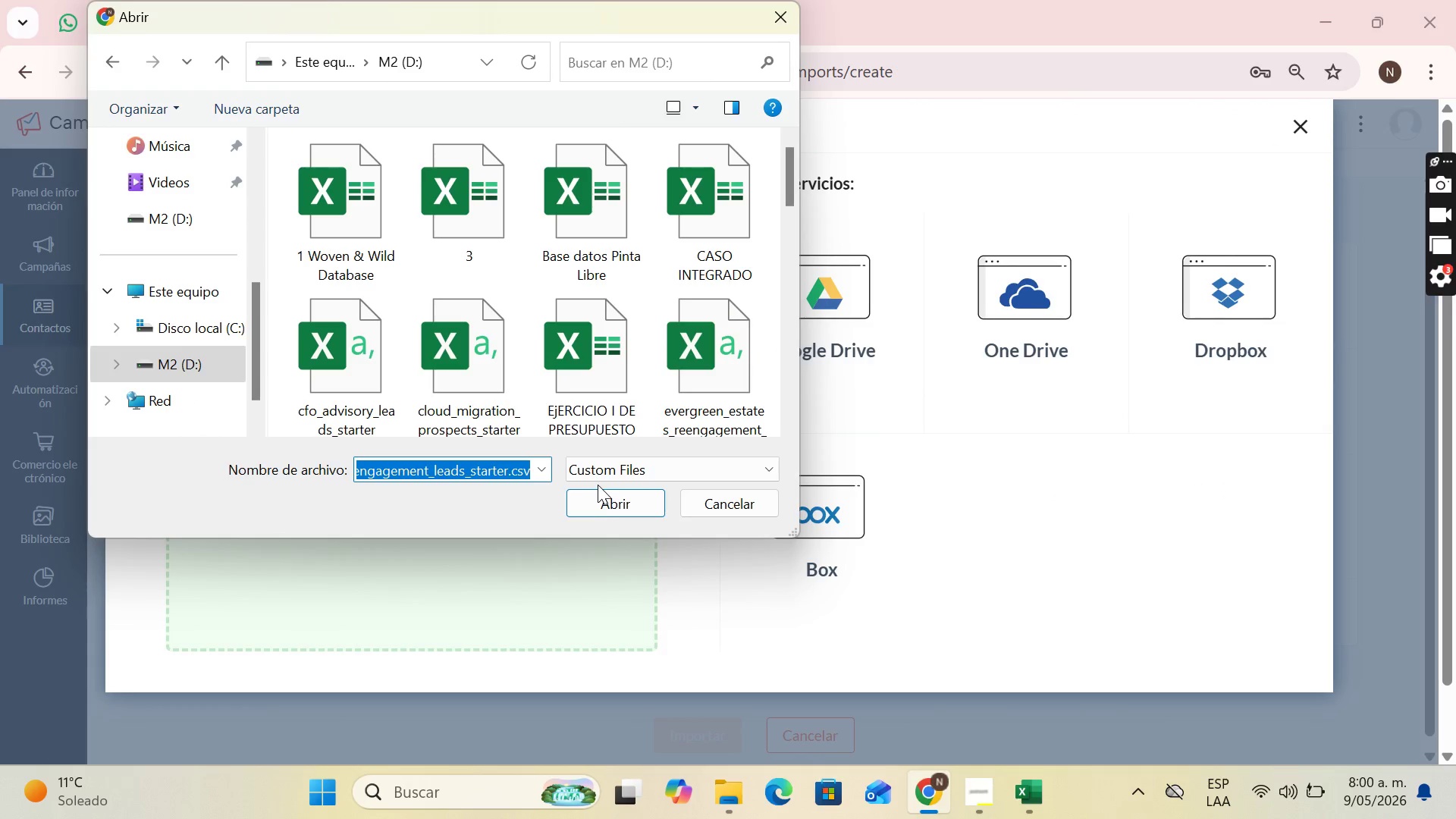 
double_click([607, 497])
 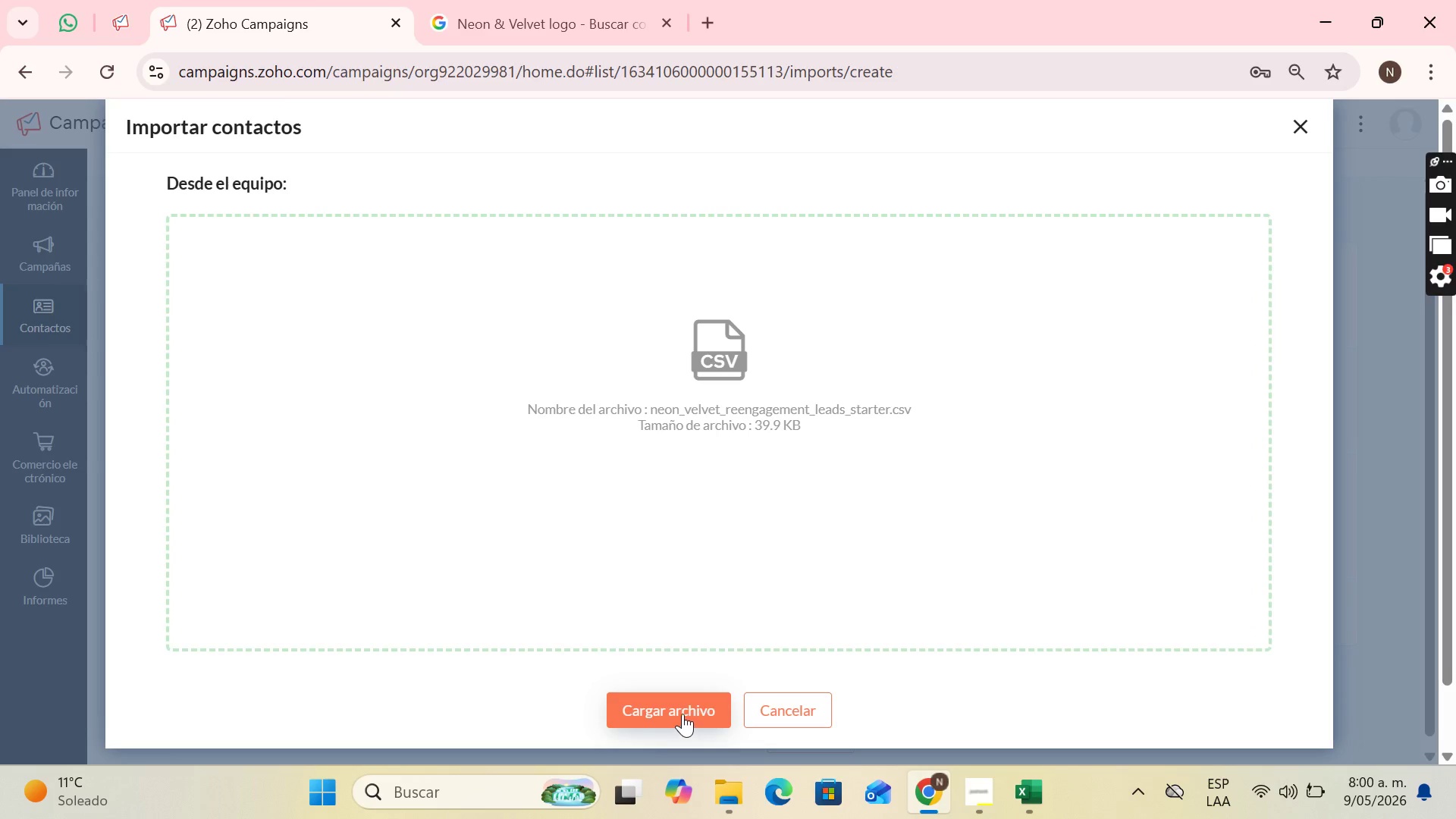 
left_click([682, 714])
 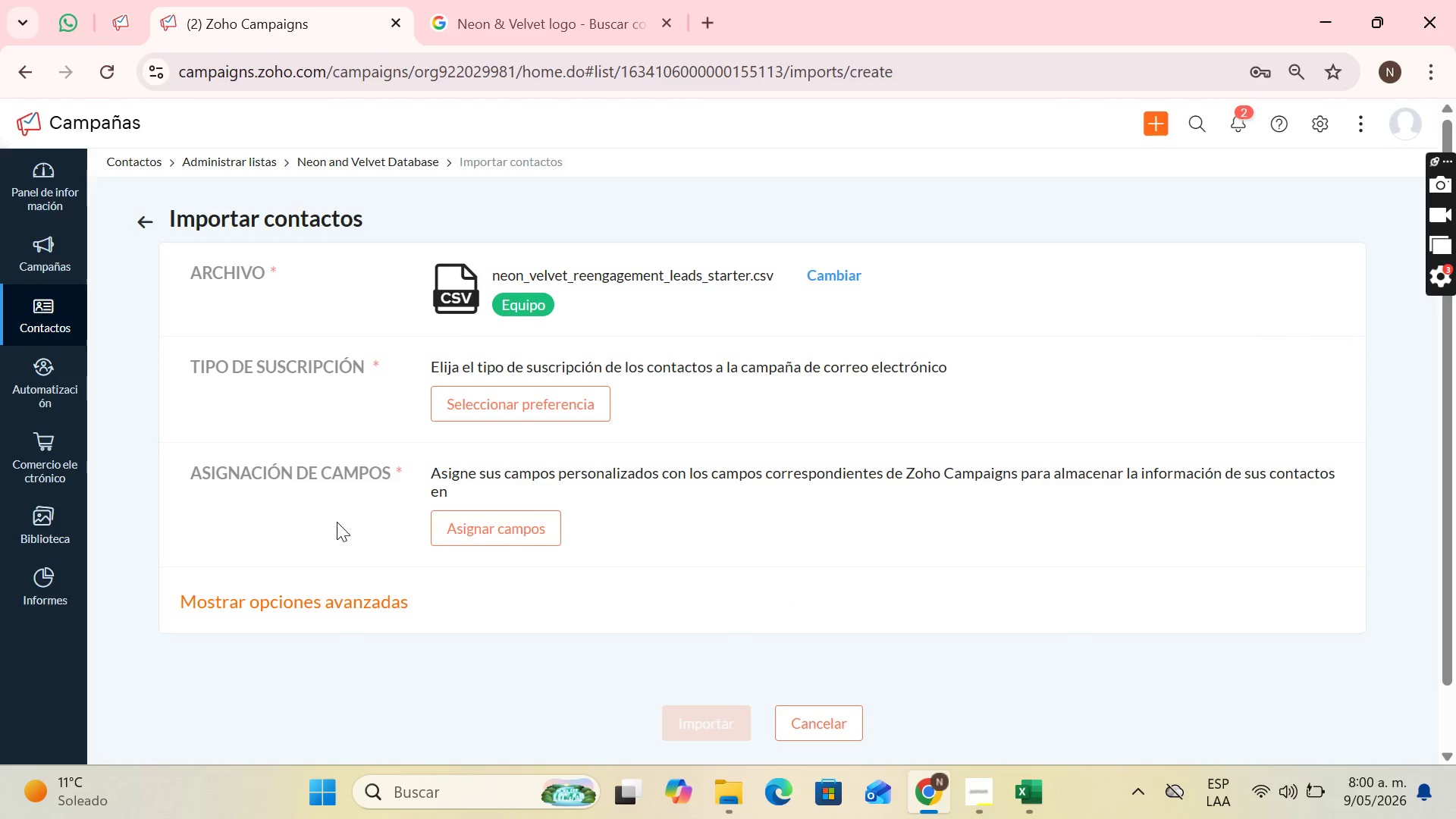 
wait(5.59)
 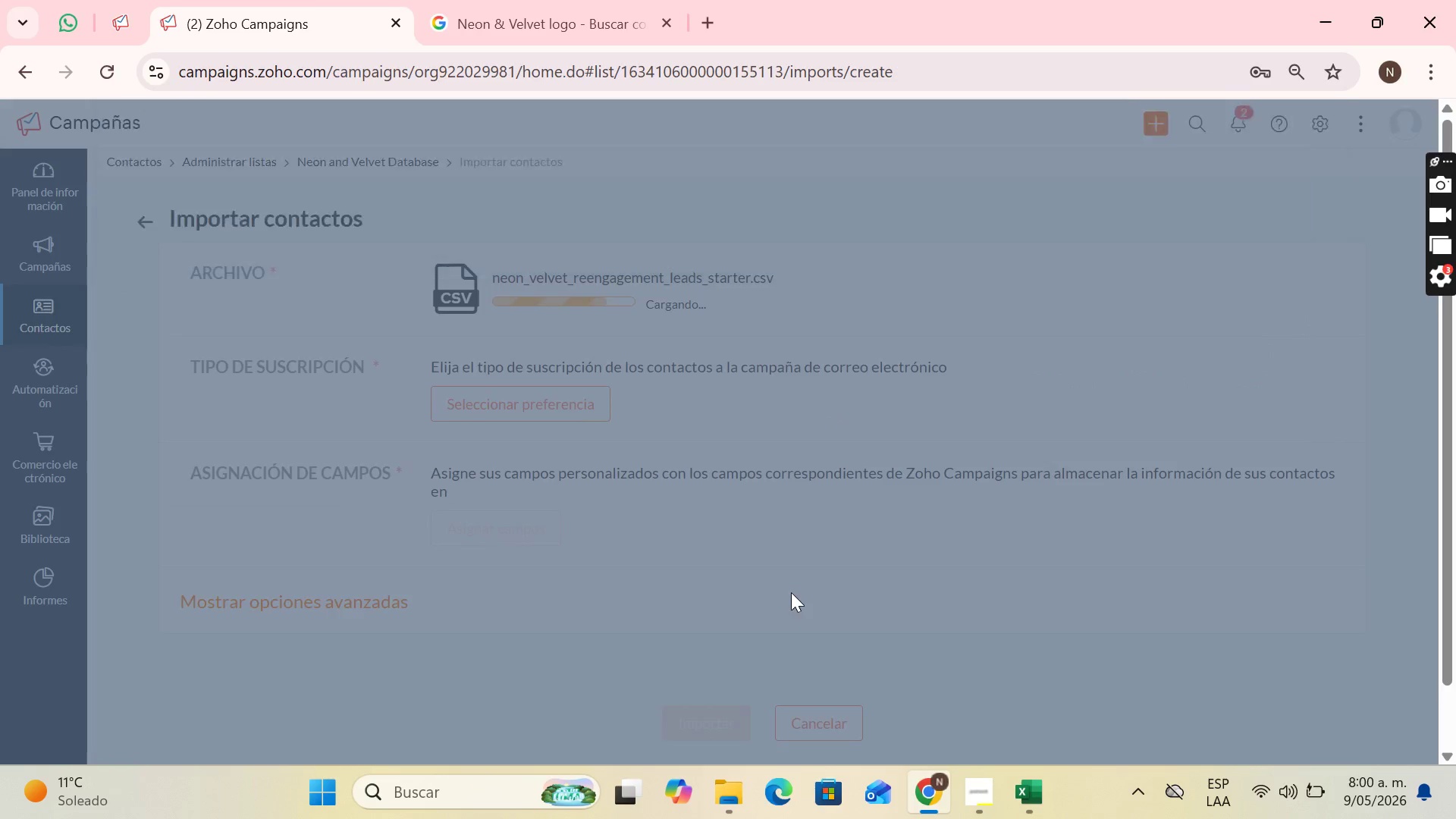 
left_click([605, 401])
 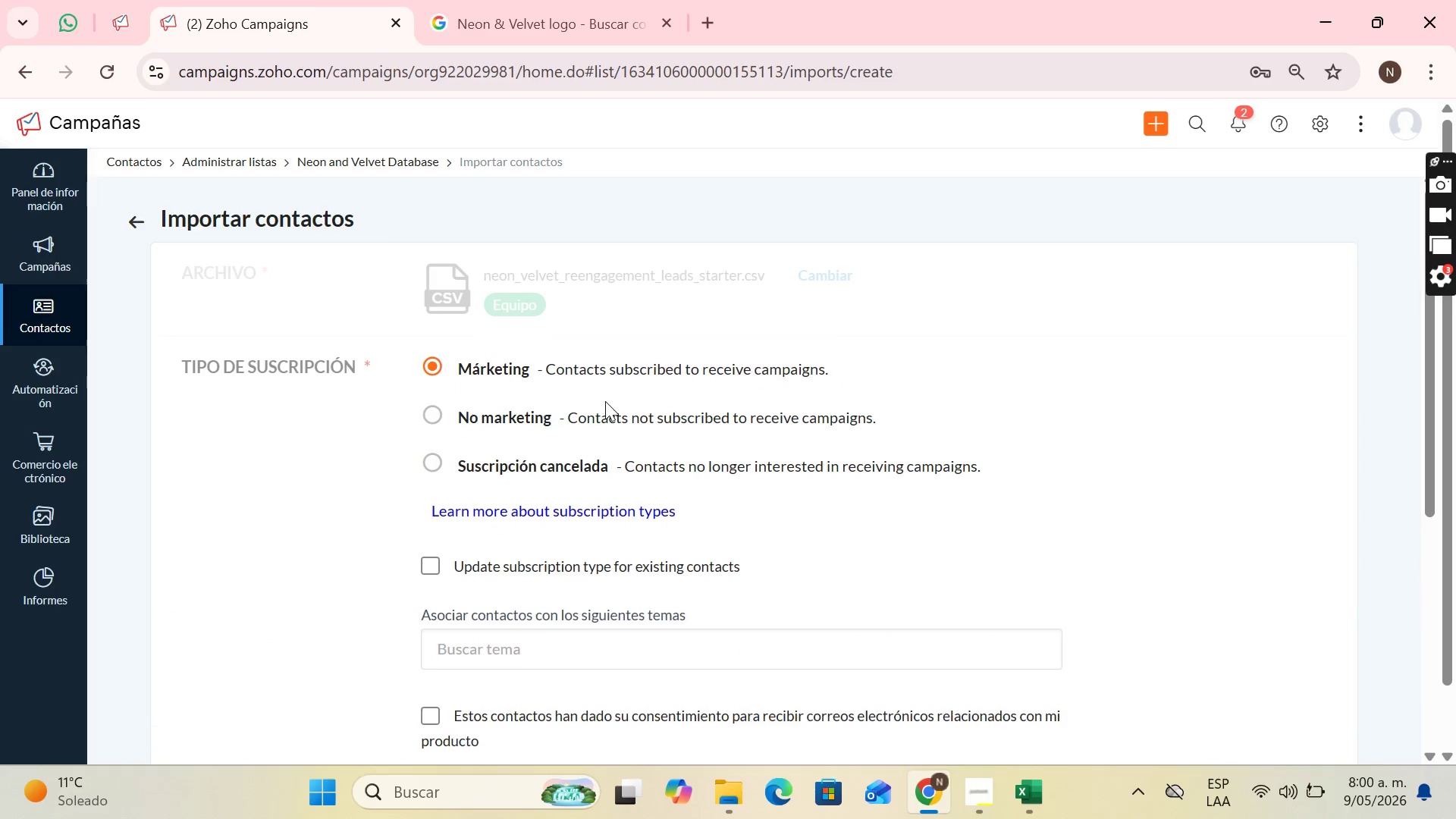 
scroll: coordinate [465, 492], scroll_direction: down, amount: 2.0
 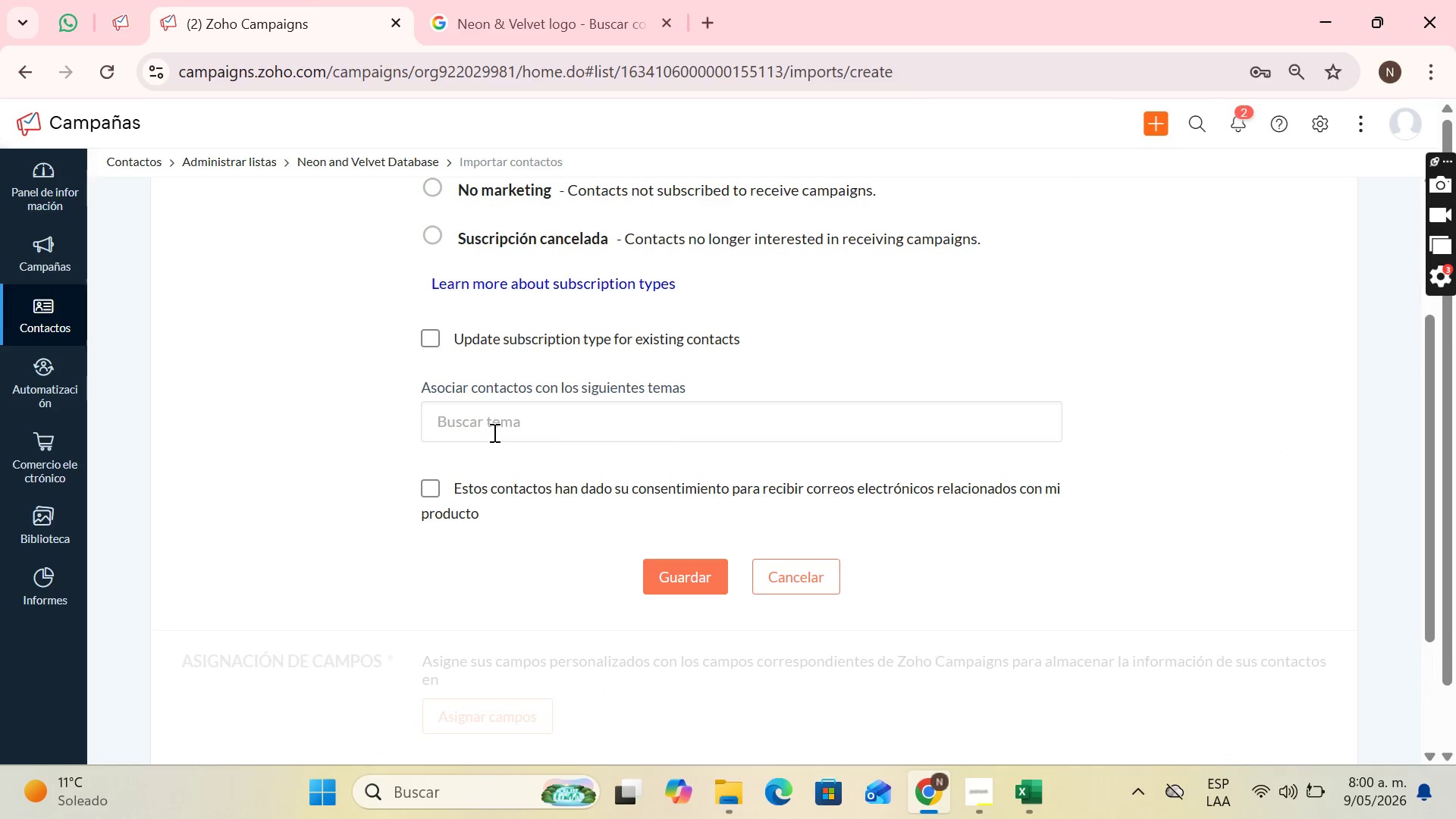 
left_click([494, 431])
 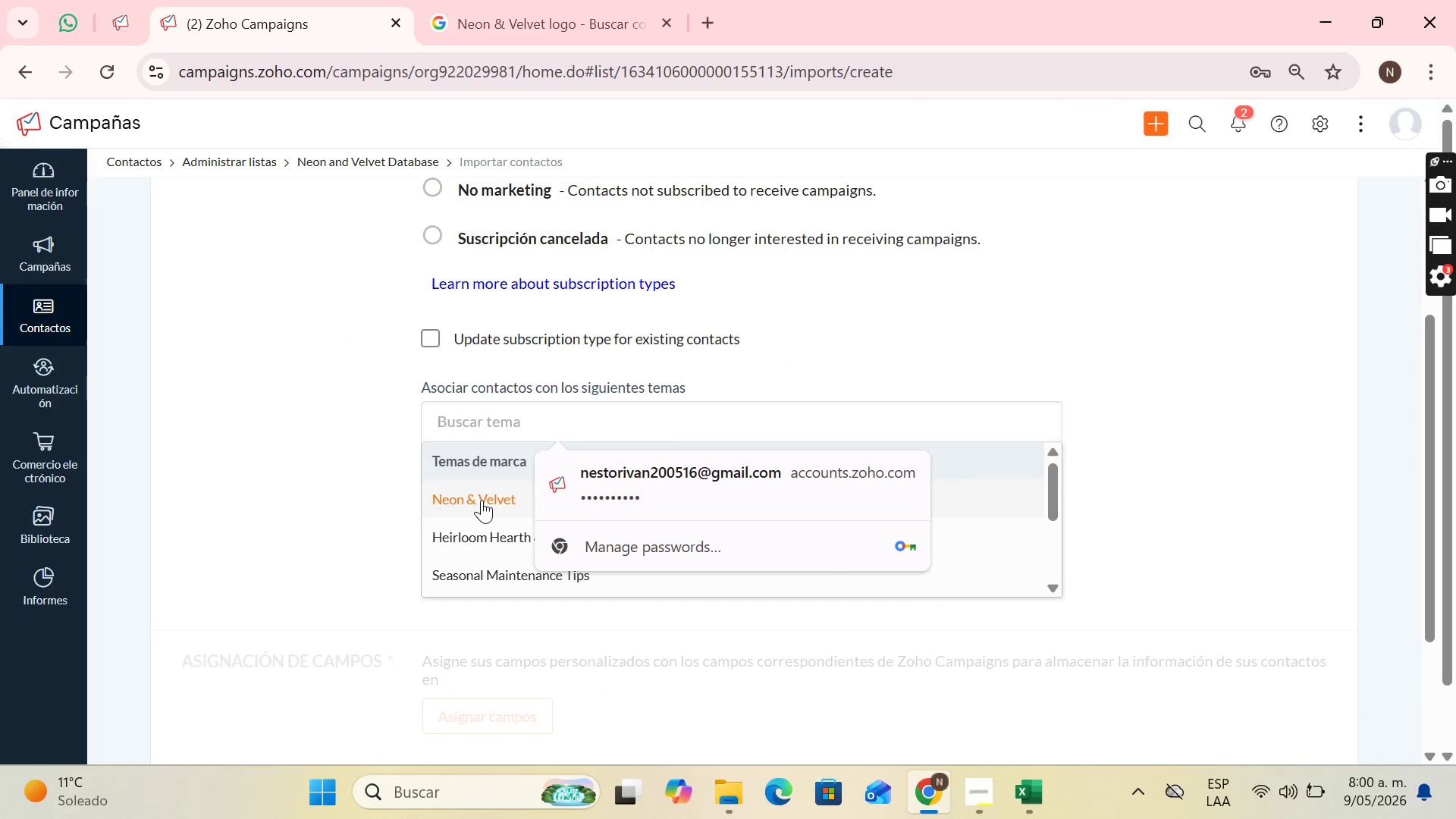 
left_click([482, 500])
 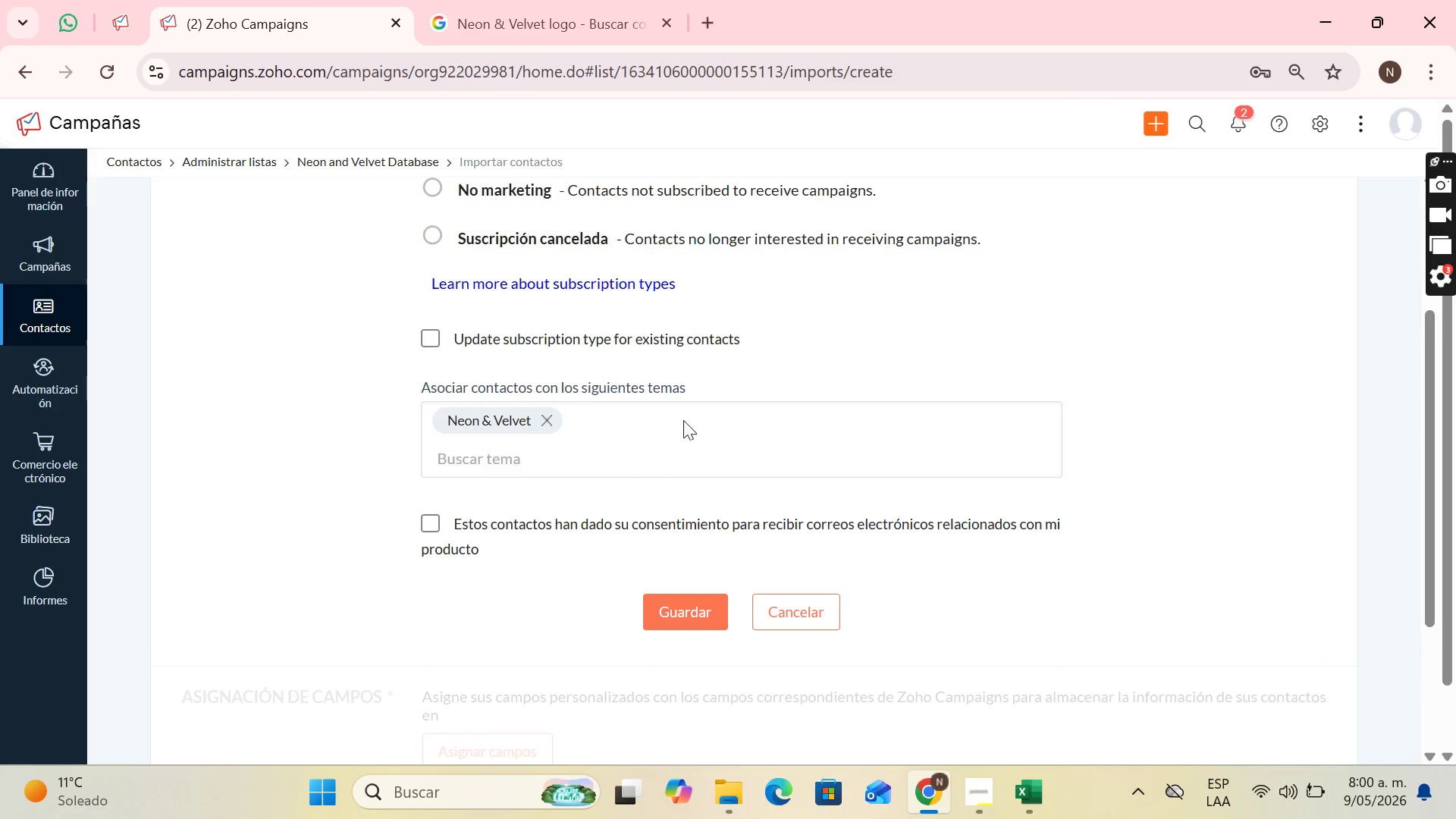 
scroll: coordinate [692, 426], scroll_direction: up, amount: 3.0
 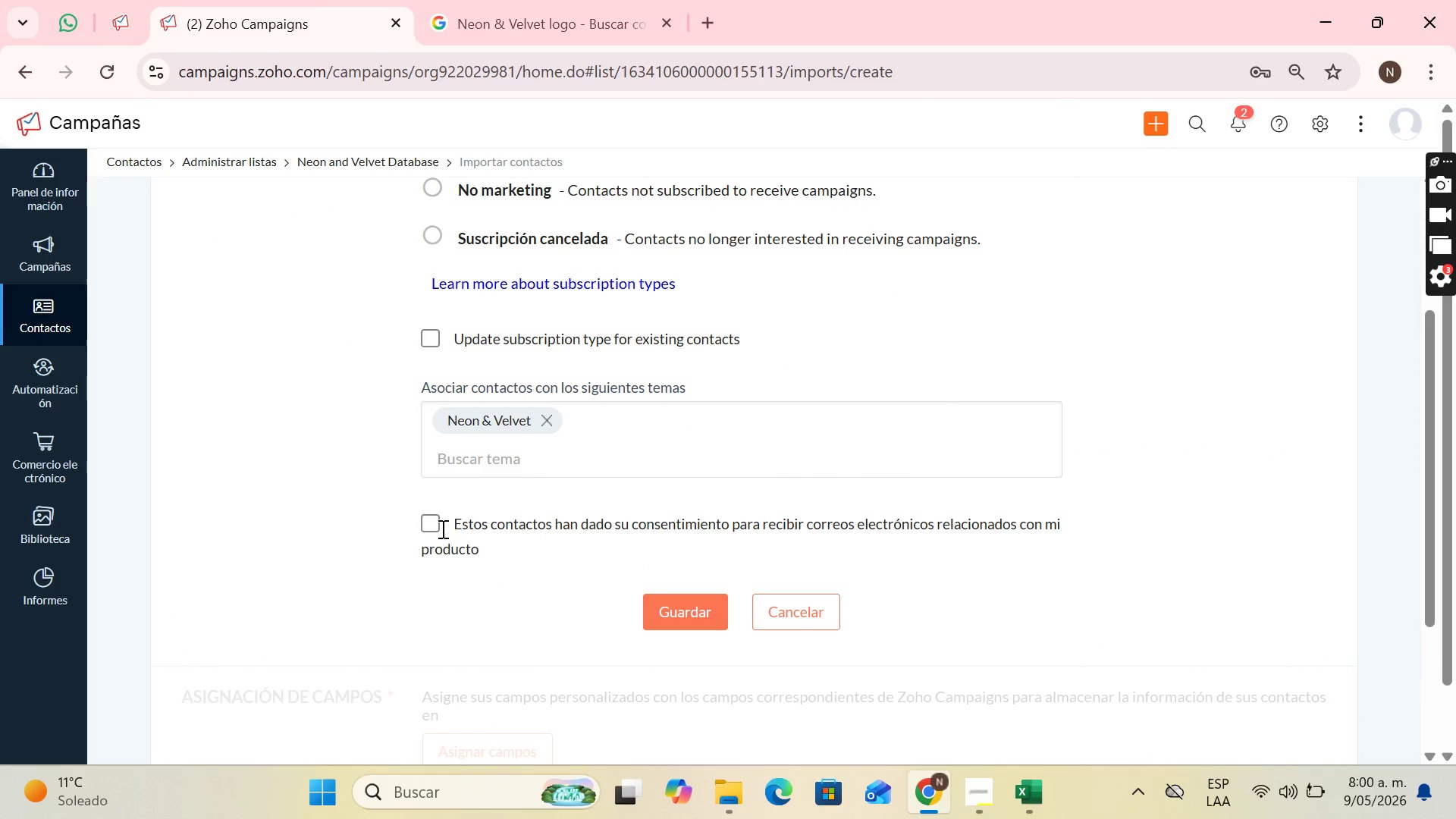 
left_click([440, 530])
 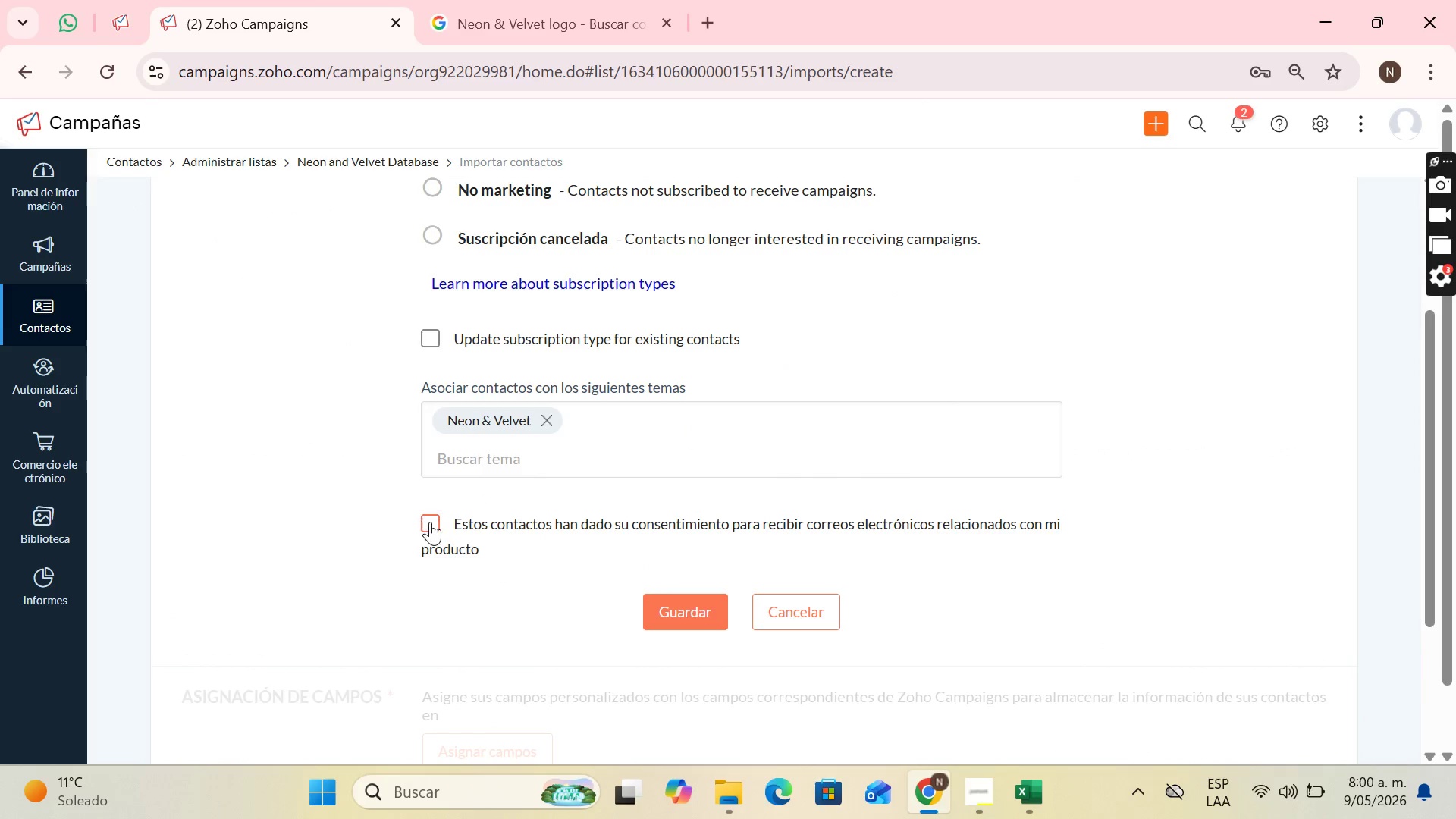 
double_click([432, 522])
 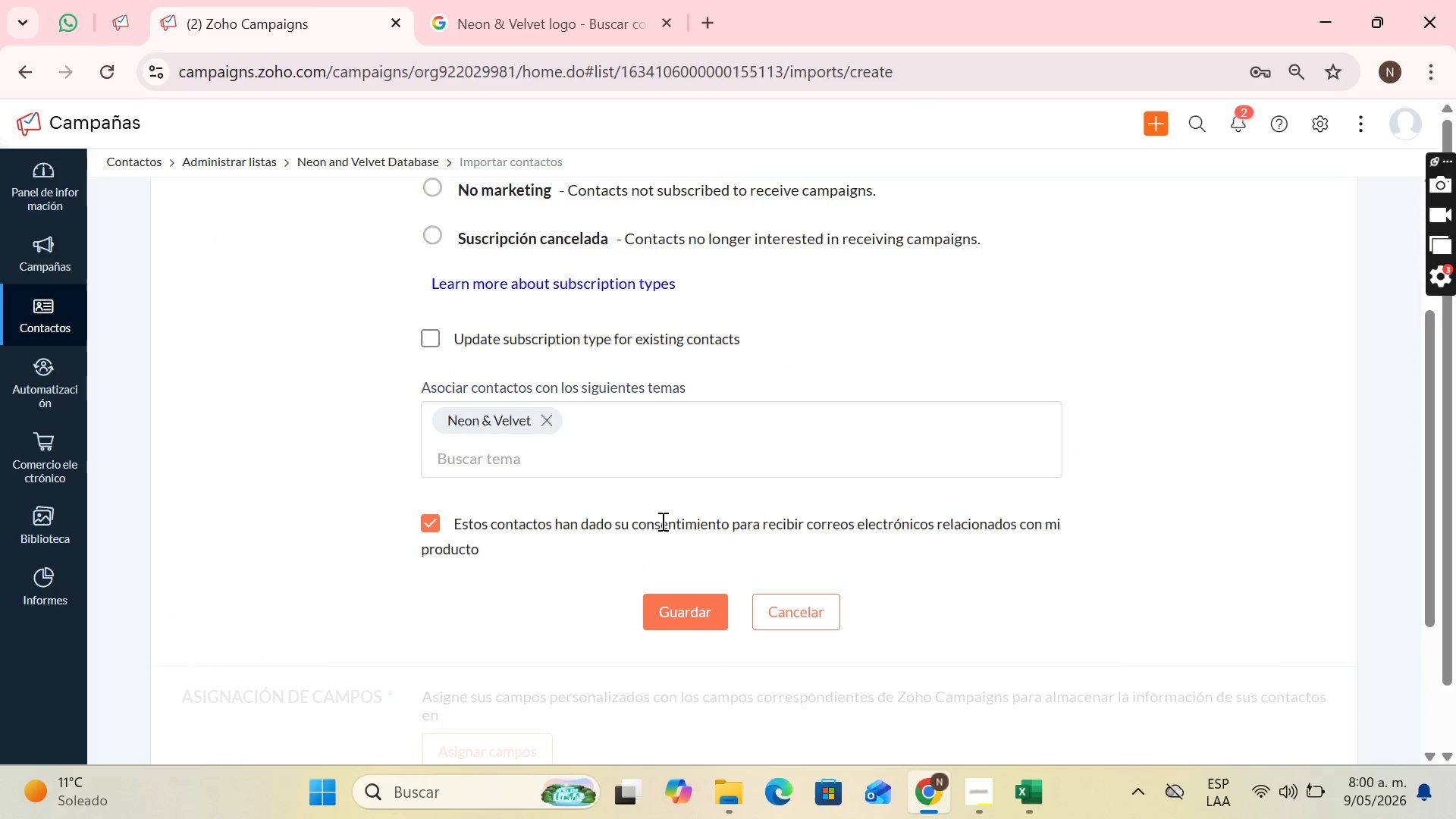 
scroll: coordinate [674, 517], scroll_direction: up, amount: 1.0
 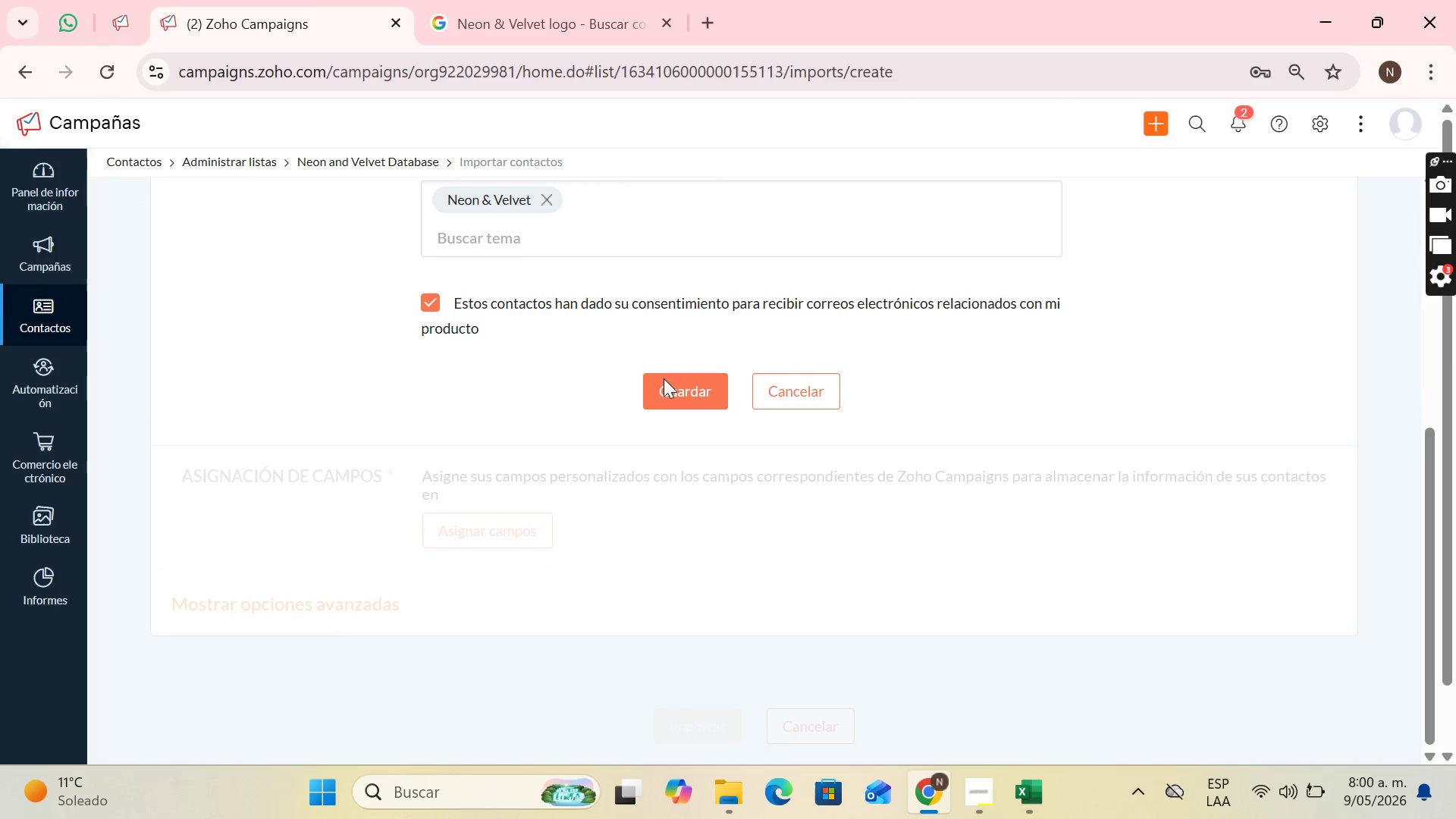 
left_click([662, 405])
 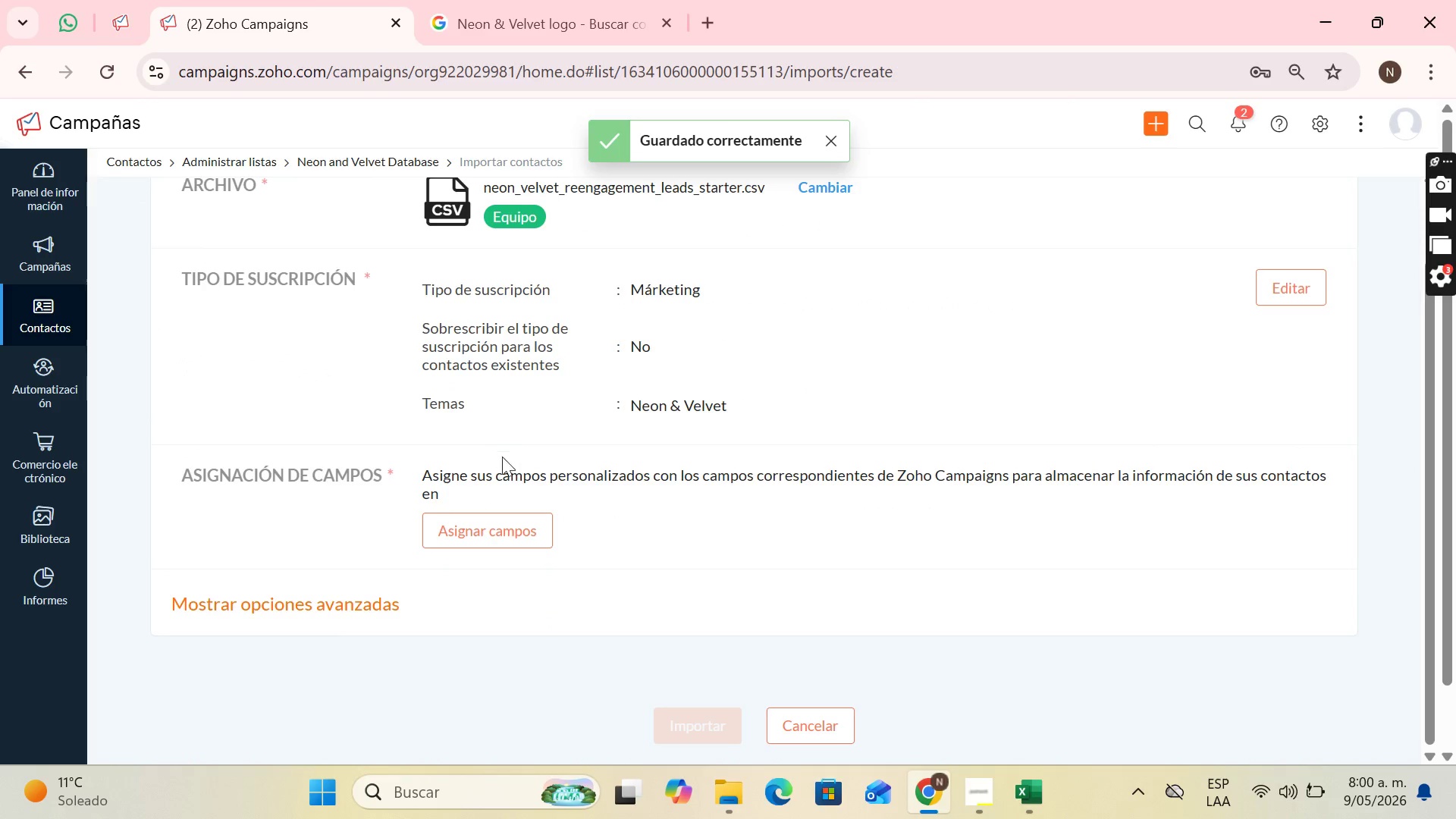 
scroll: coordinate [526, 492], scroll_direction: down, amount: 1.0
 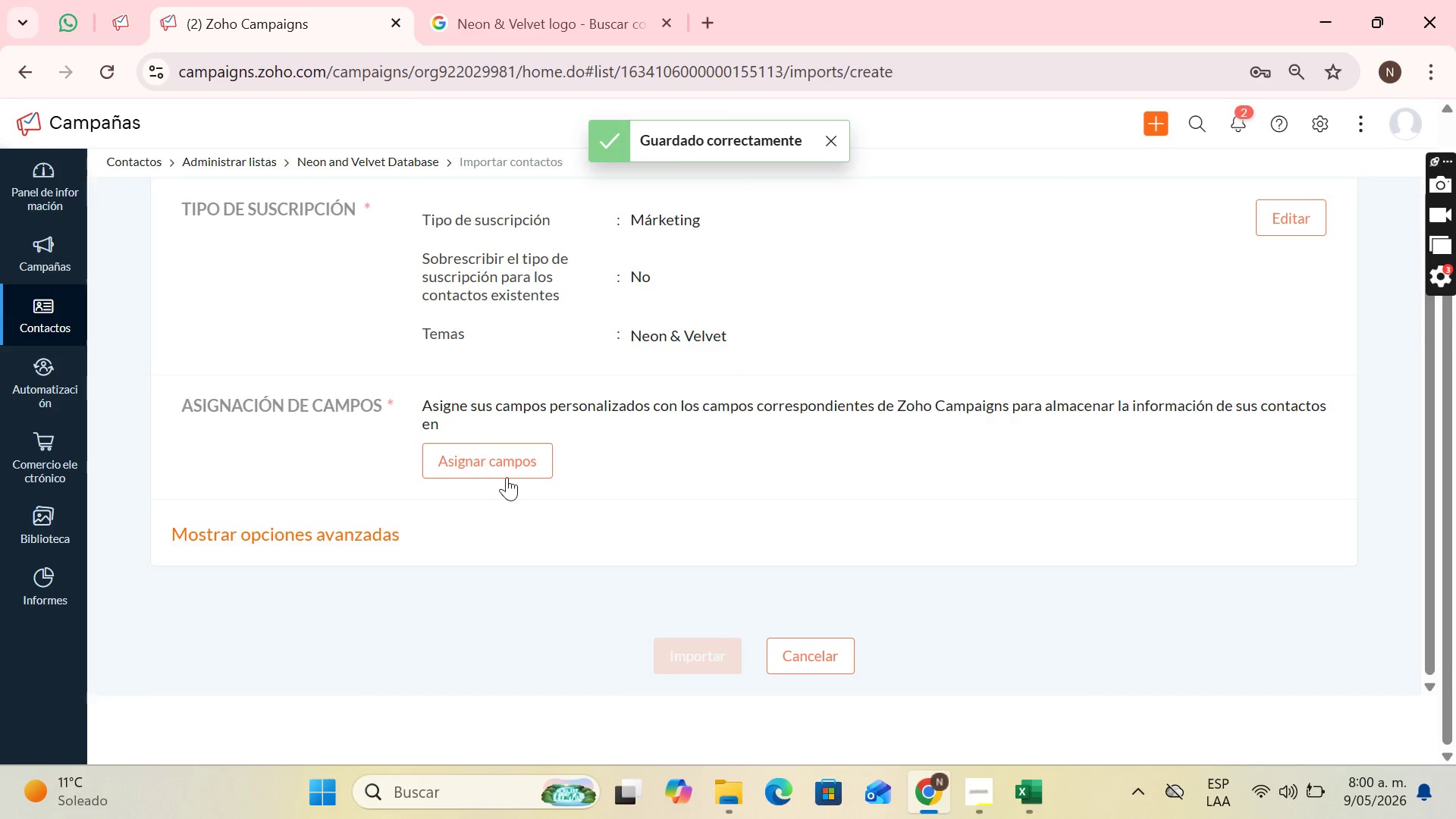 
left_click([508, 465])
 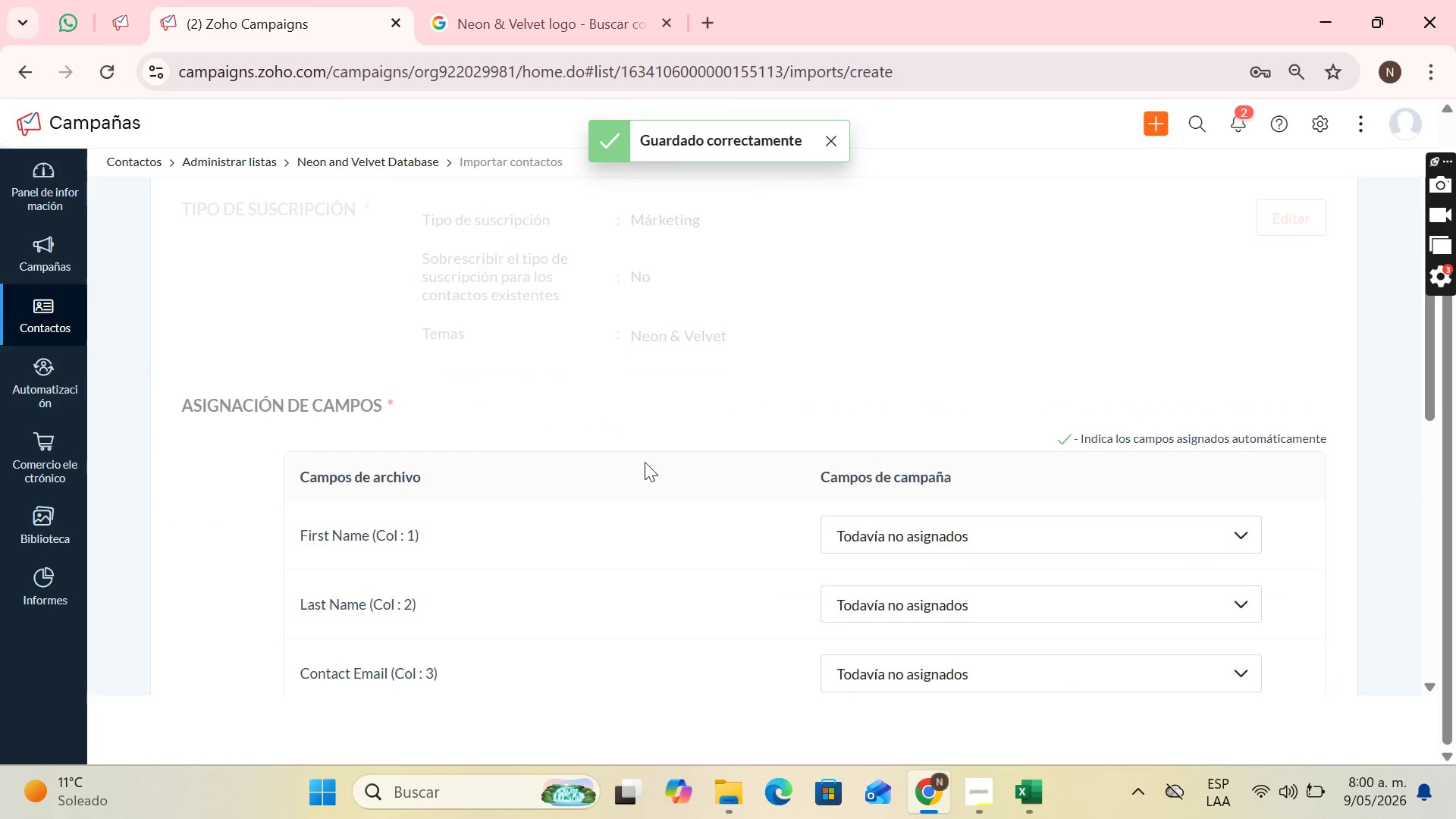 
scroll: coordinate [668, 482], scroll_direction: down, amount: 2.0
 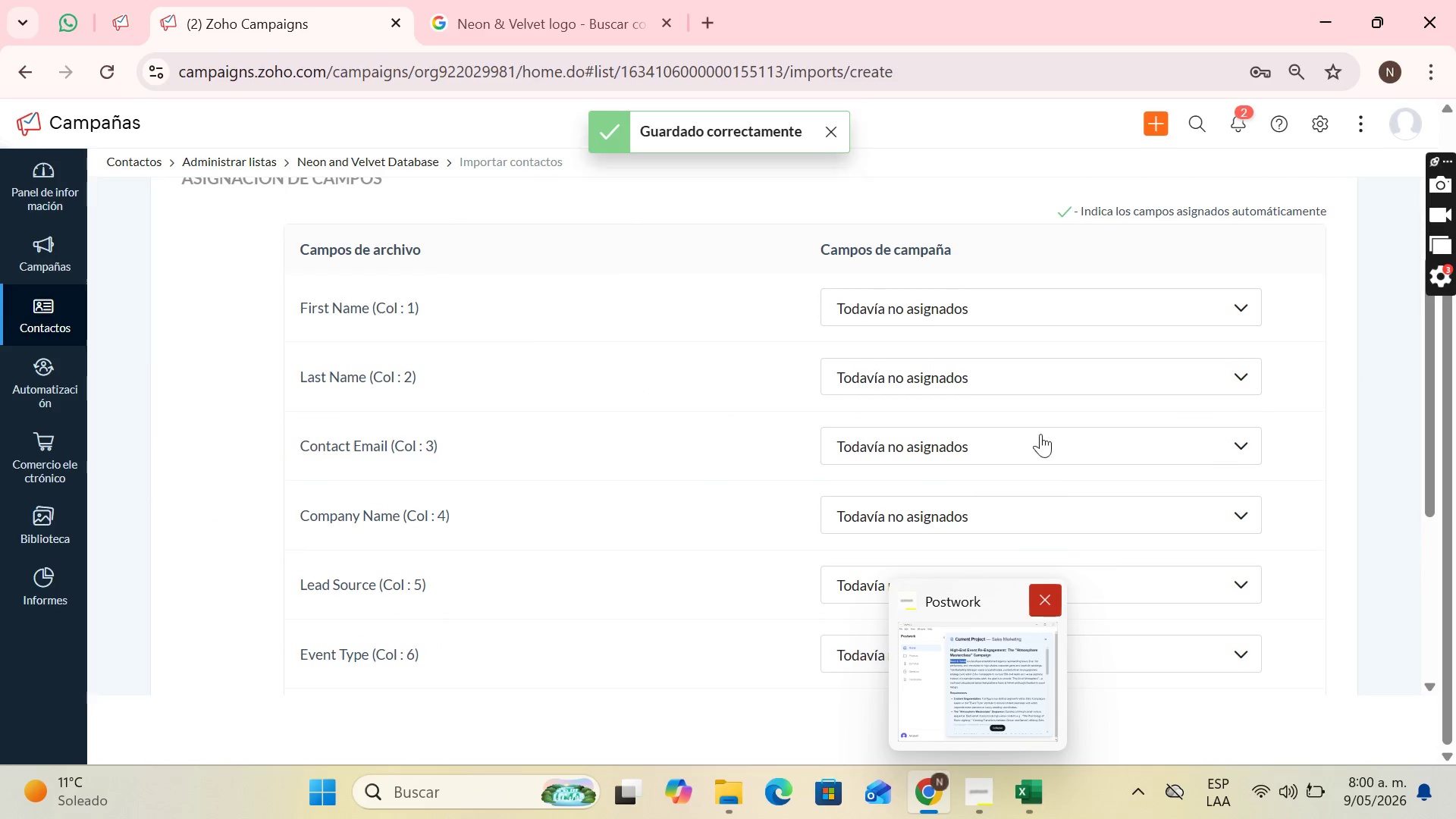 
left_click([1049, 303])
 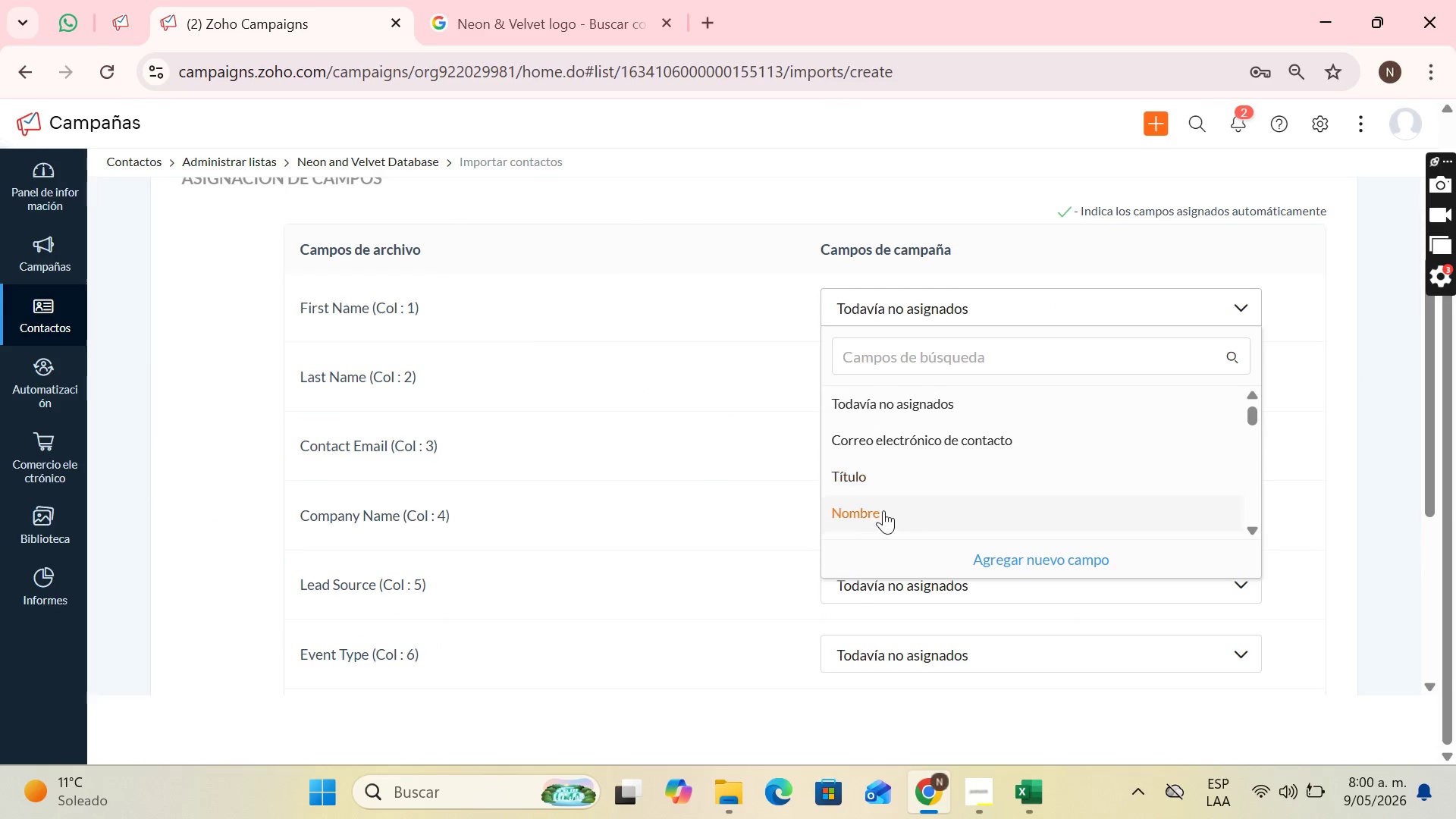 
left_click([886, 516])
 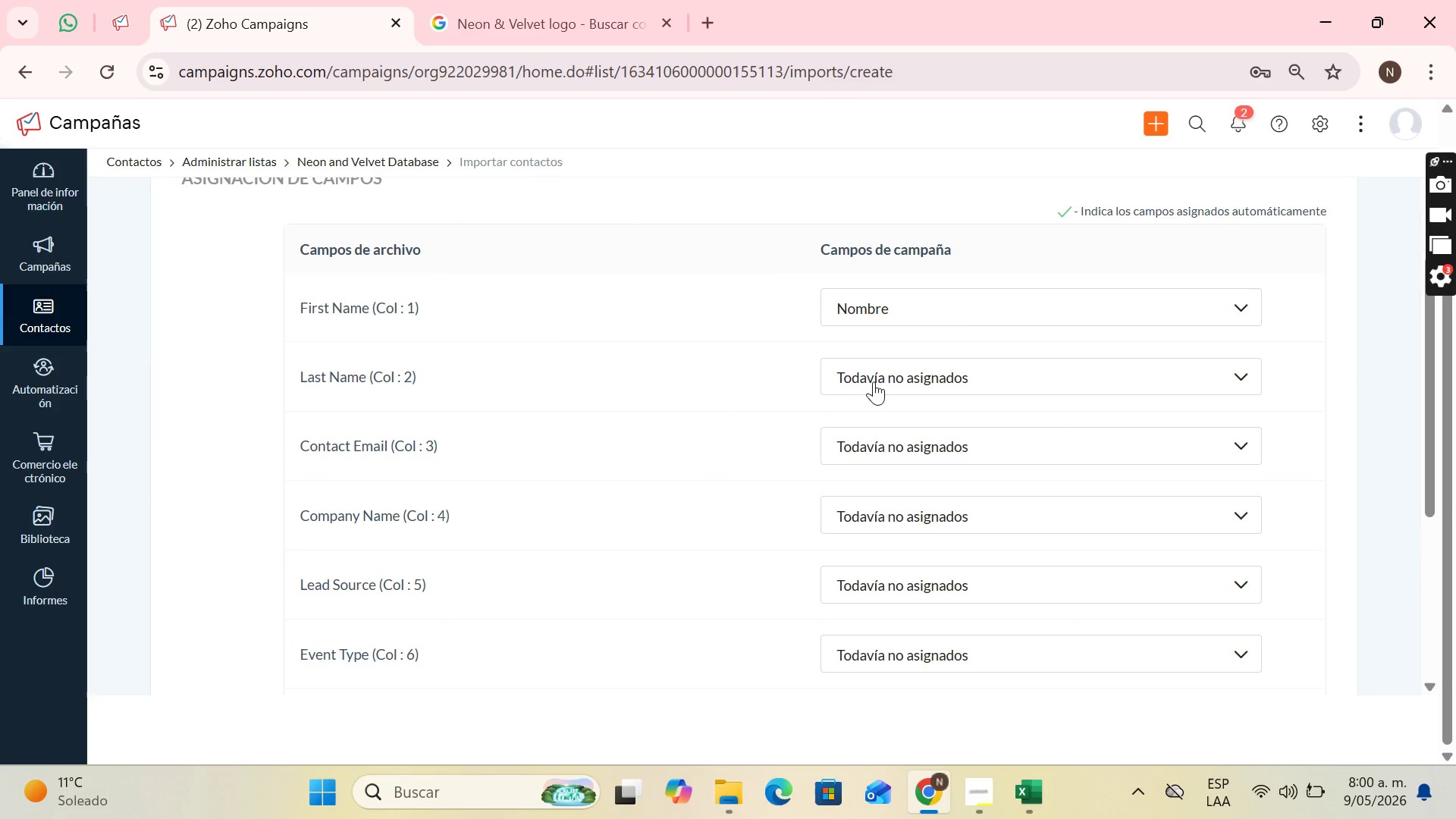 
left_click([877, 381])
 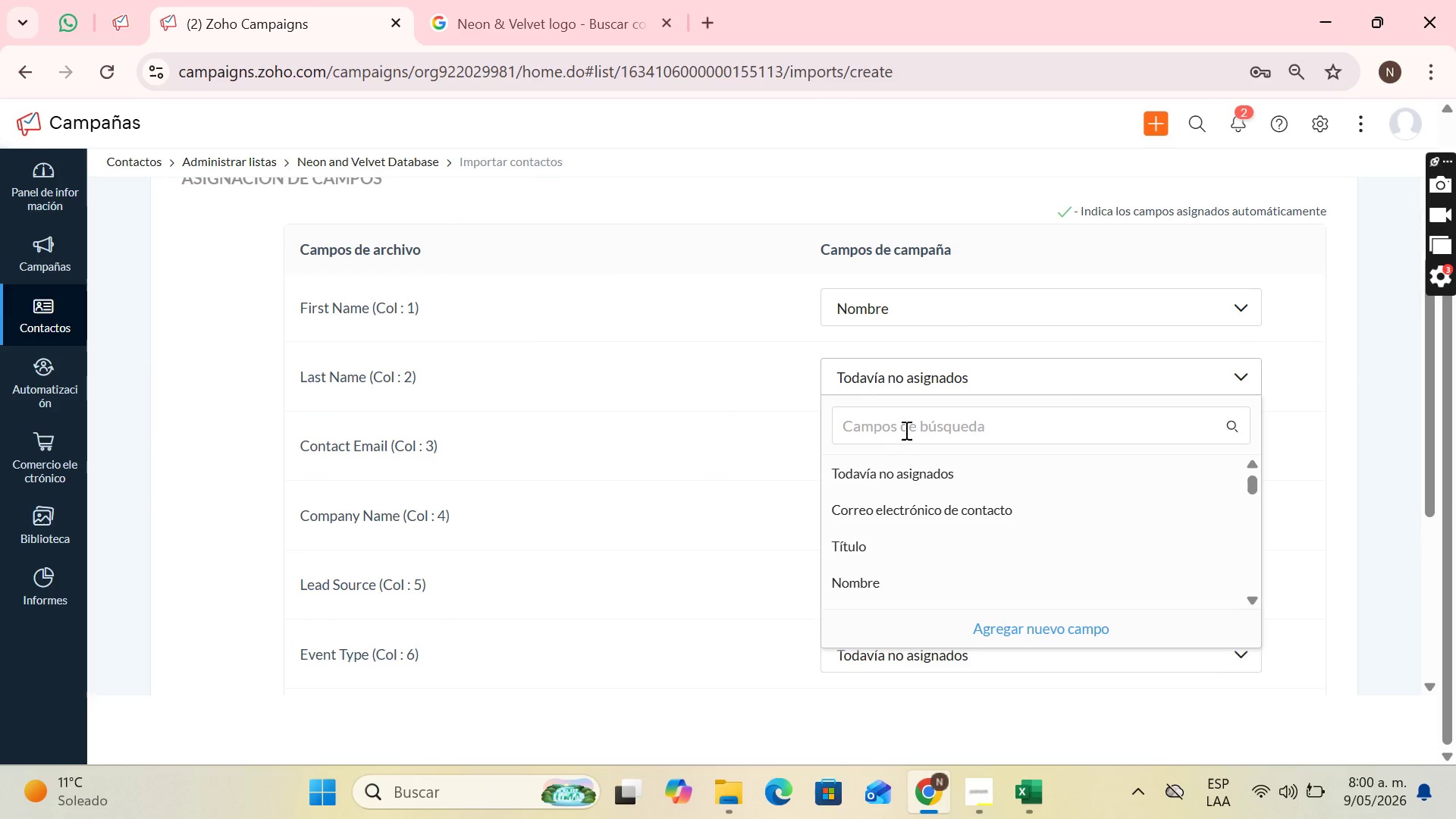 
scroll: coordinate [958, 525], scroll_direction: down, amount: 1.0
 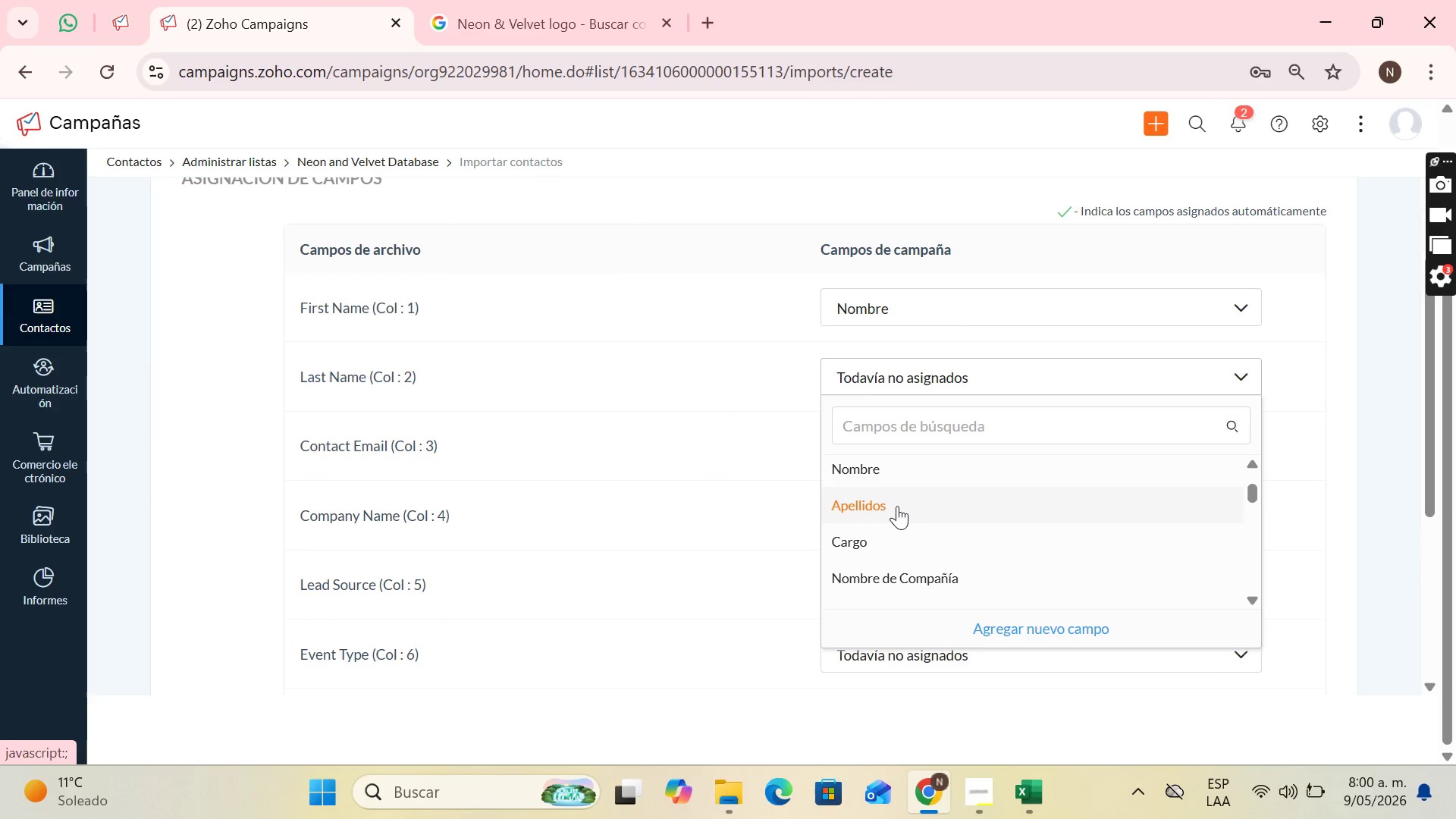 
left_click([897, 506])
 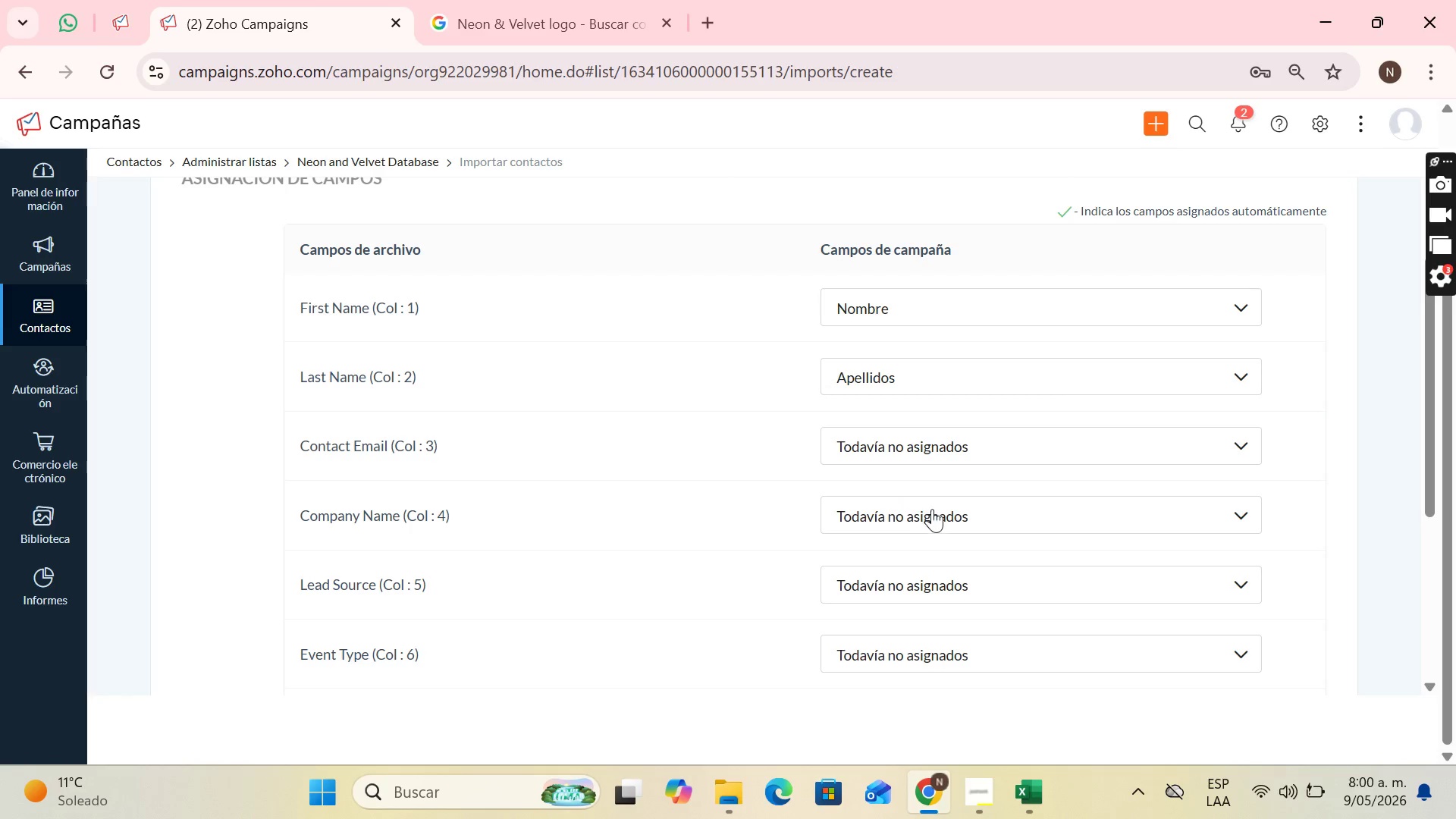 
wait(8.31)
 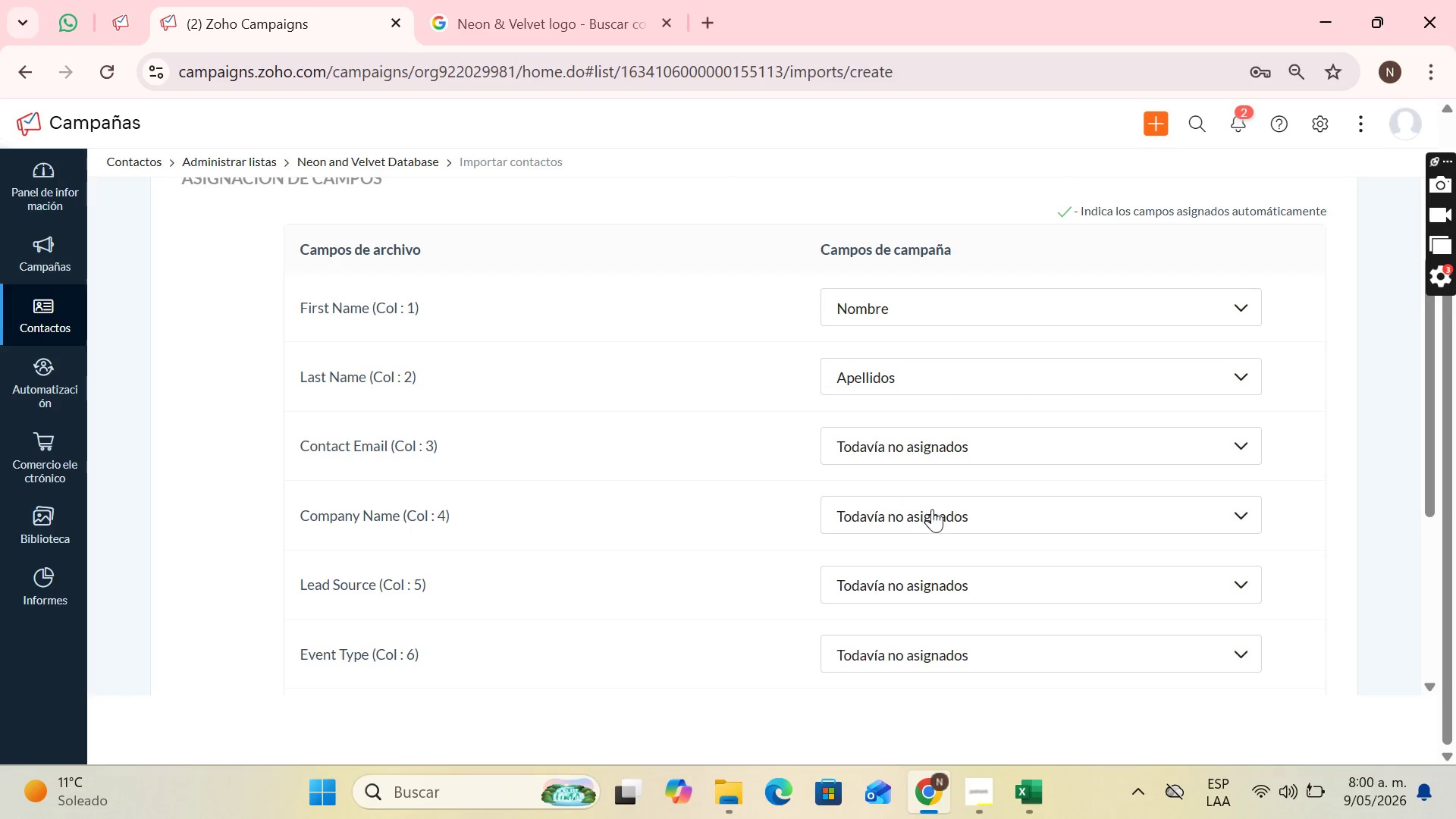 
left_click([912, 426])
 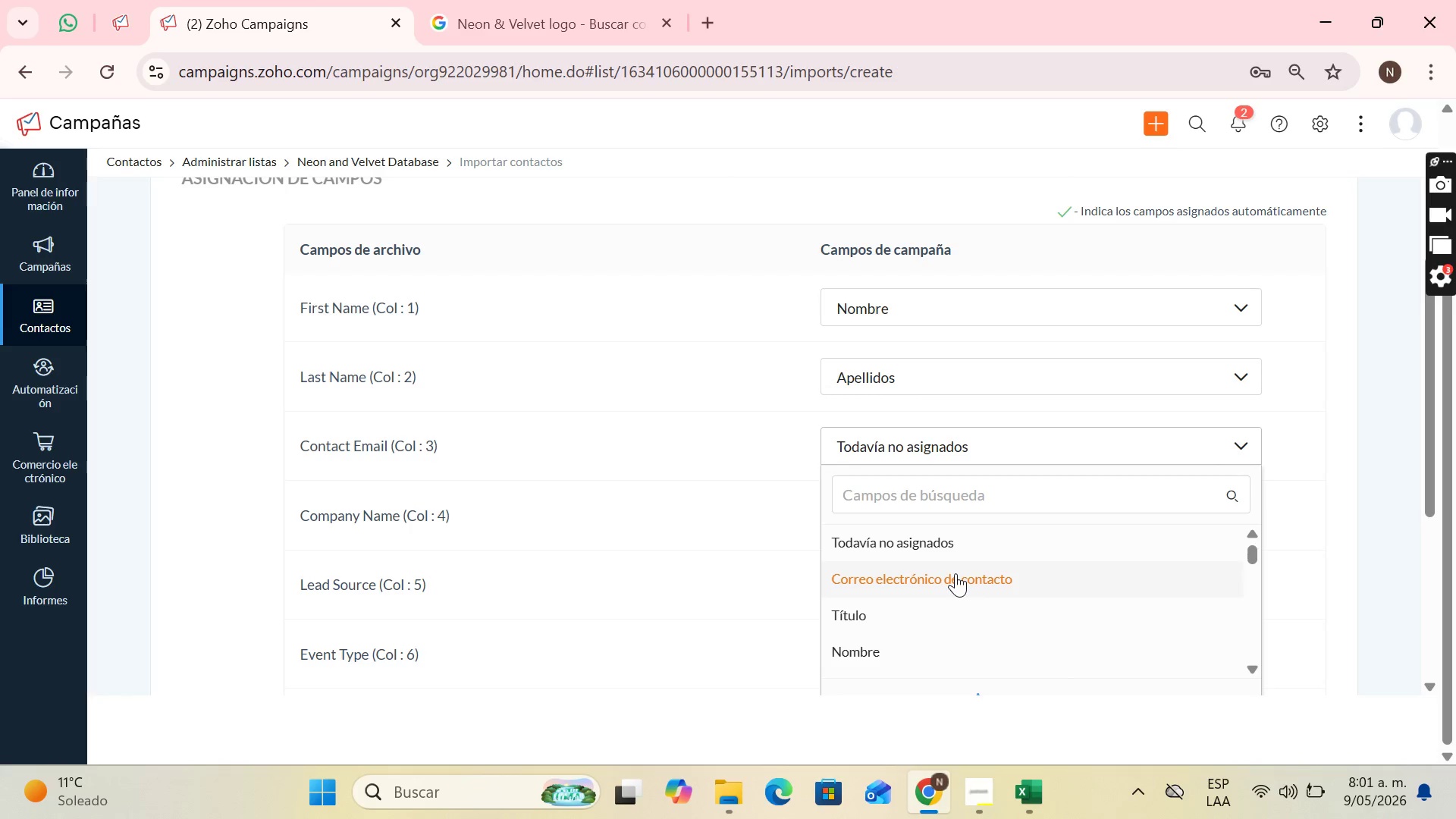 
left_click([954, 581])
 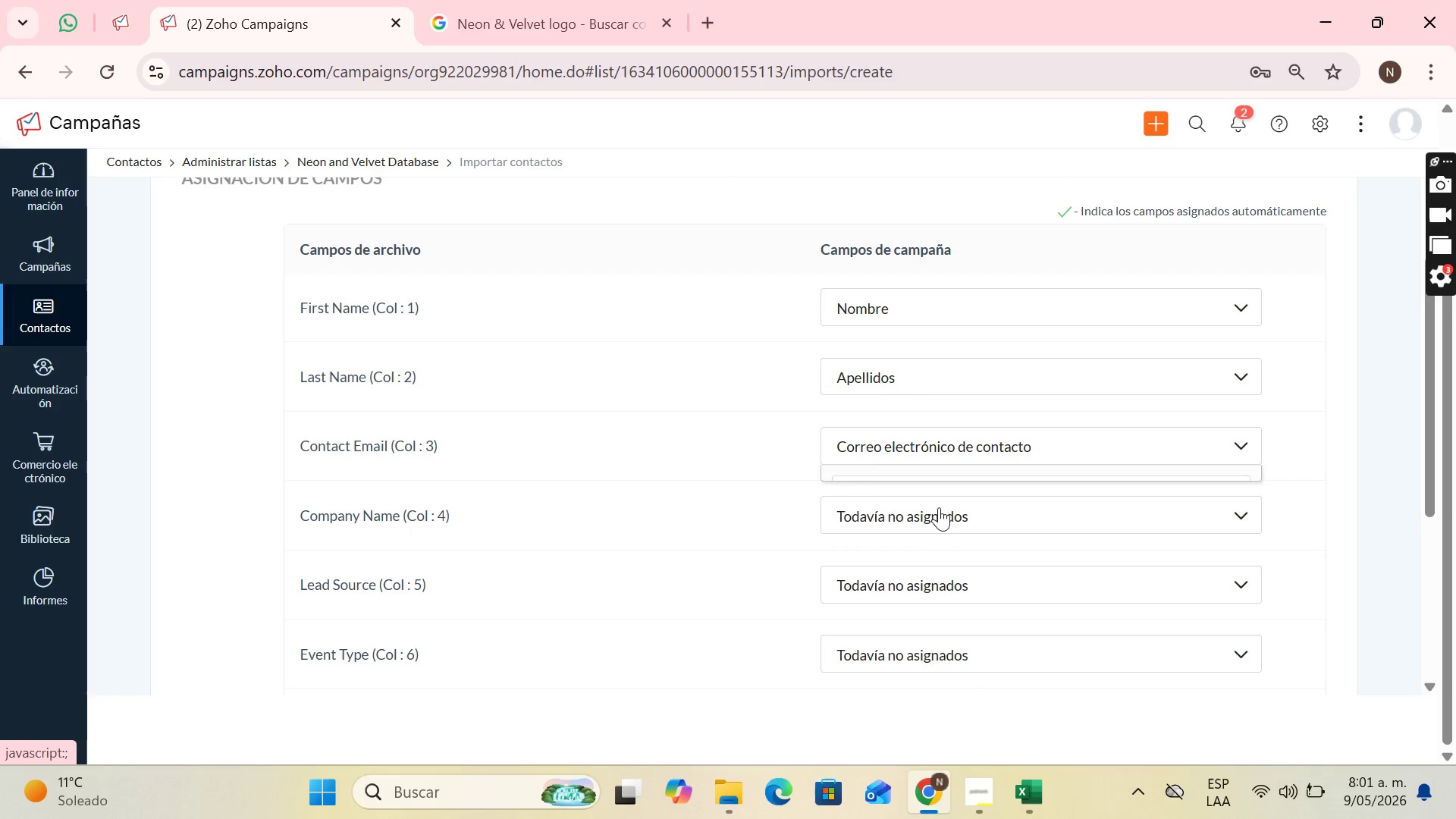 
mouse_move([934, 517])
 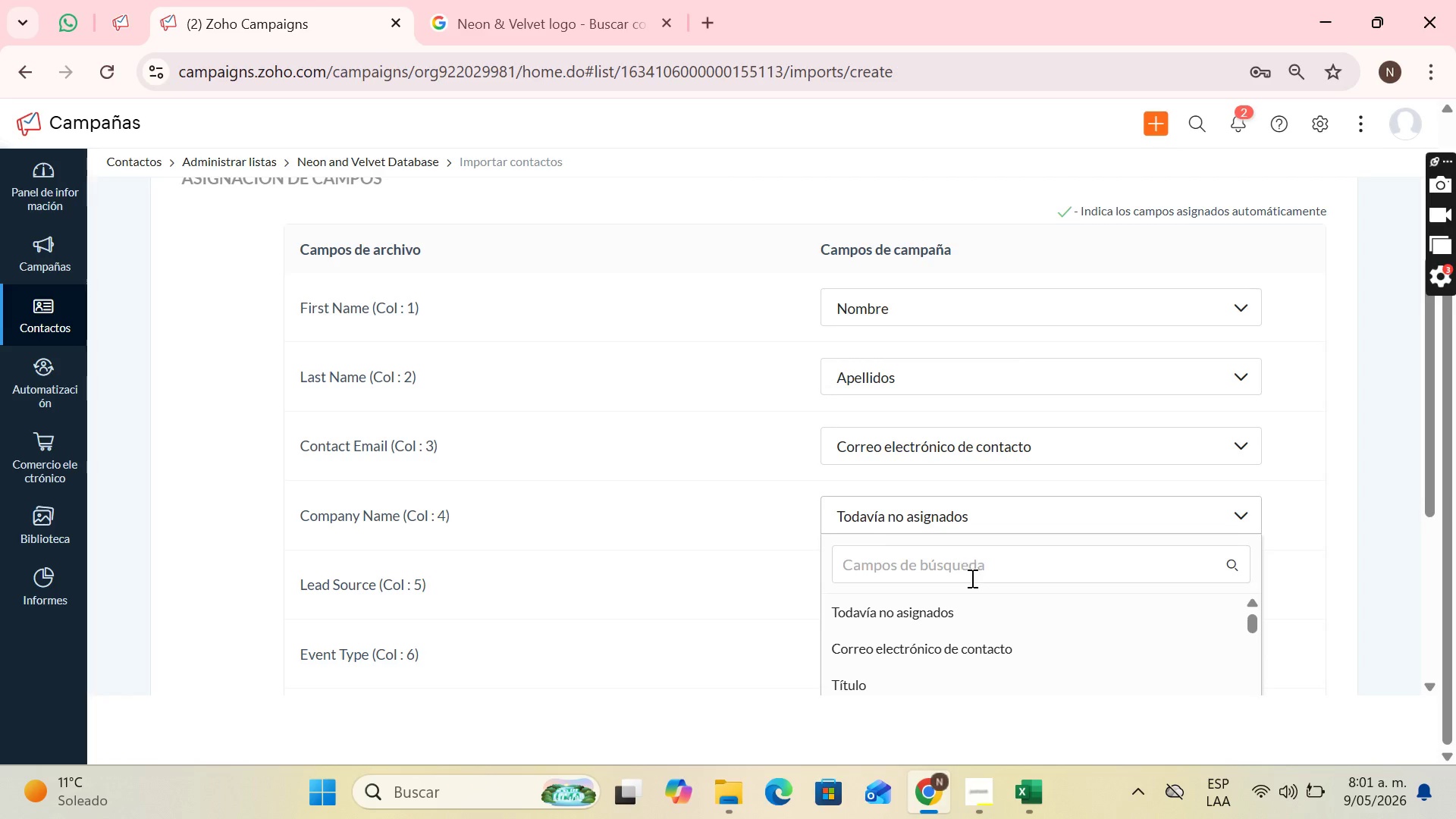 
scroll: coordinate [974, 588], scroll_direction: down, amount: 2.0
 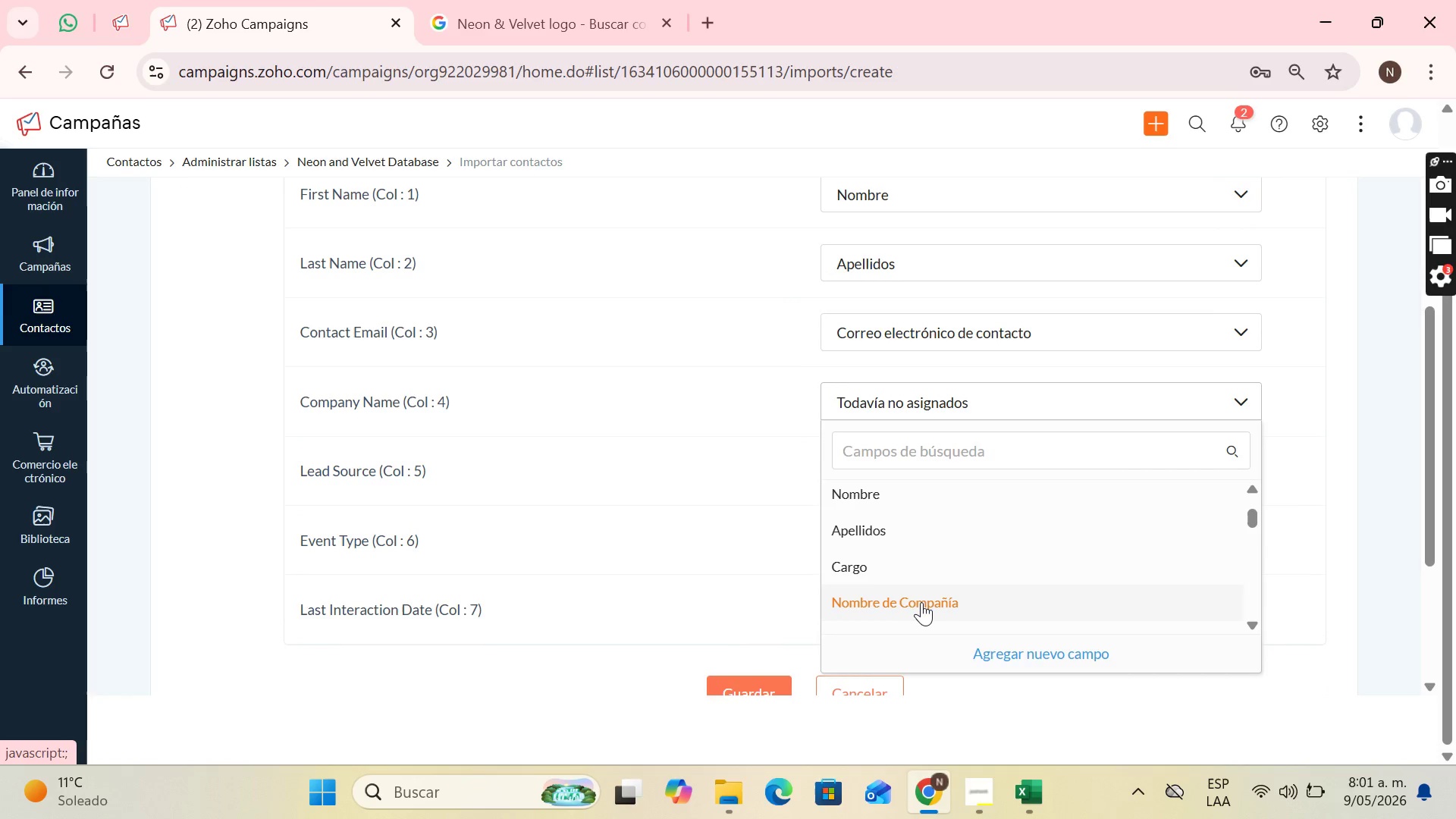 
left_click([923, 602])
 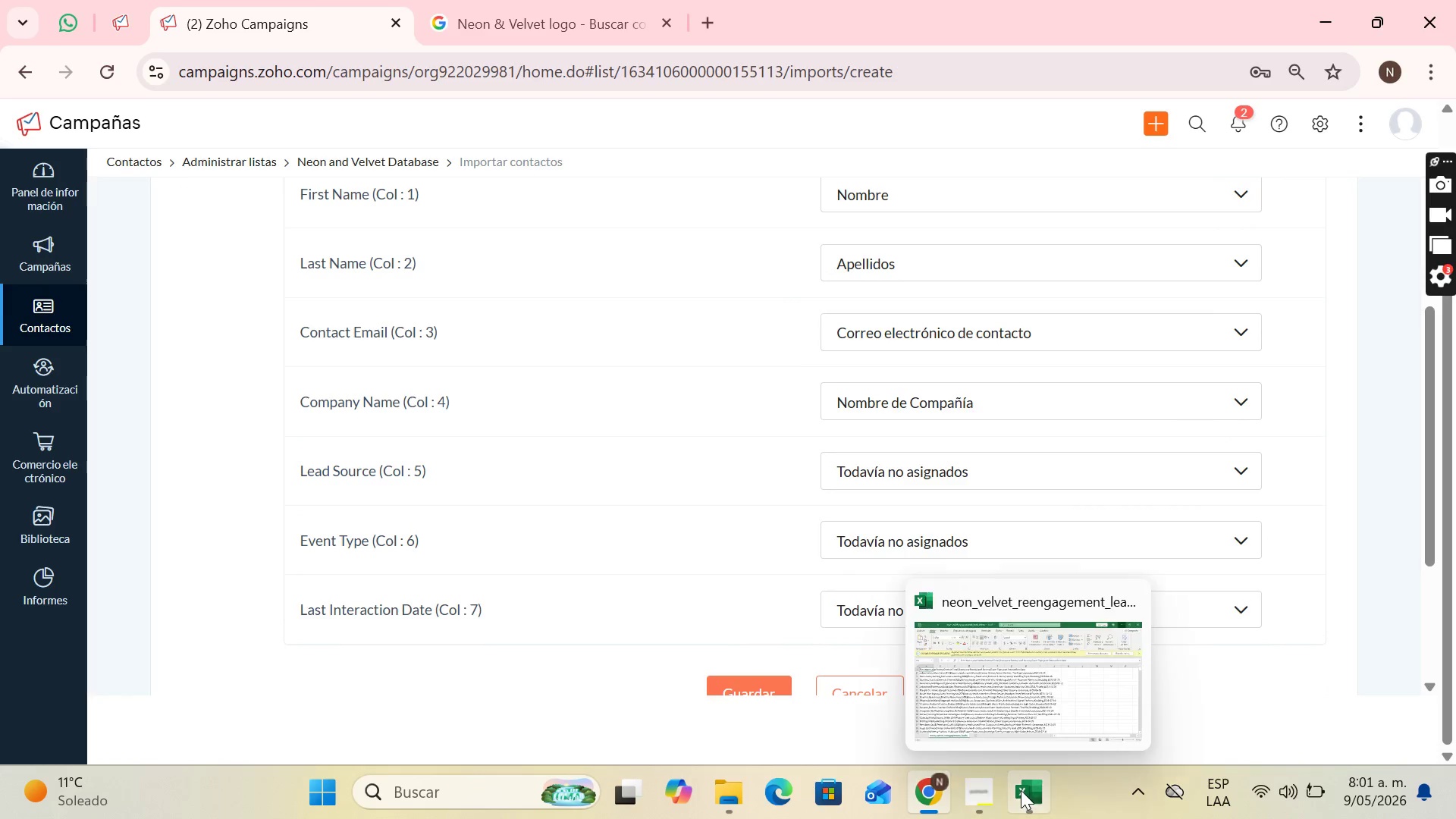 
left_click([1021, 790])
 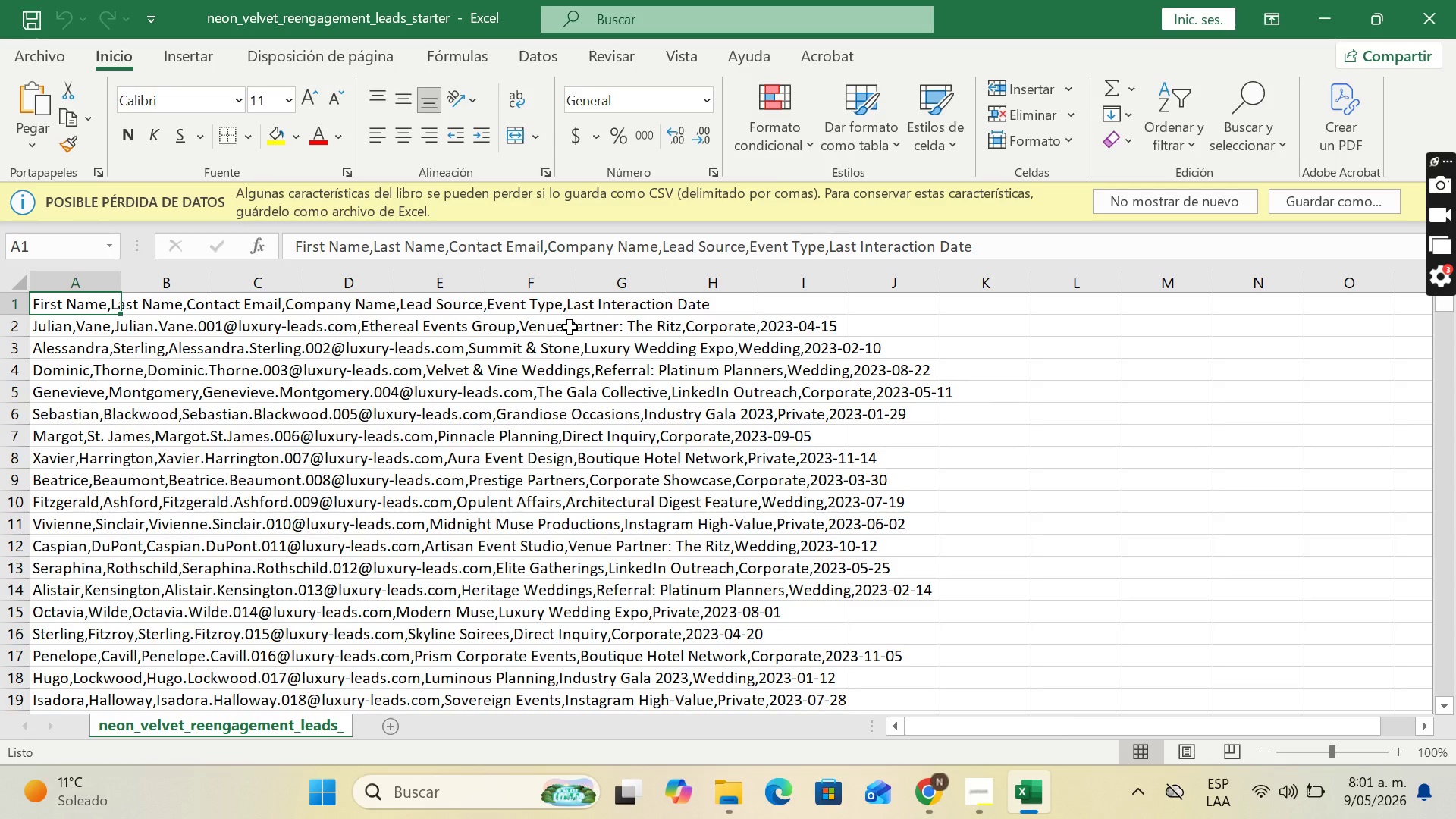 
wait(12.09)
 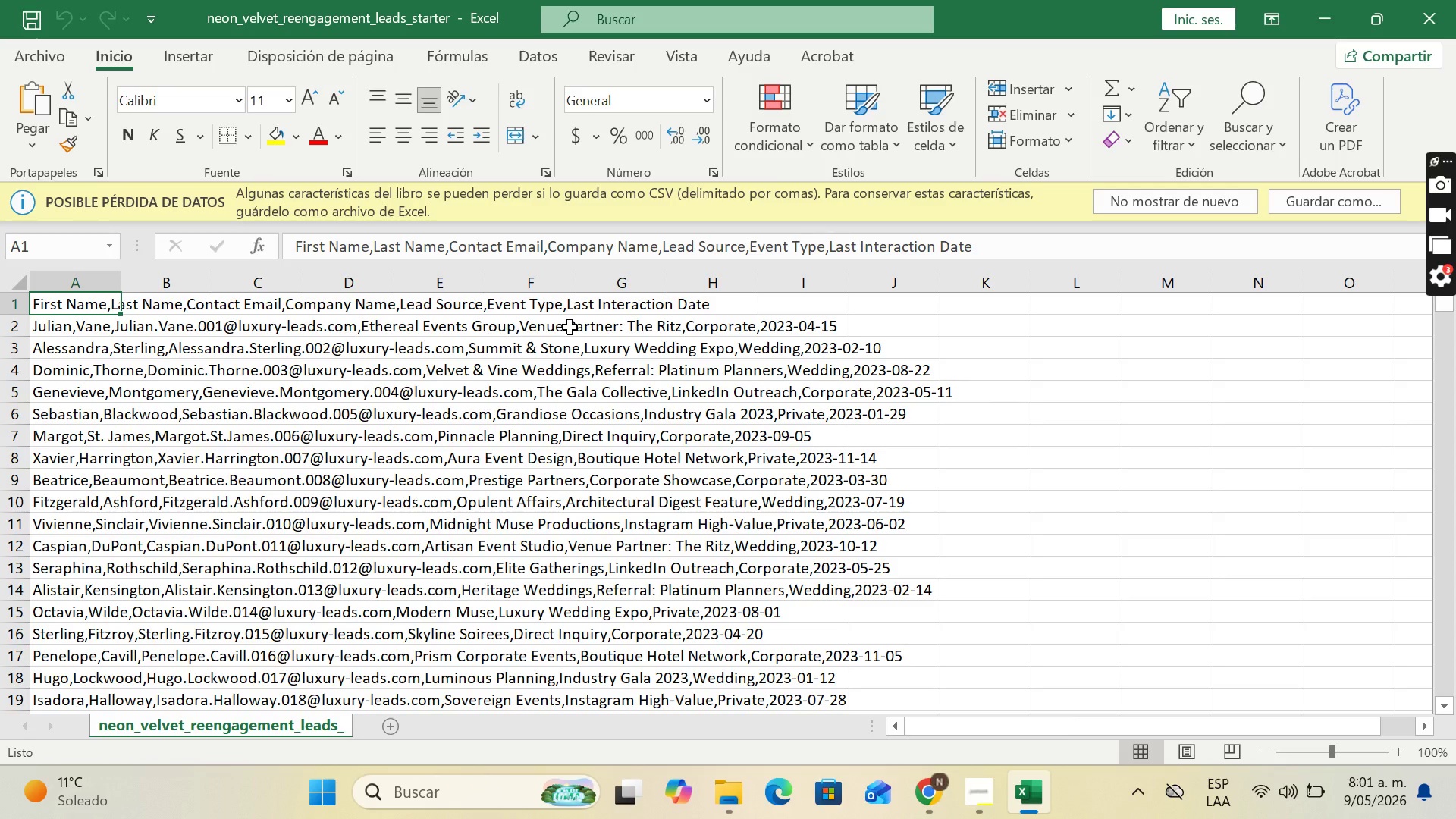 
left_click_drag(start_coordinate=[662, 243], to_coordinate=[742, 240])
 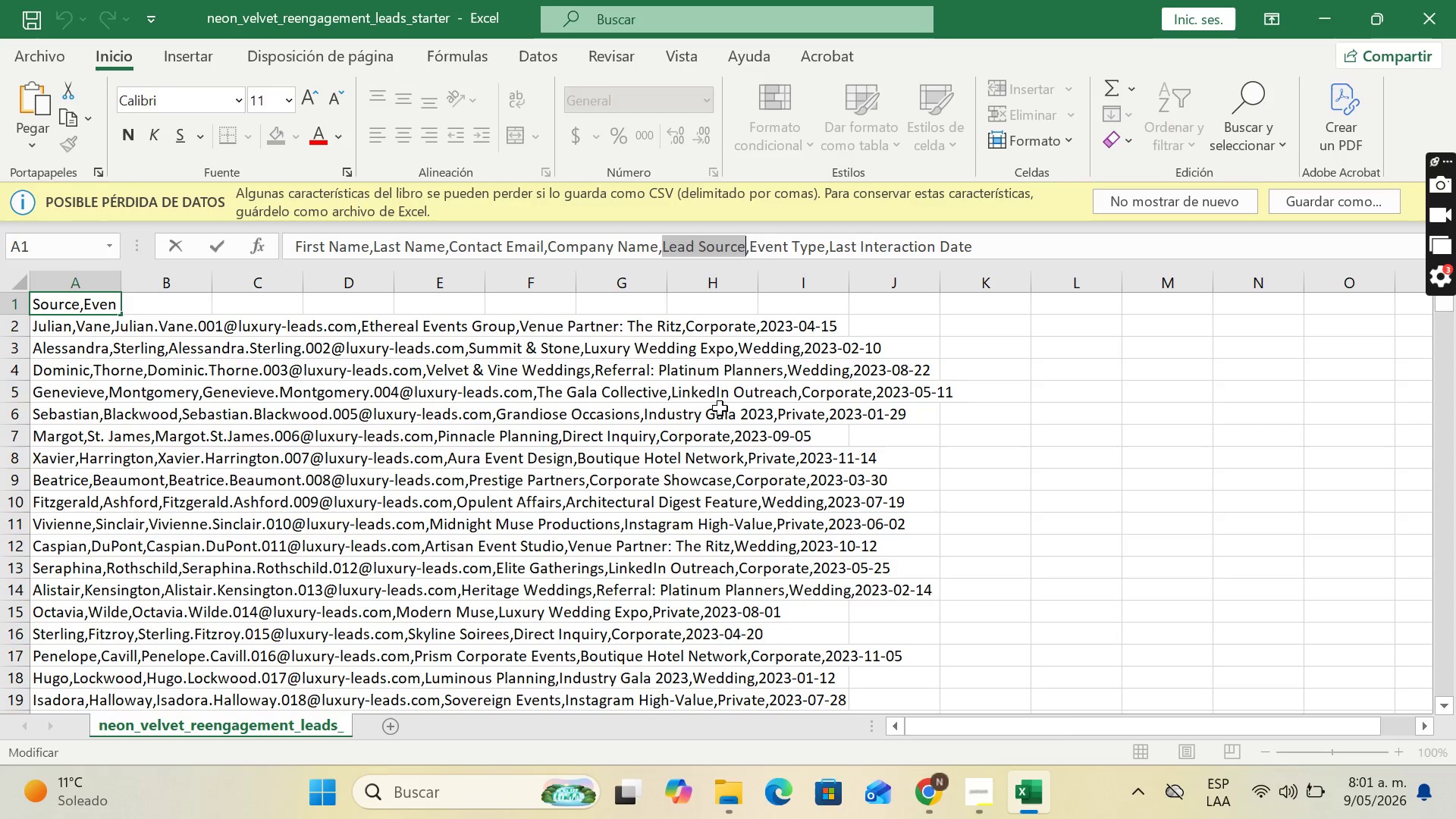 
key(Control+C)
 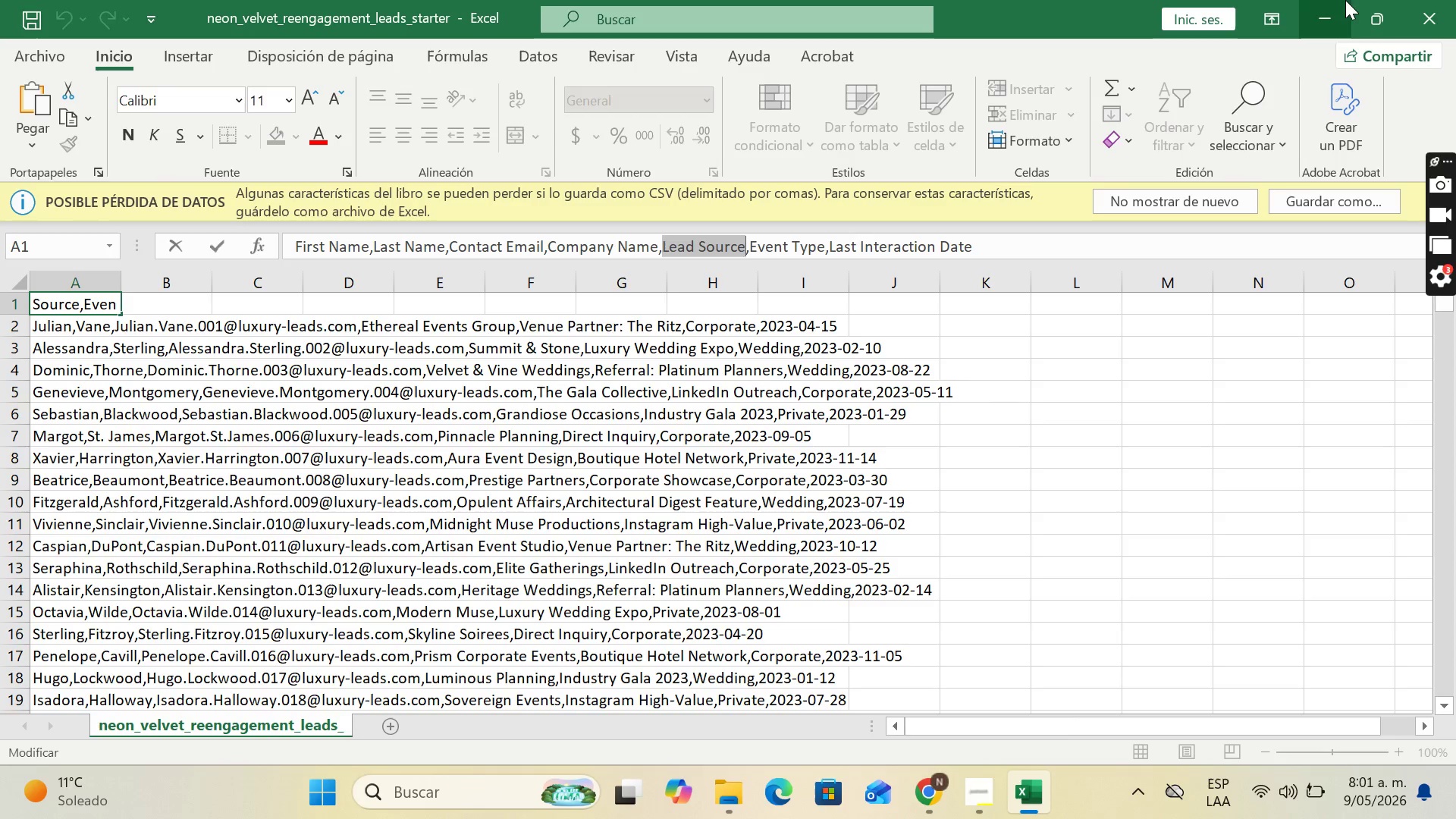 
left_click([1342, 0])
 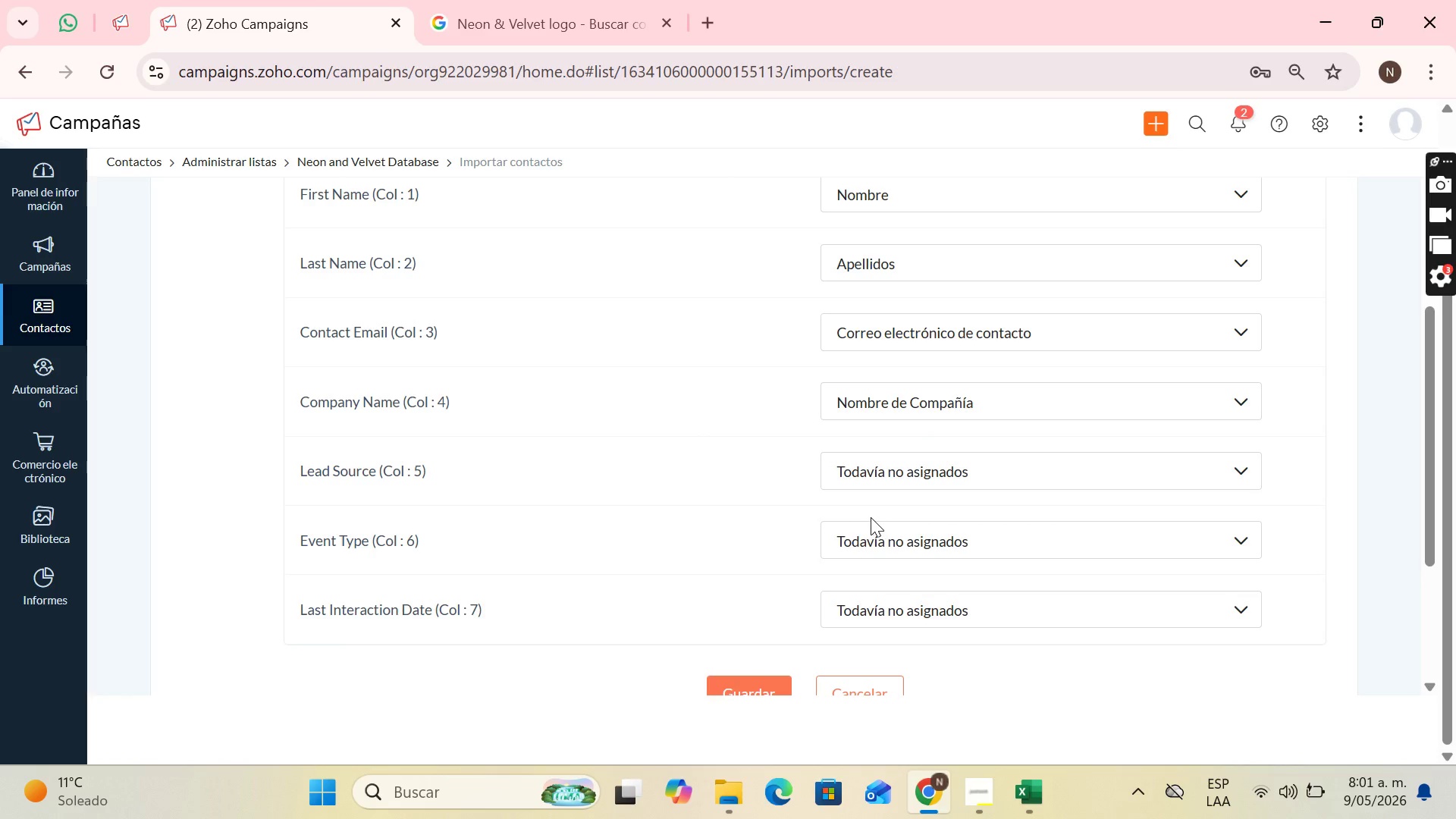 
wait(9.27)
 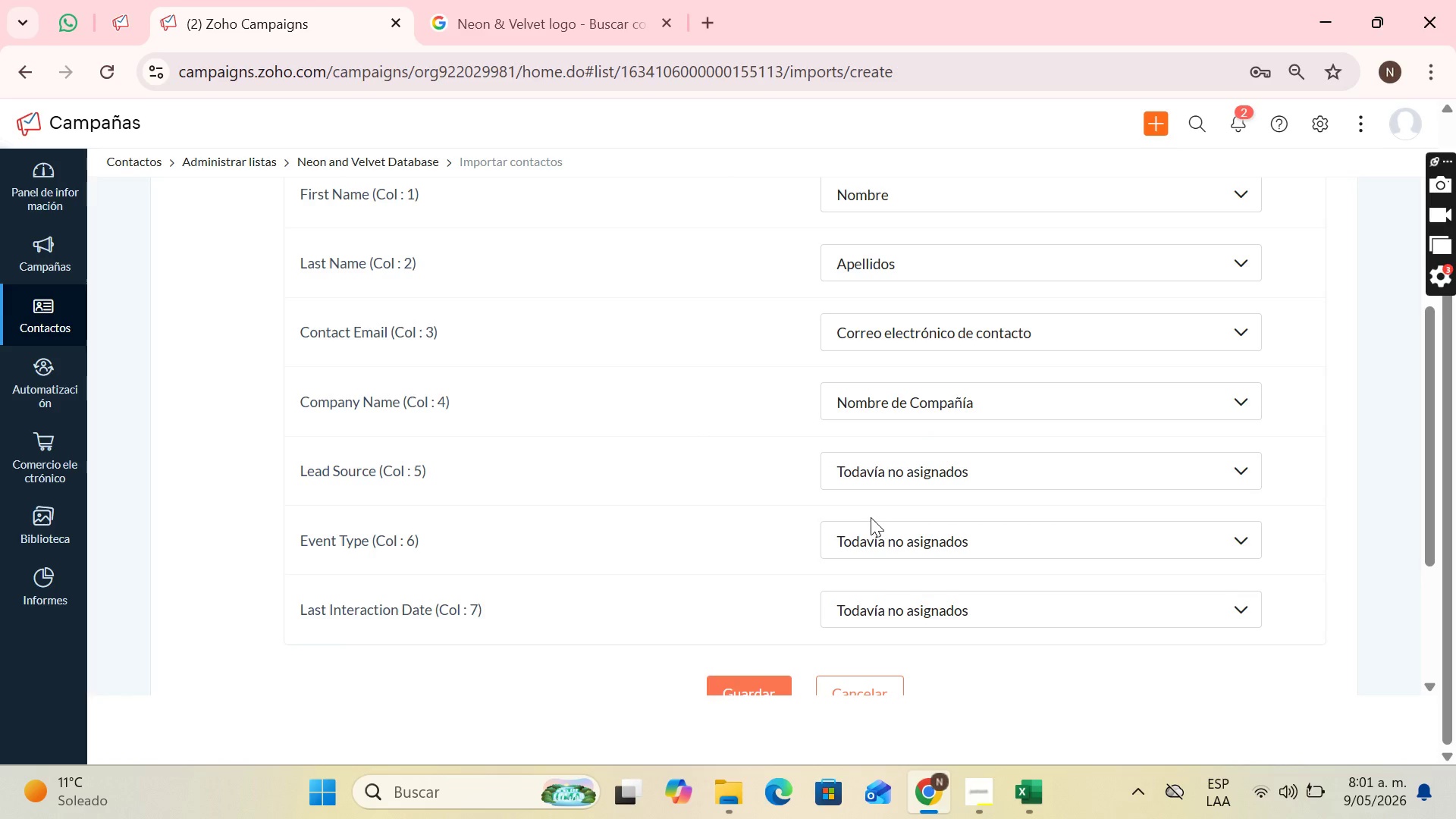 
left_click([886, 479])
 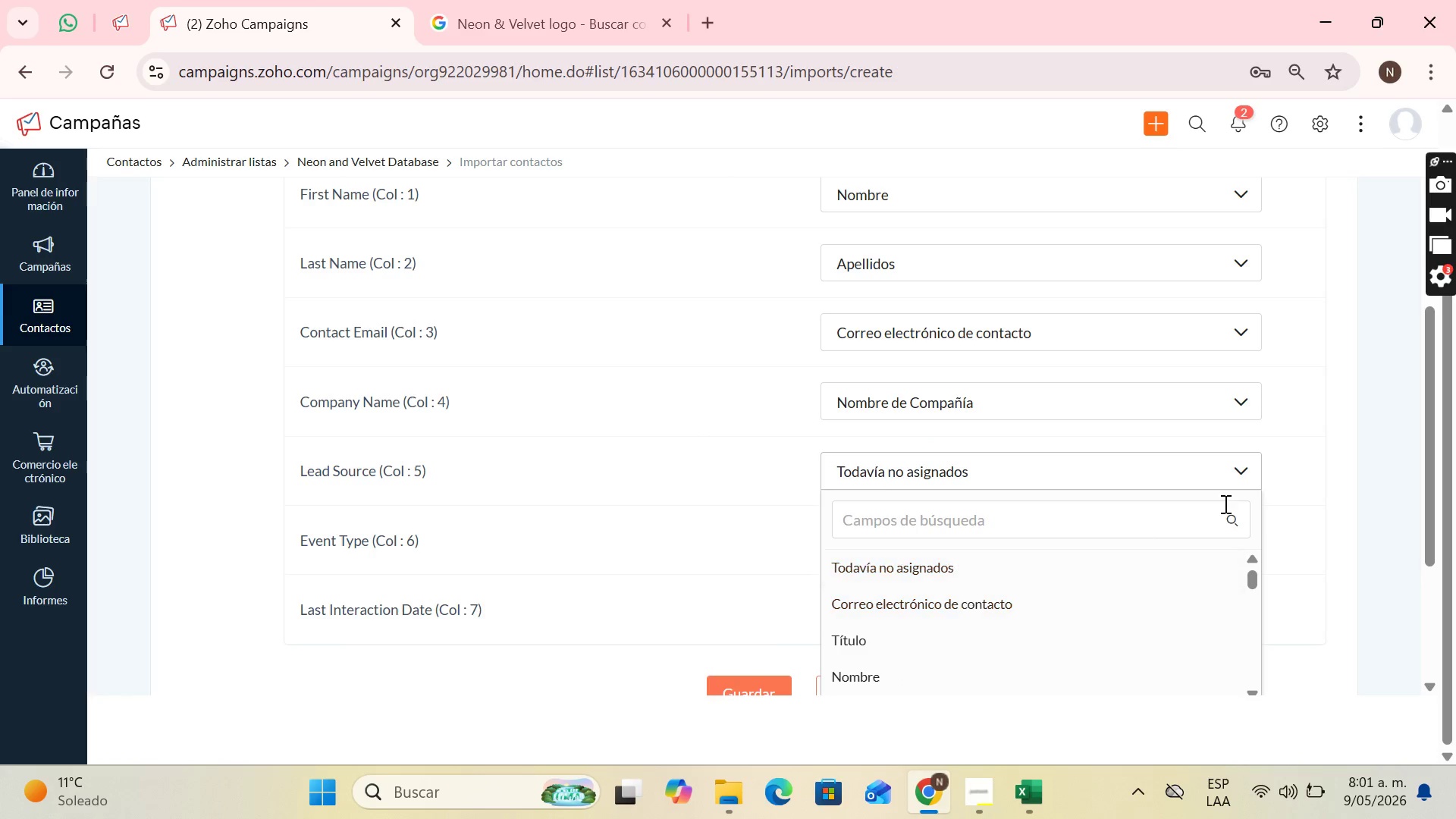 
scroll: coordinate [1282, 479], scroll_direction: down, amount: 2.0
 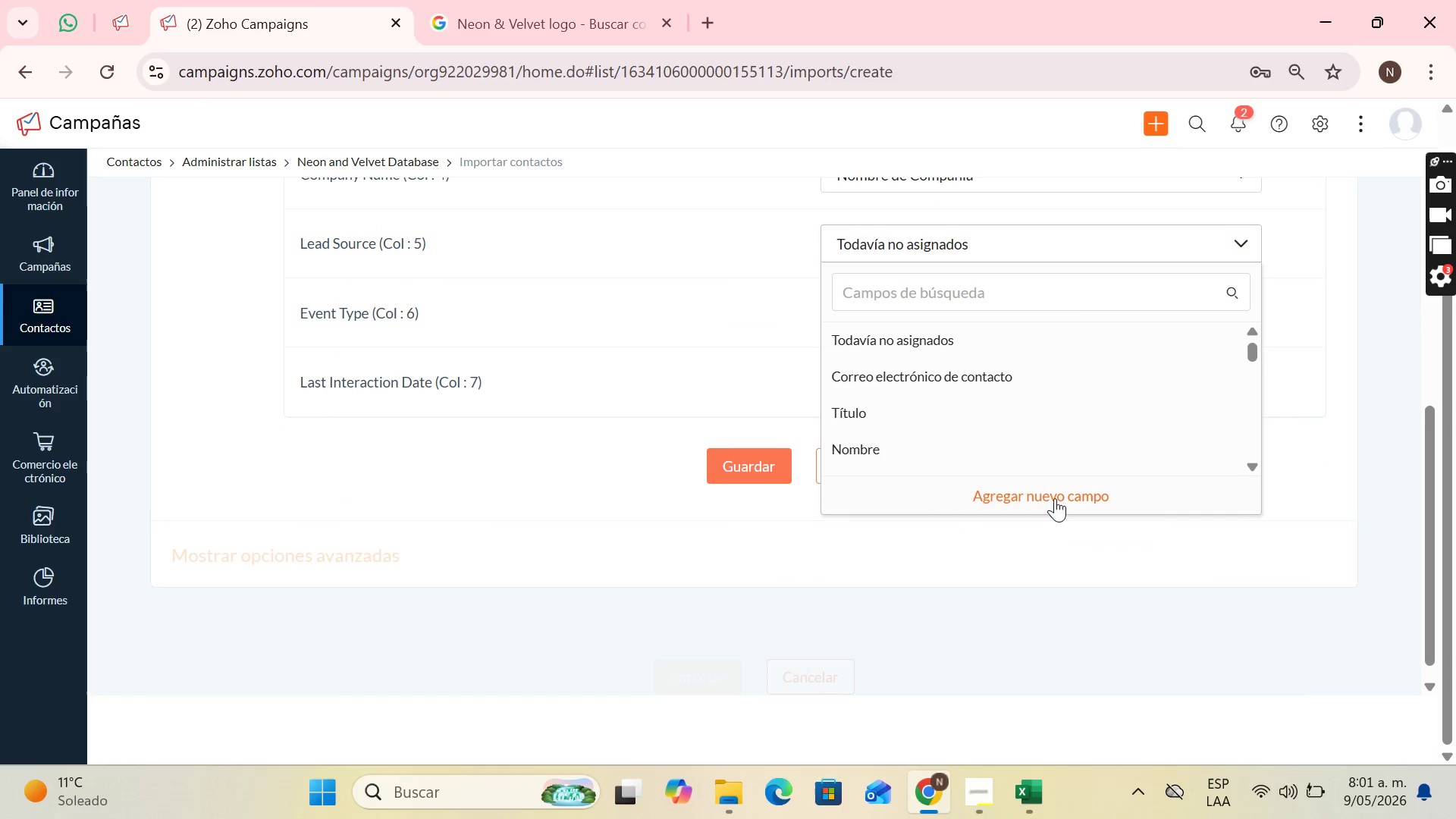 
left_click([1055, 492])
 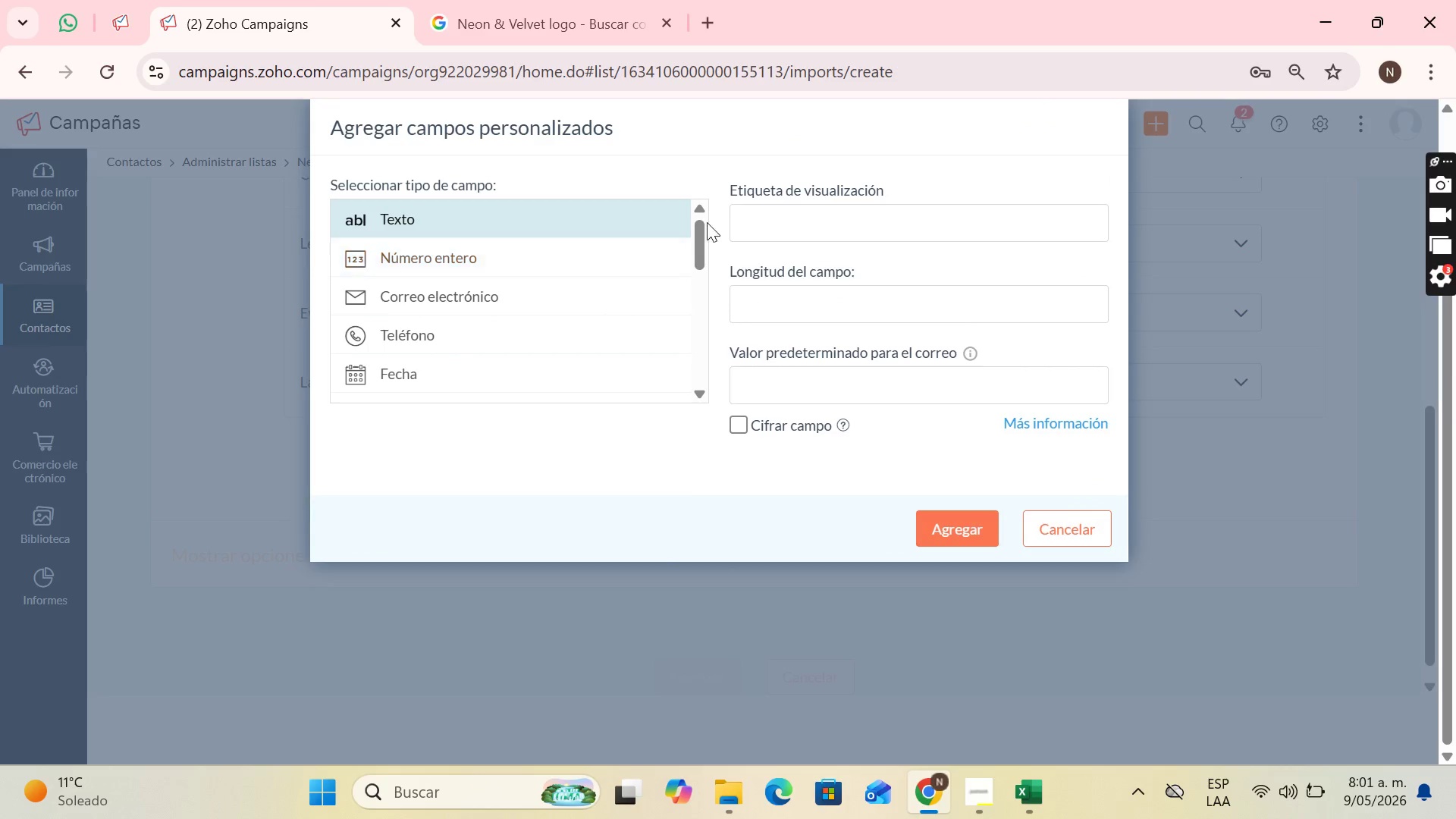 
left_click([804, 231])
 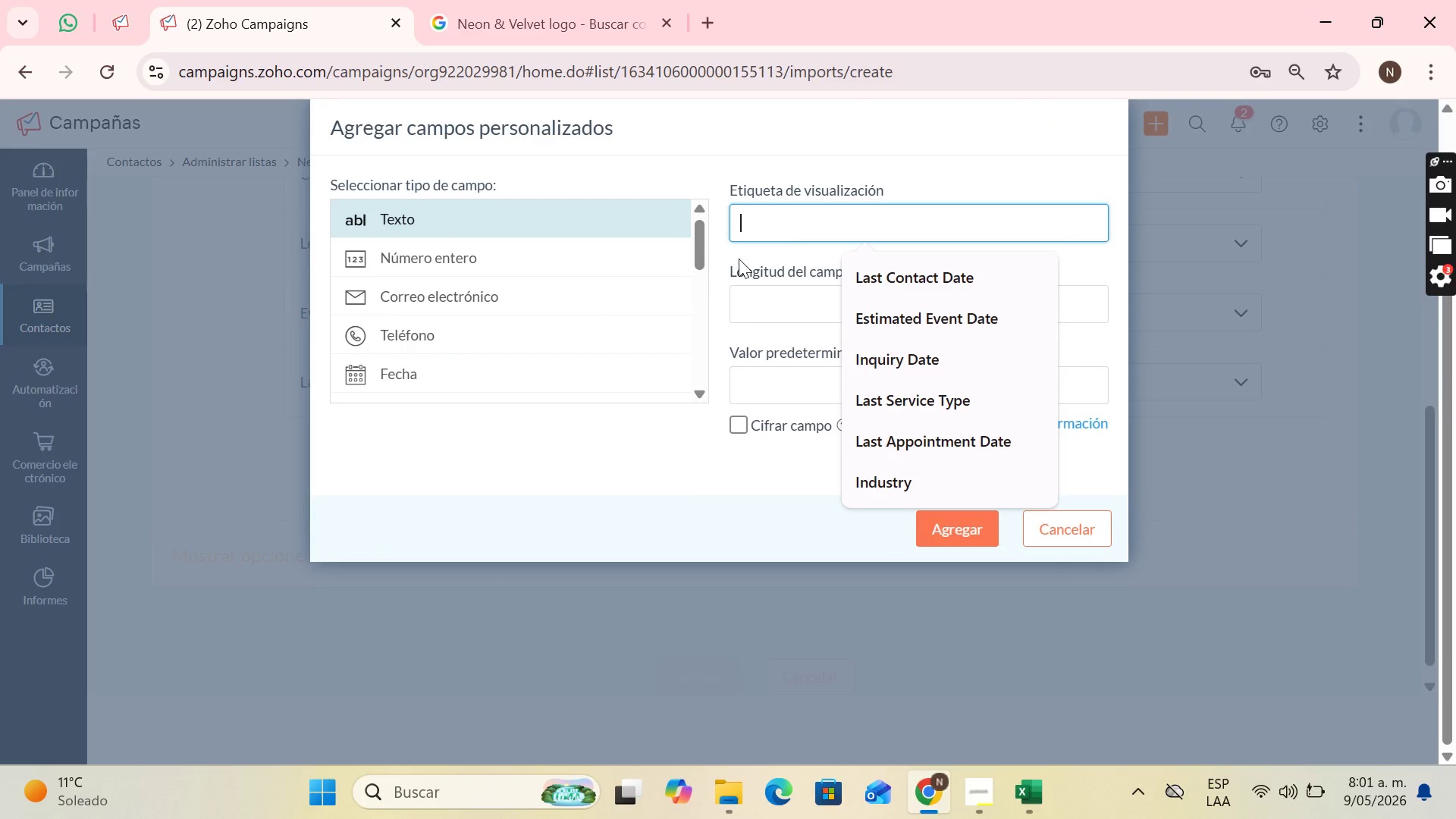 
key(Control+V)
 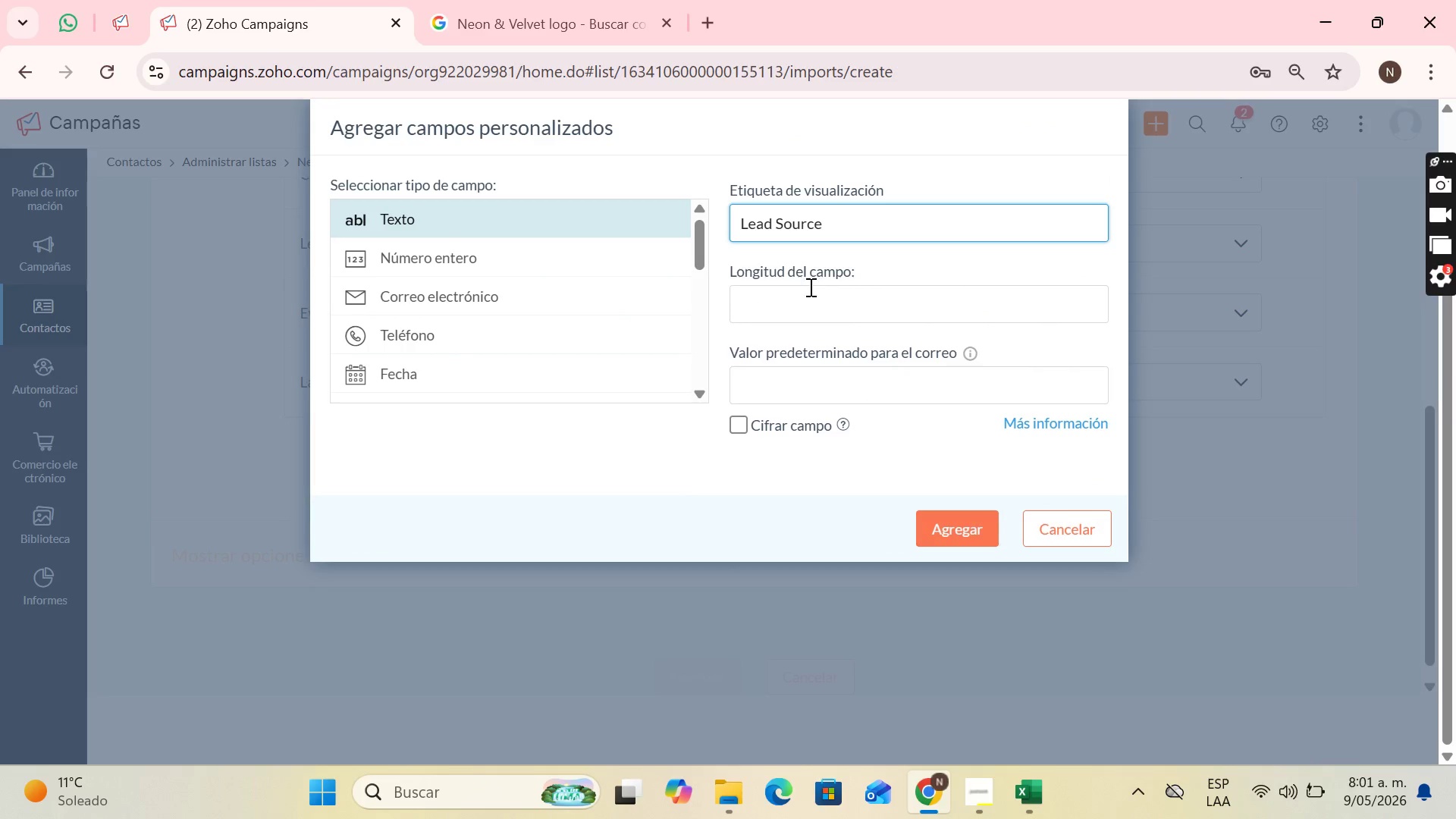 
left_click([808, 289])
 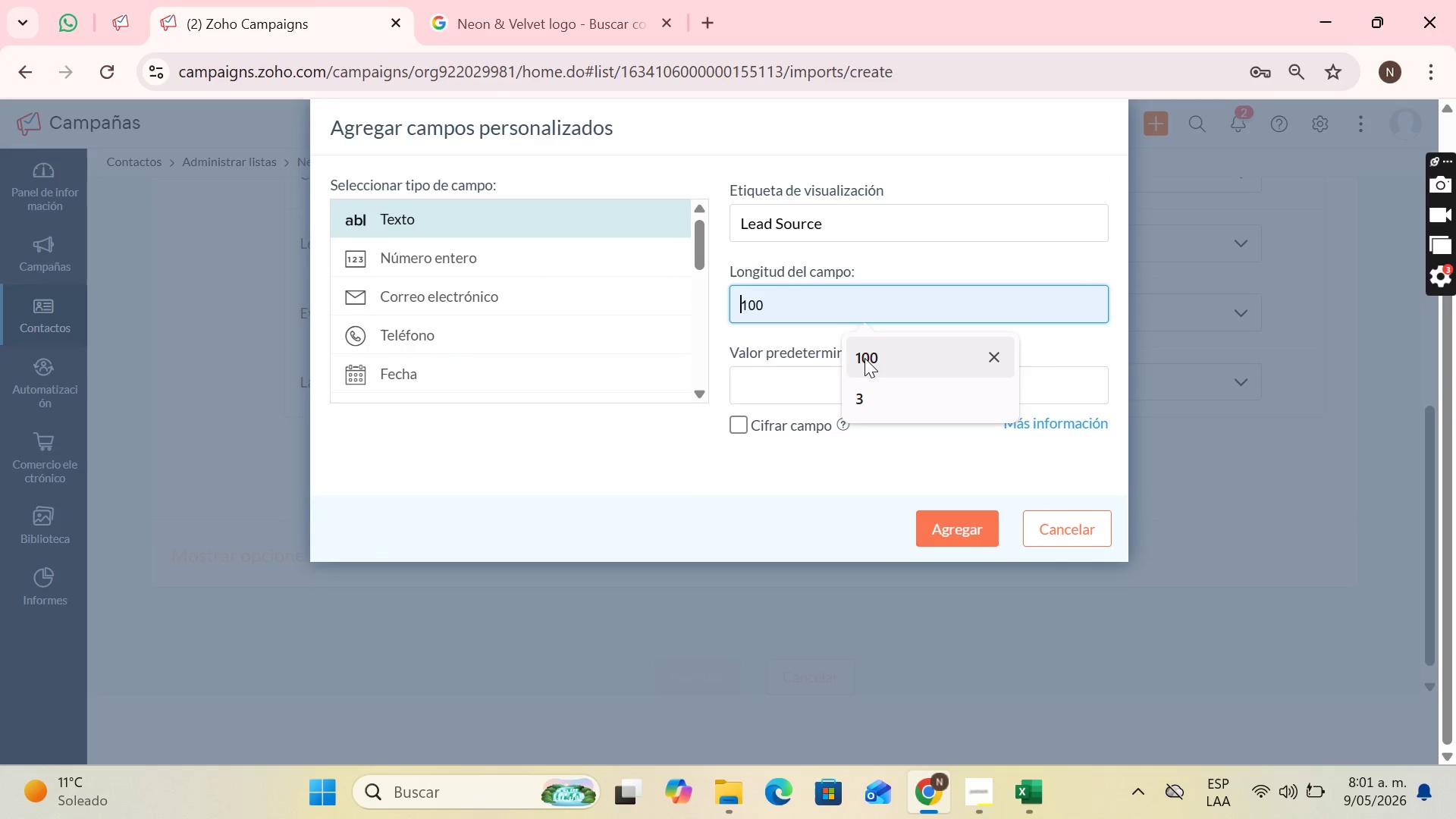 
left_click([864, 358])
 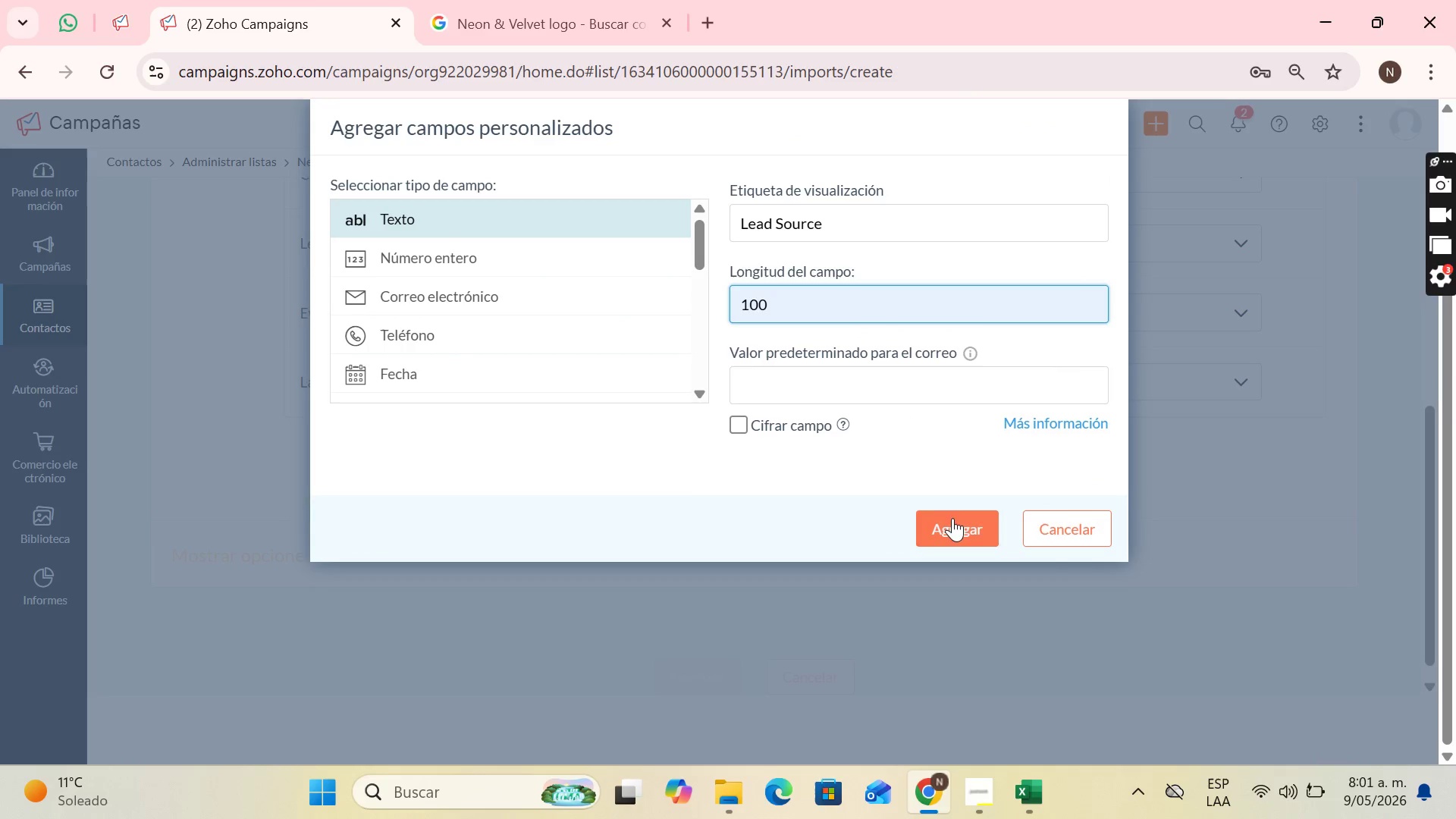 
left_click([956, 526])
 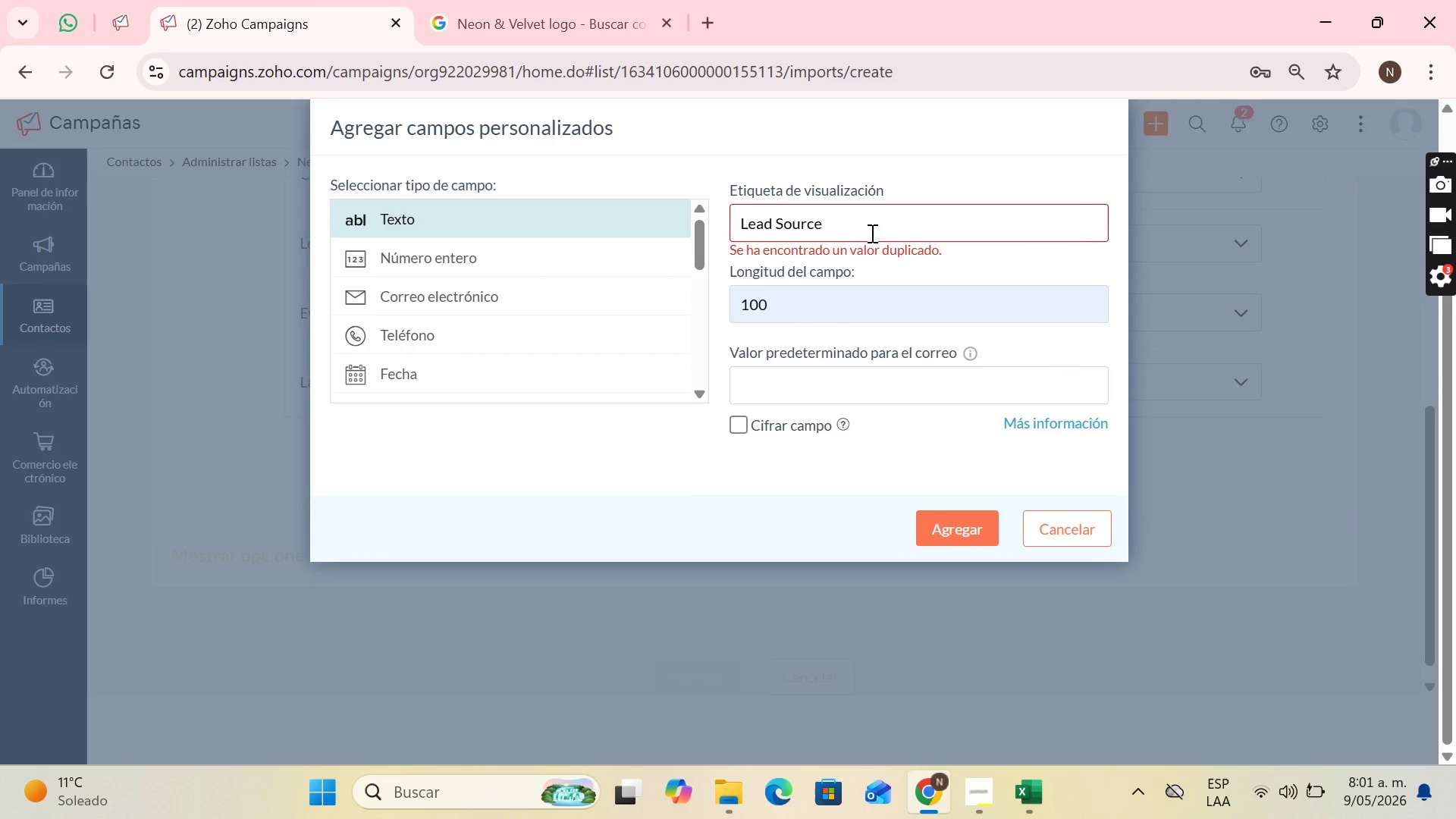 
left_click([871, 221])
 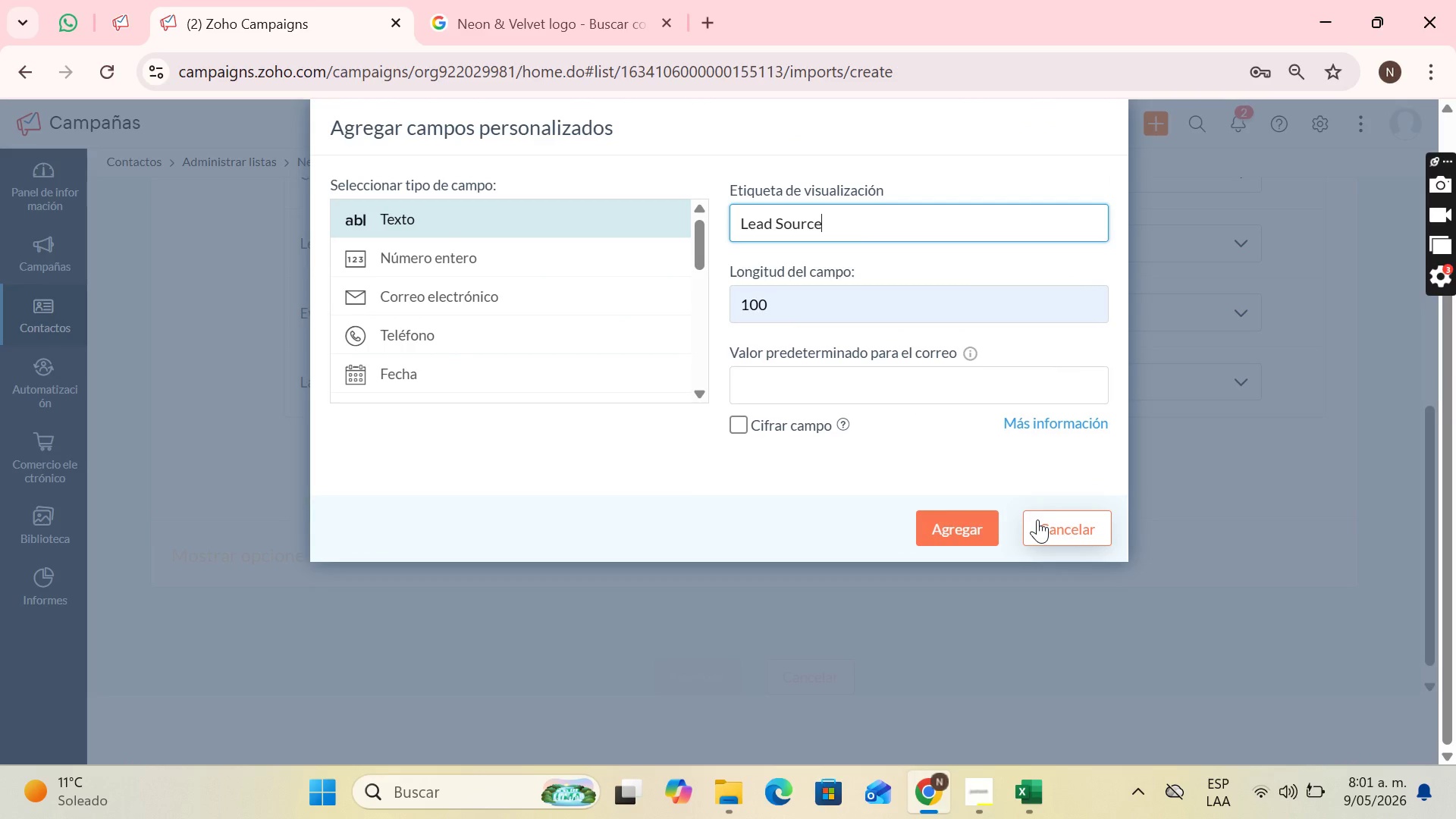 
left_click([902, 212])
 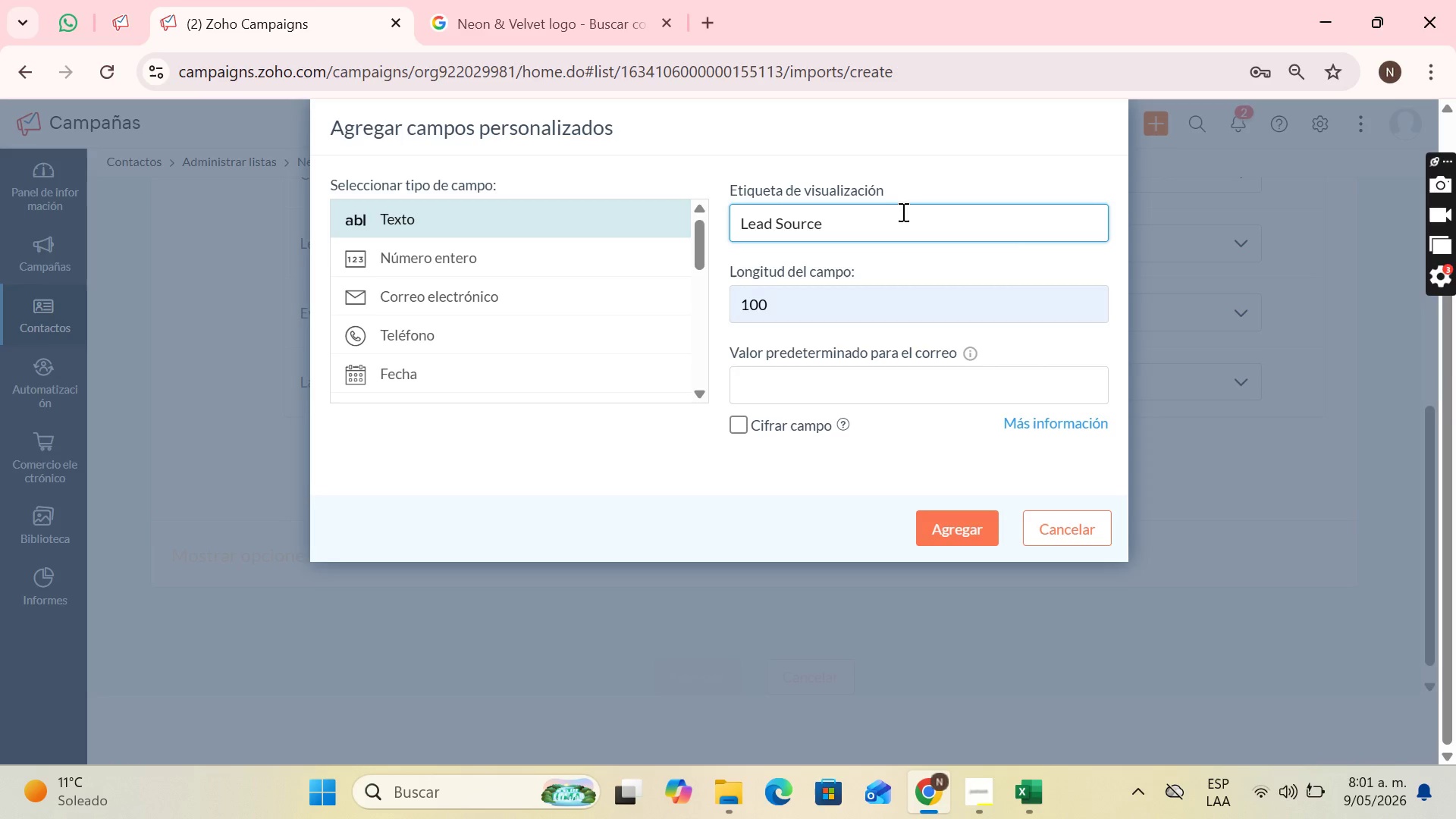 
key(Backspace)
 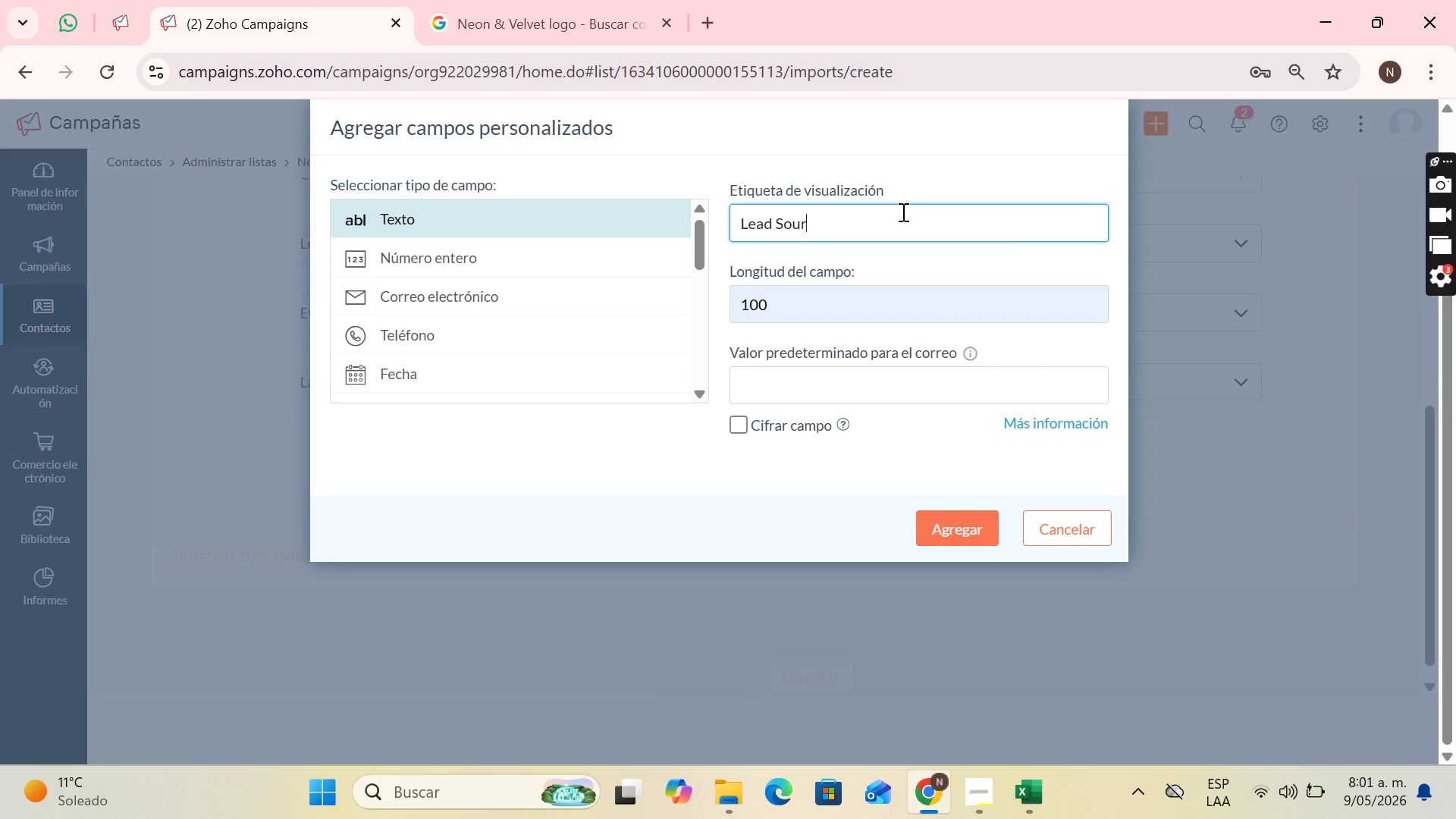 
key(Backspace)
 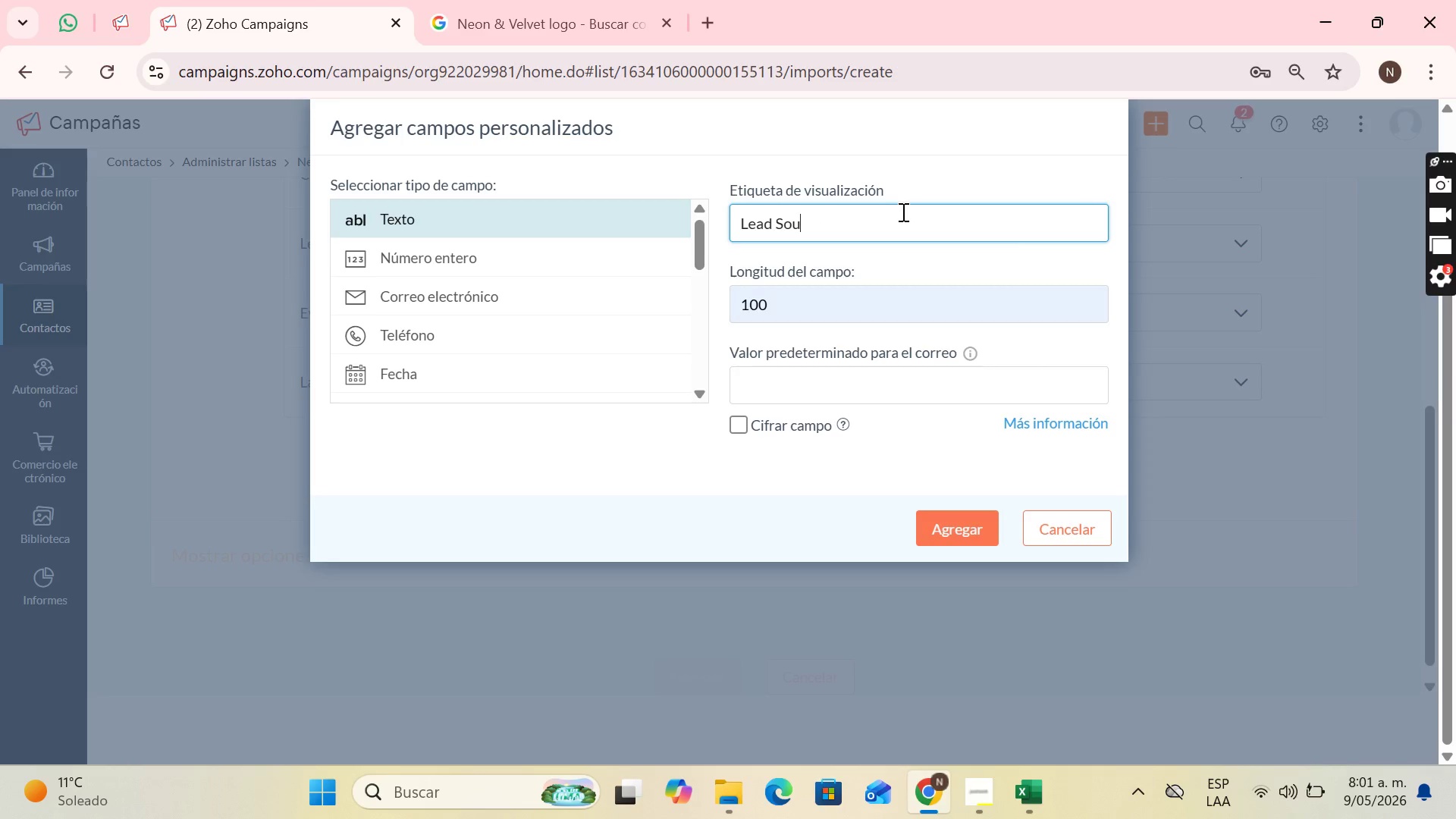 
key(Backspace)
 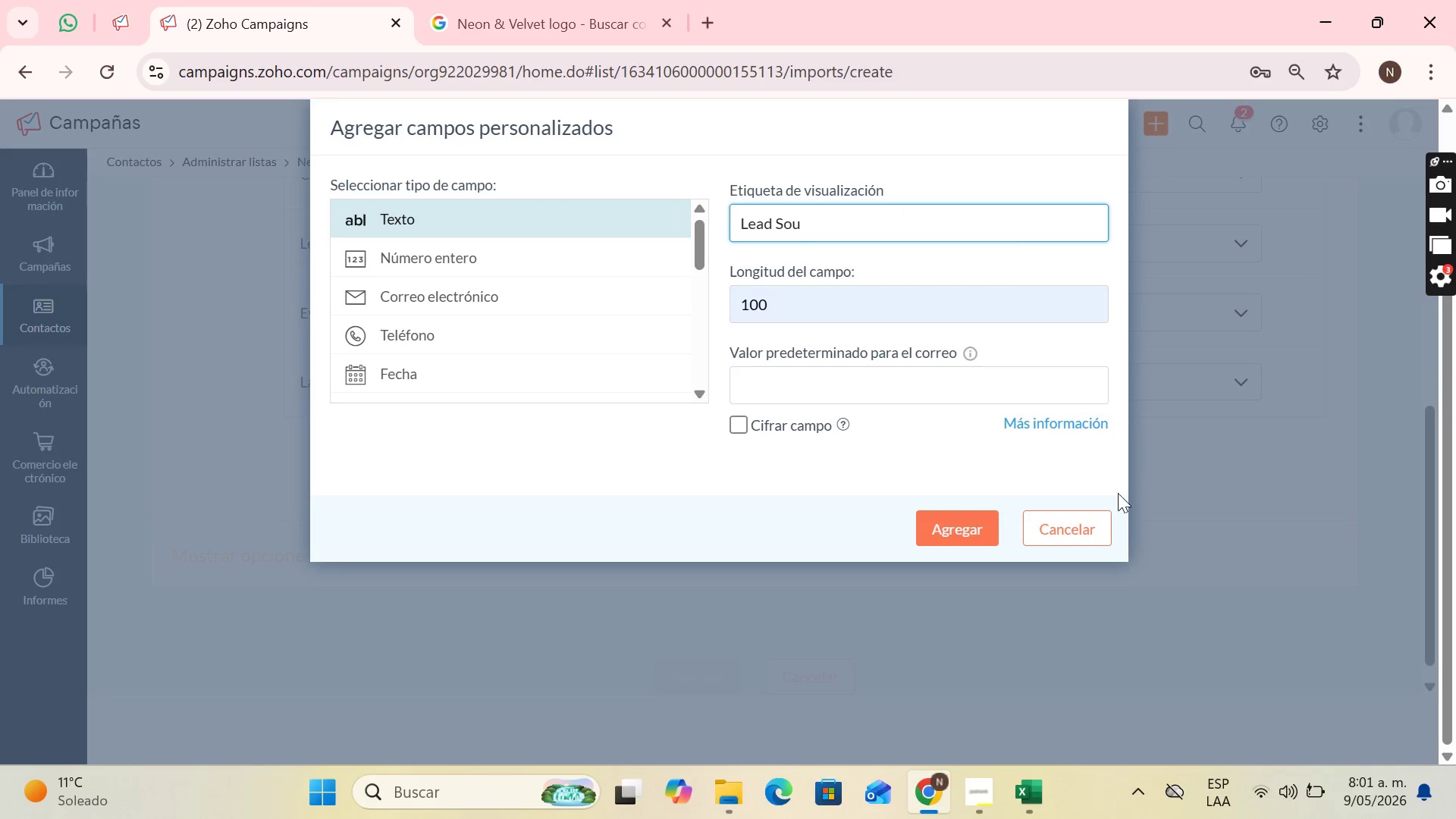 
left_click([1068, 522])
 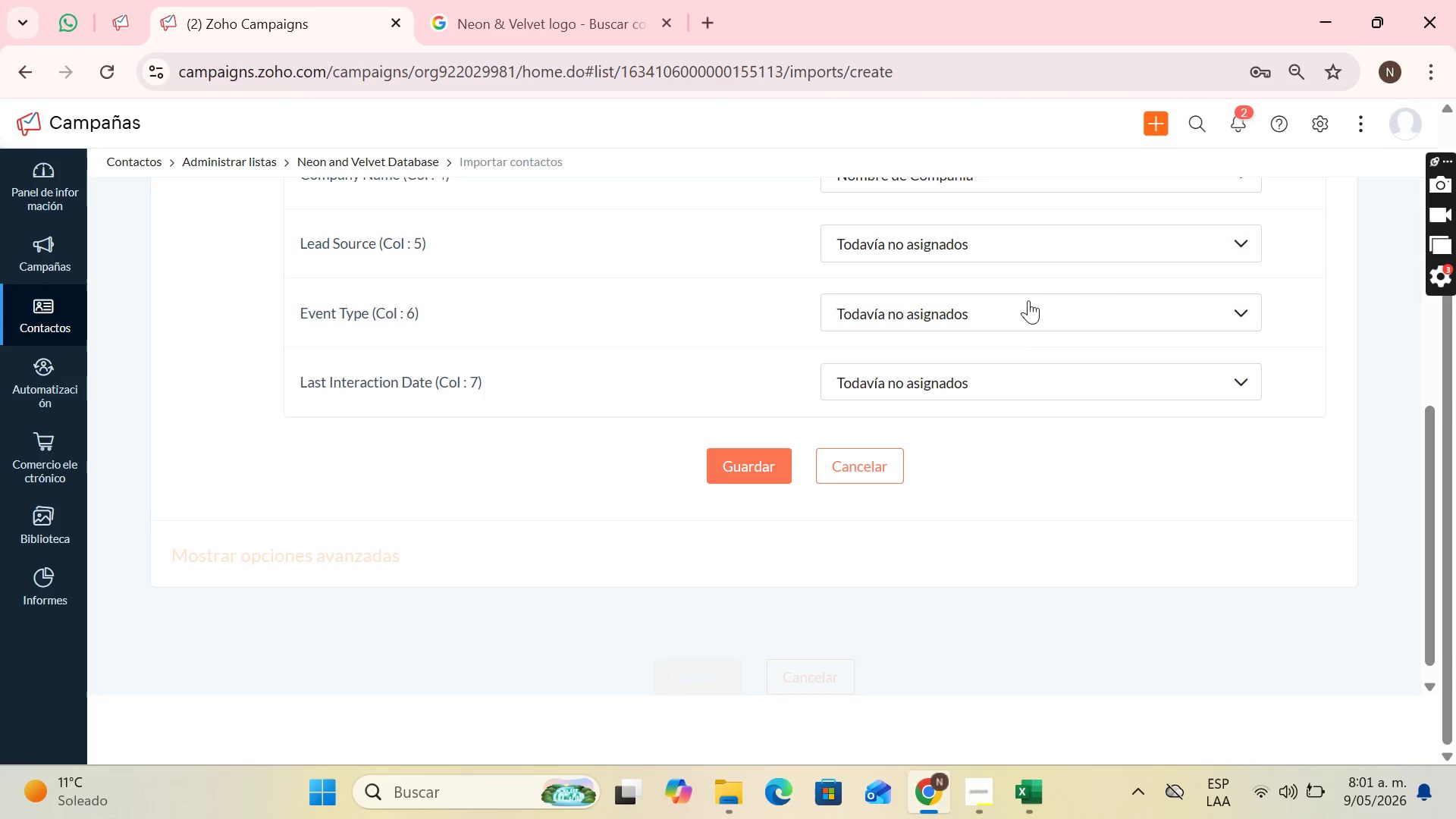 
scroll: coordinate [1040, 318], scroll_direction: up, amount: 1.0
 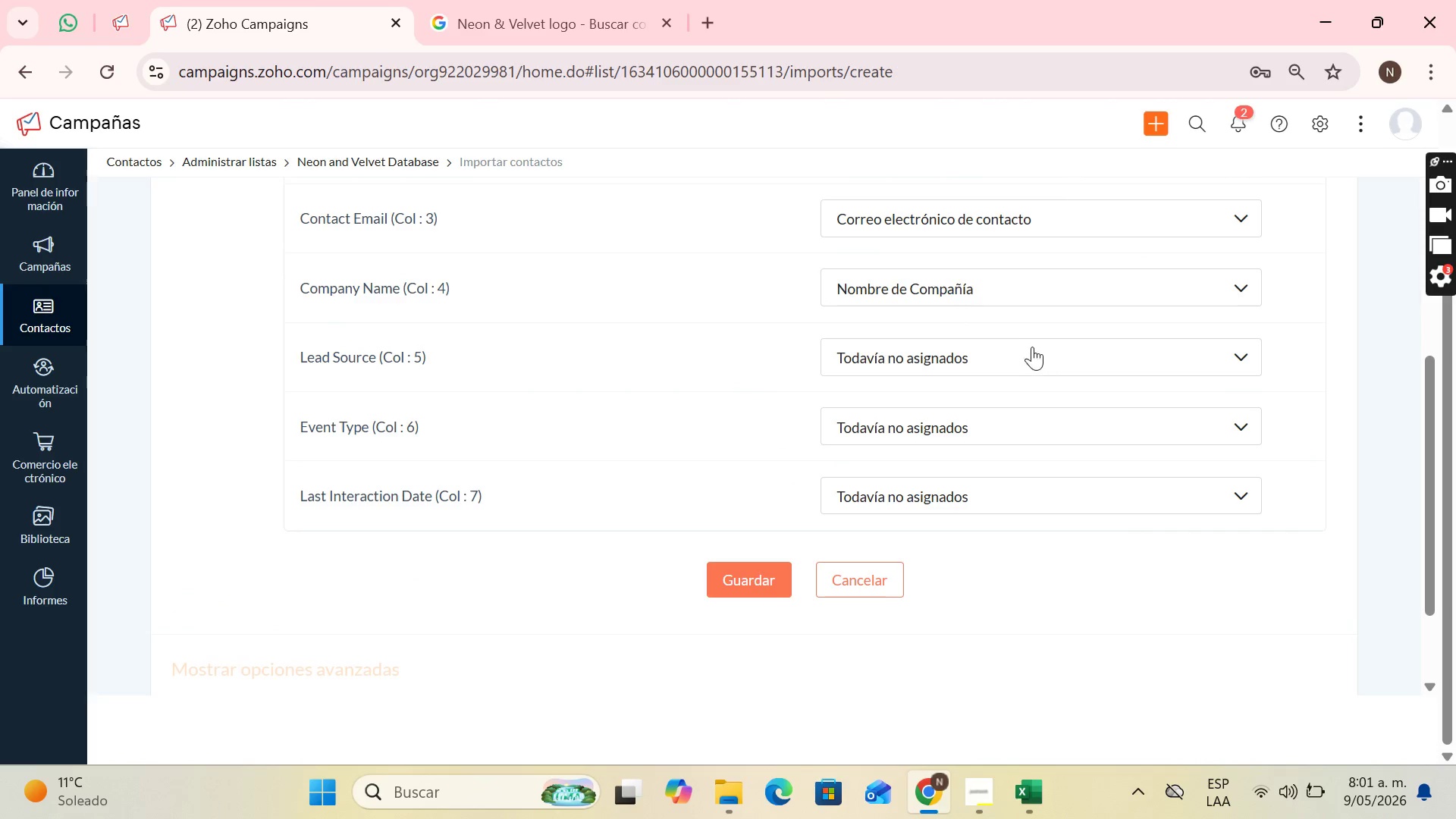 
left_click([1031, 349])
 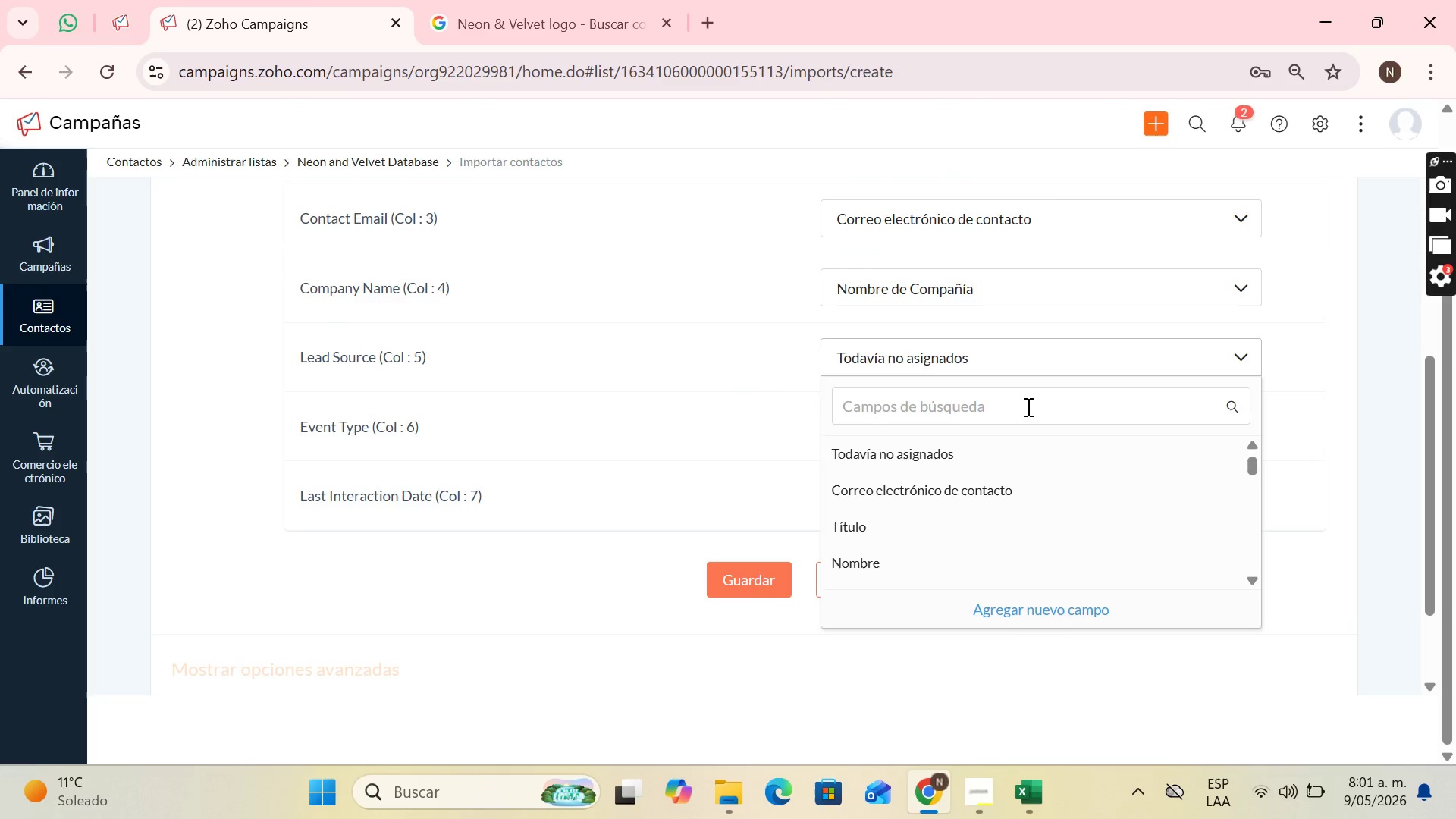 
left_click([1027, 406])
 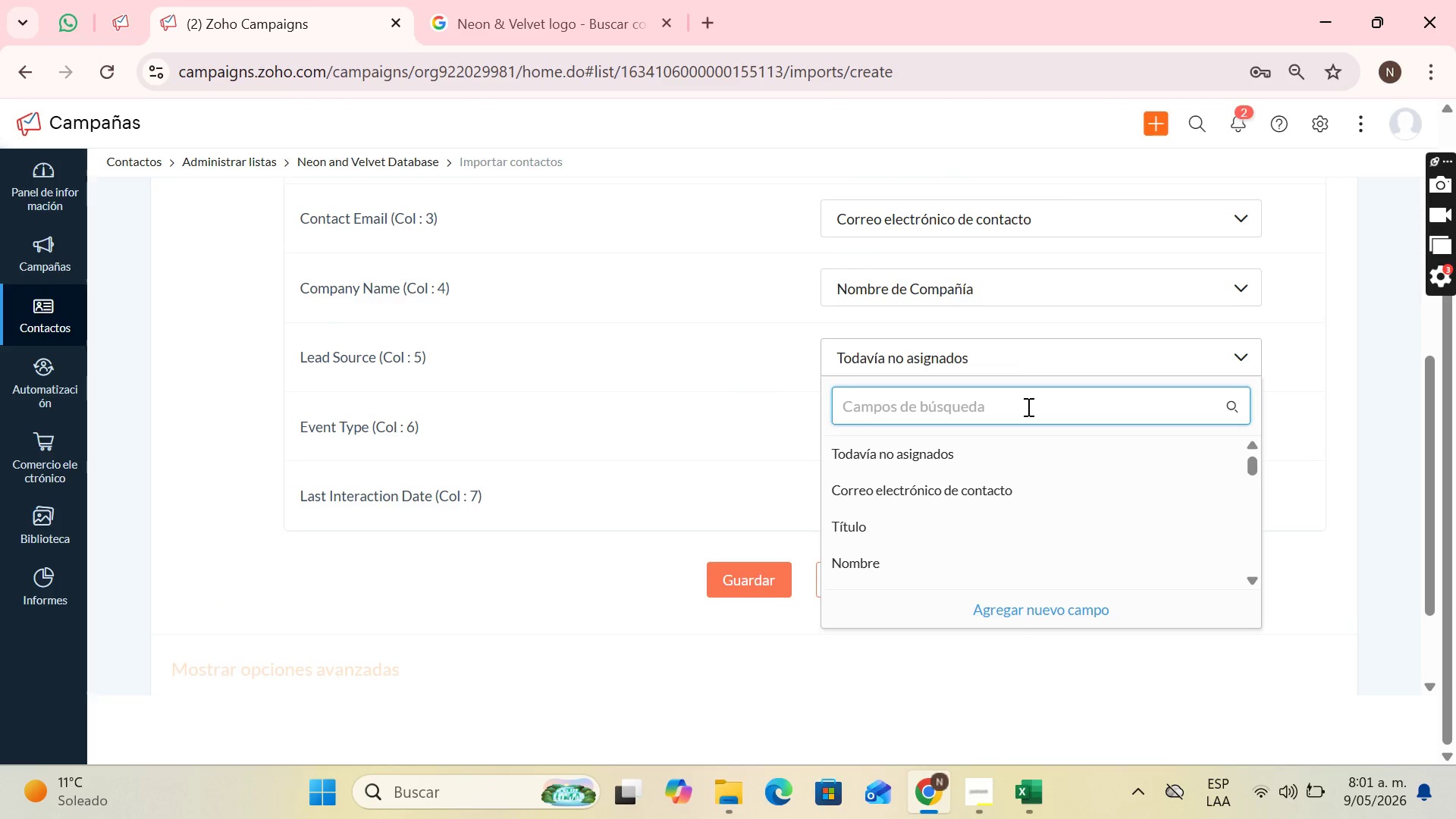 
type(lead s)
 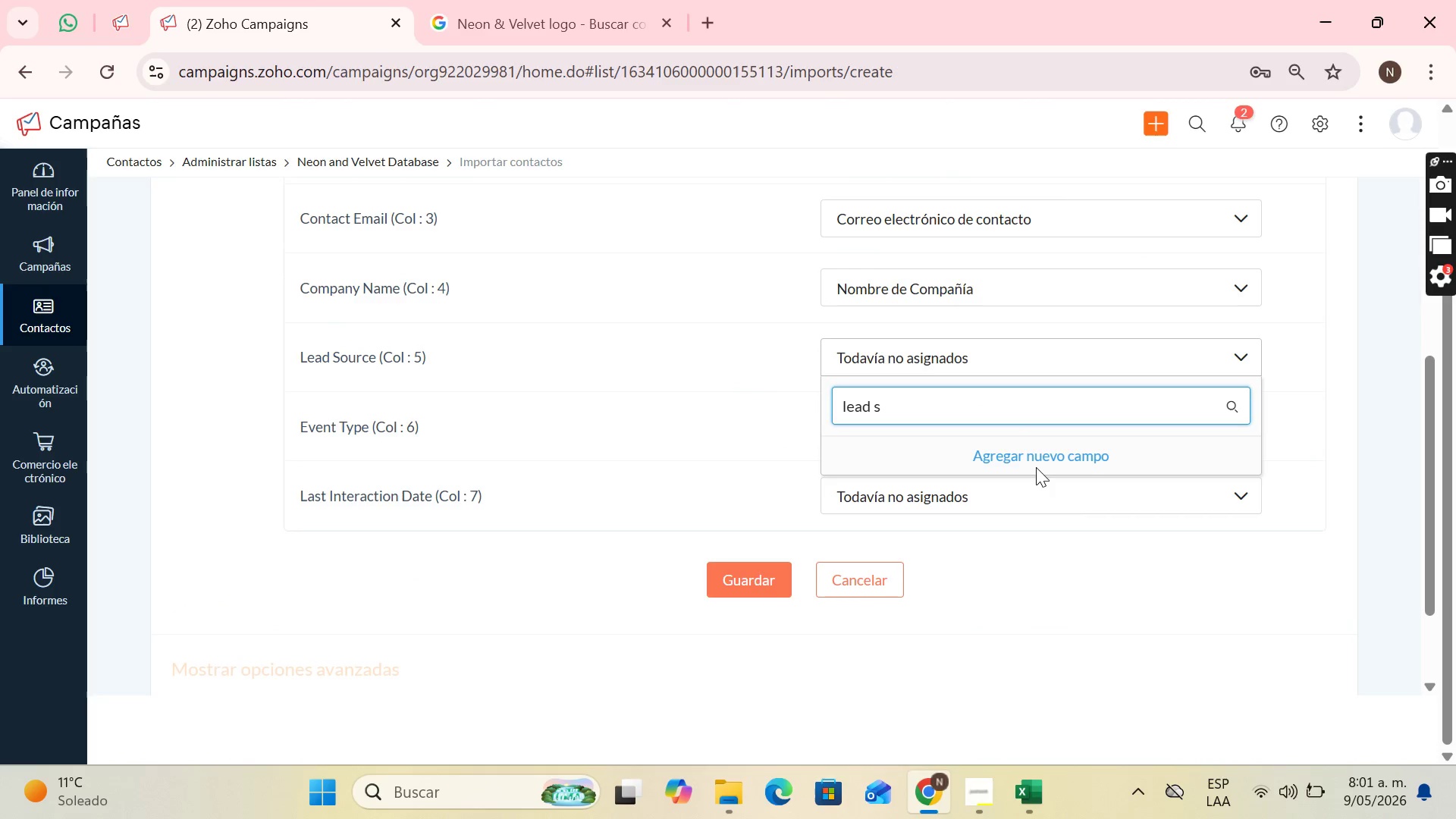 
left_click([1033, 439])
 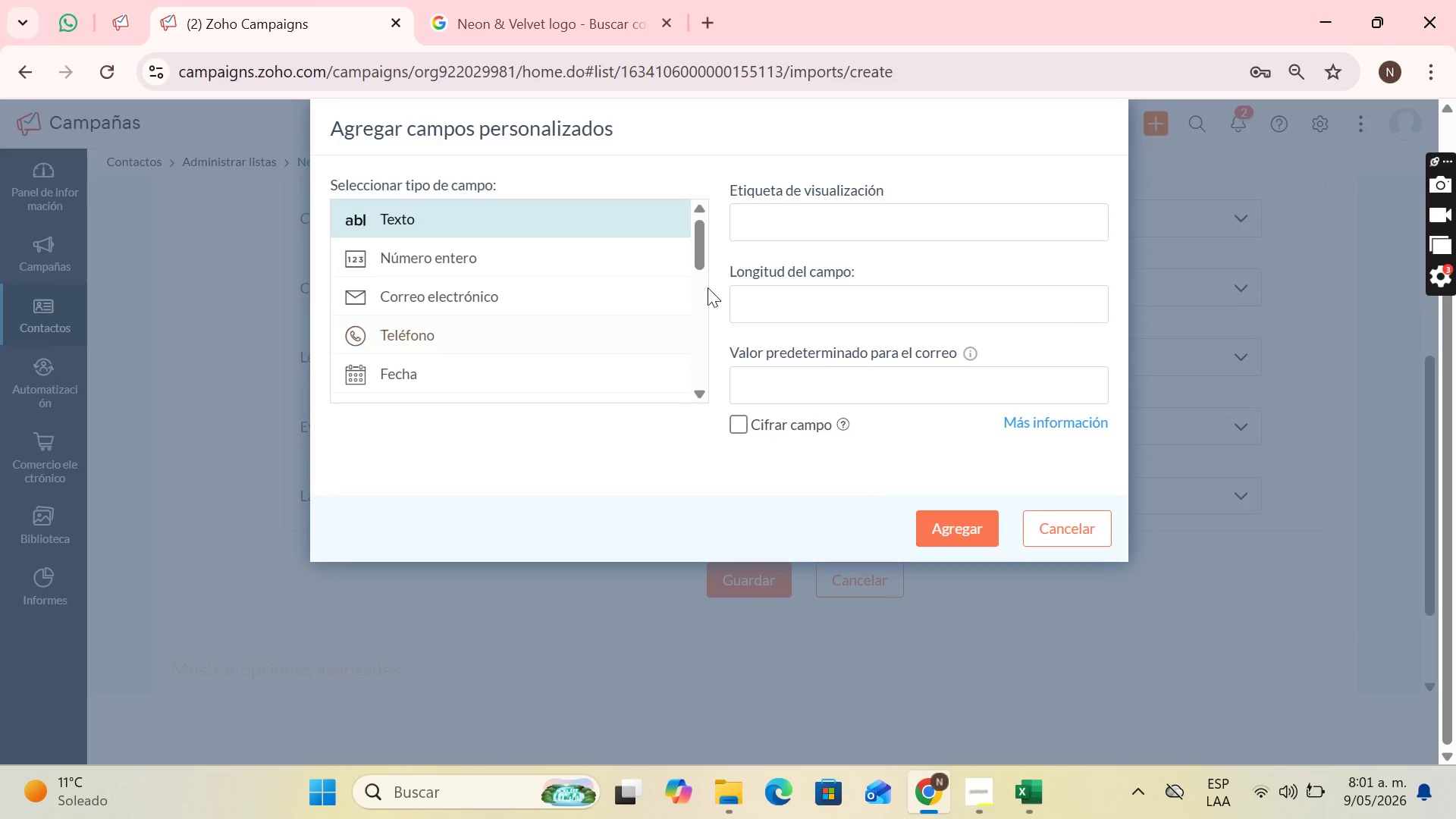 
left_click([786, 229])
 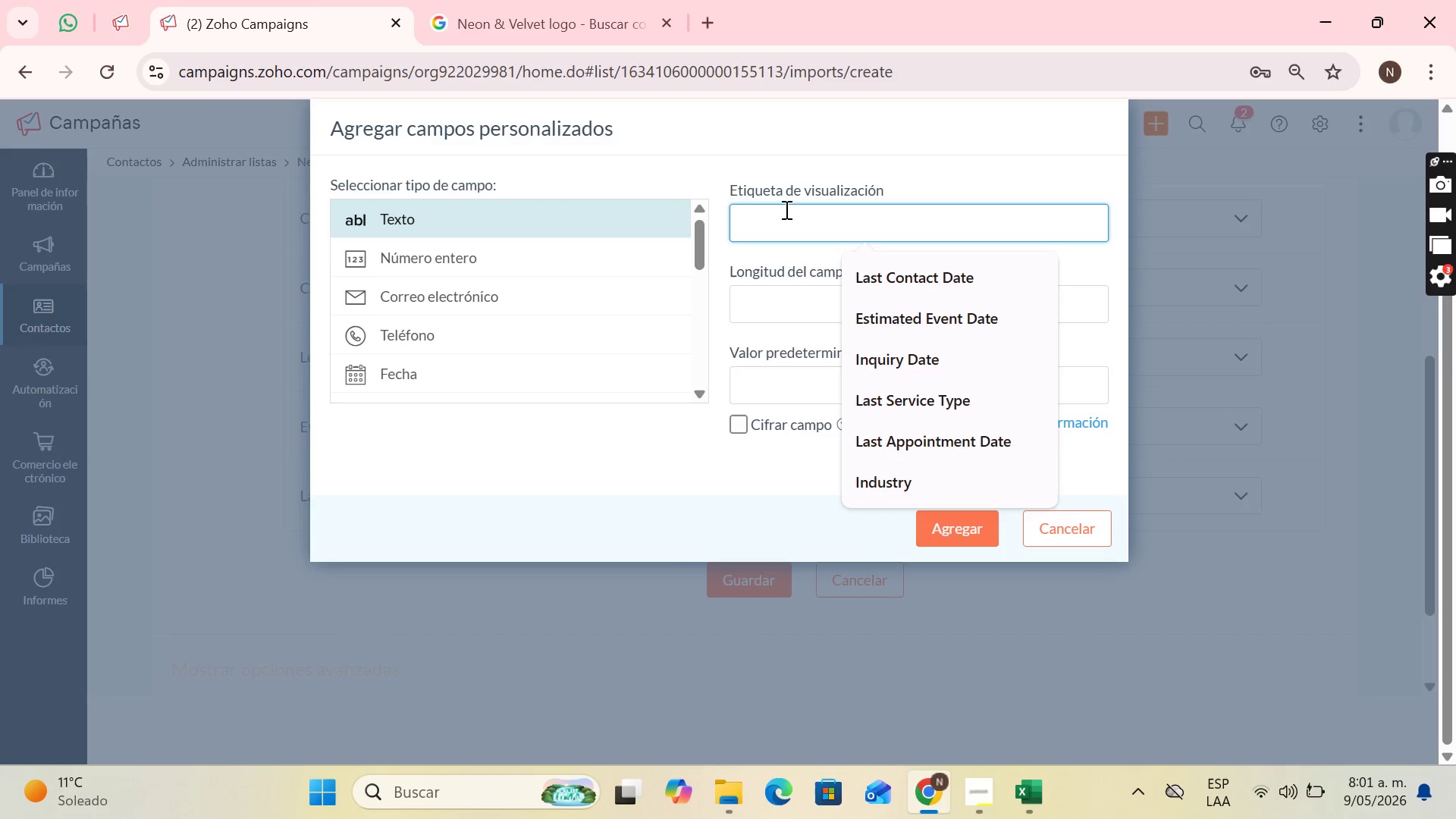 
key(Control+V)
 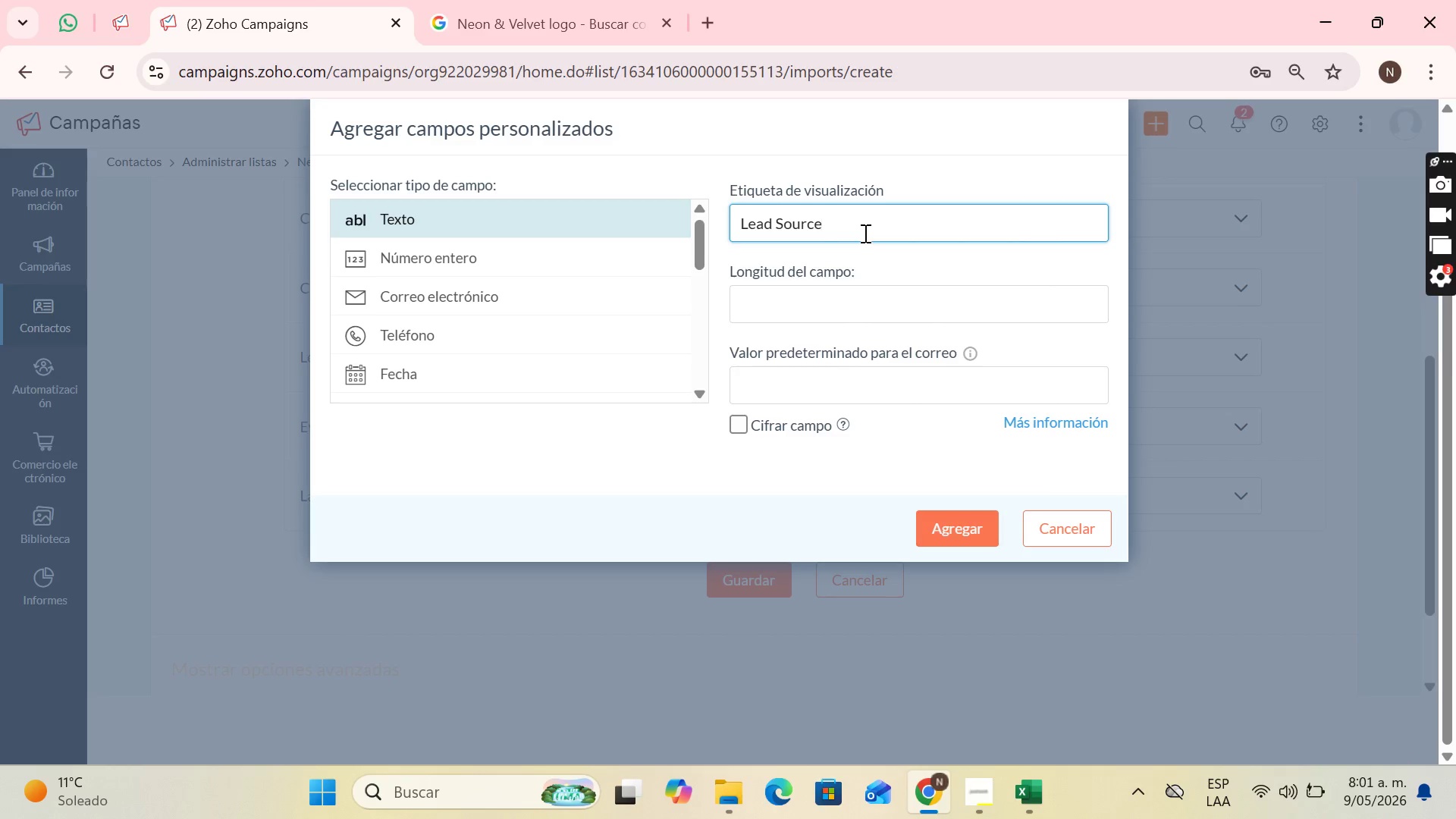 
key(Space)
 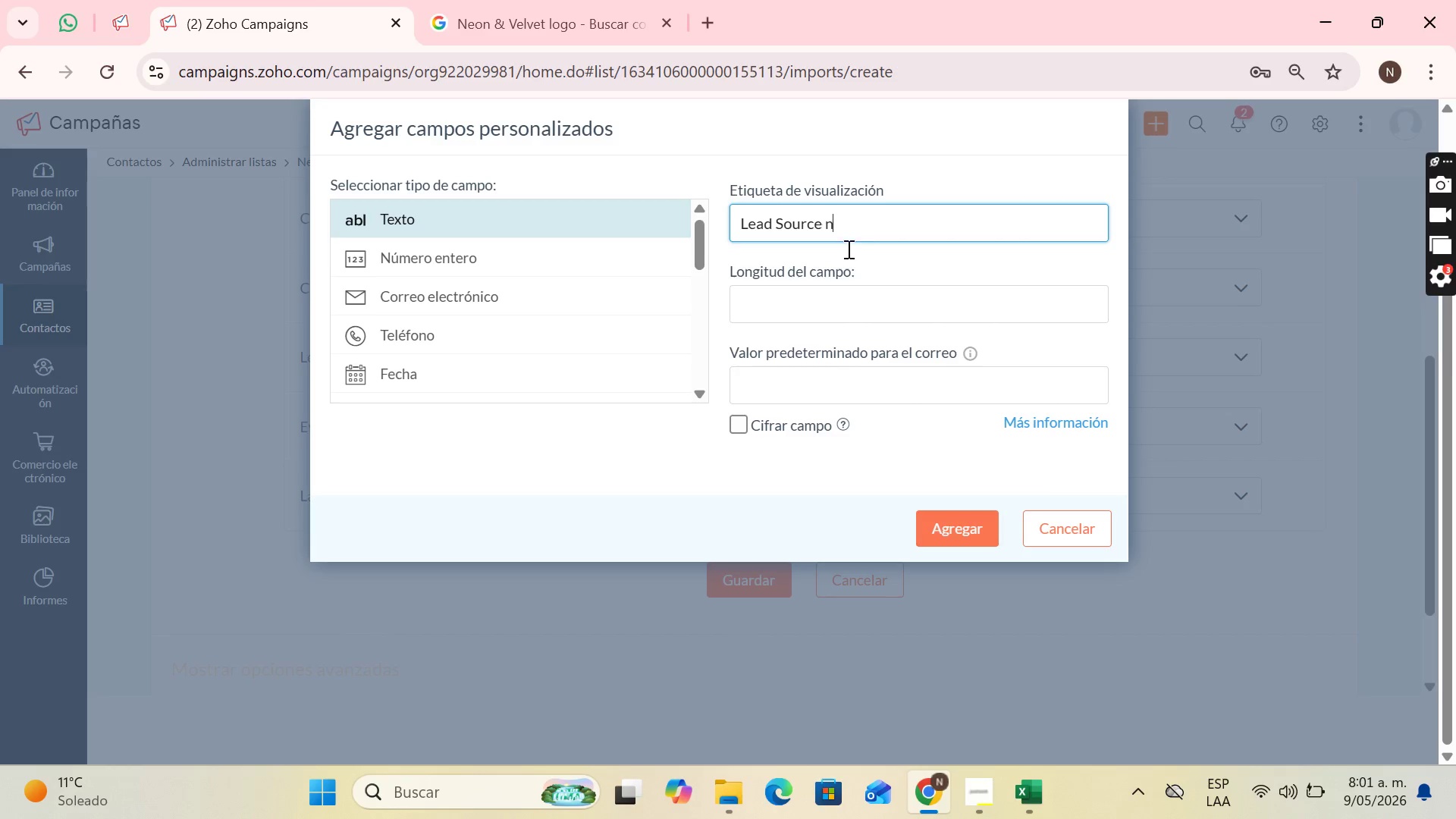 
key(N)
 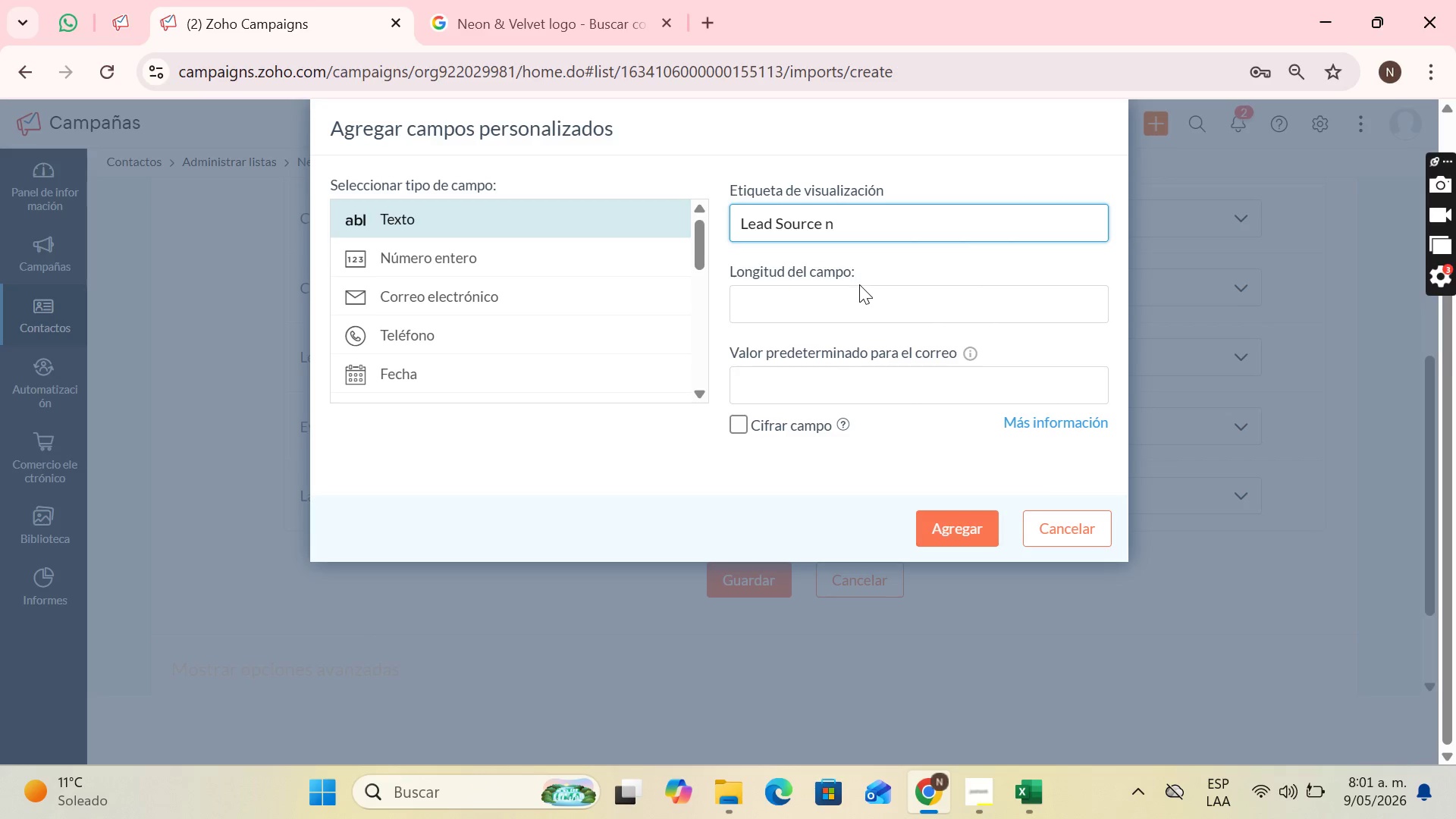 
left_click([859, 294])
 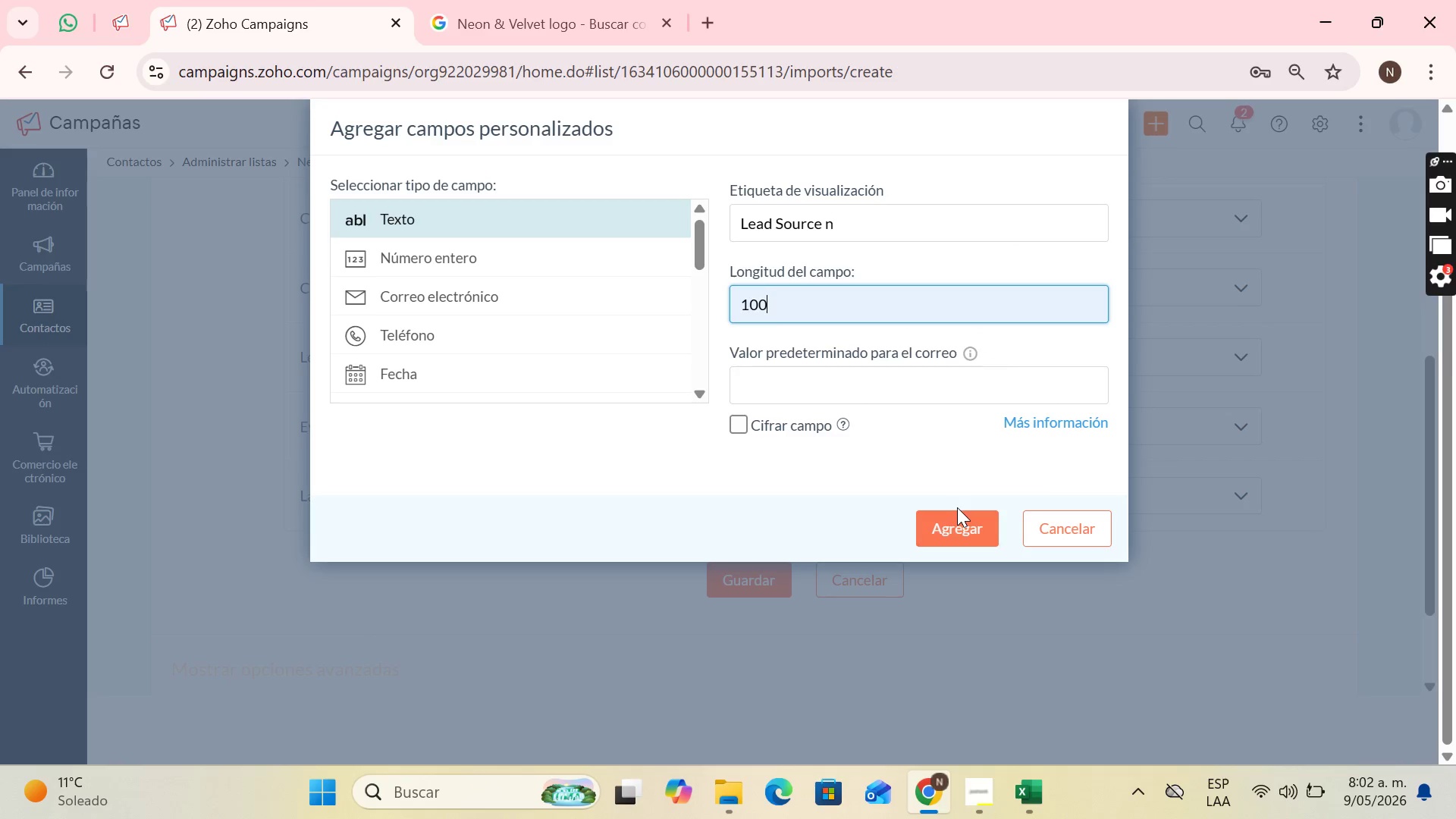 
left_click([958, 531])
 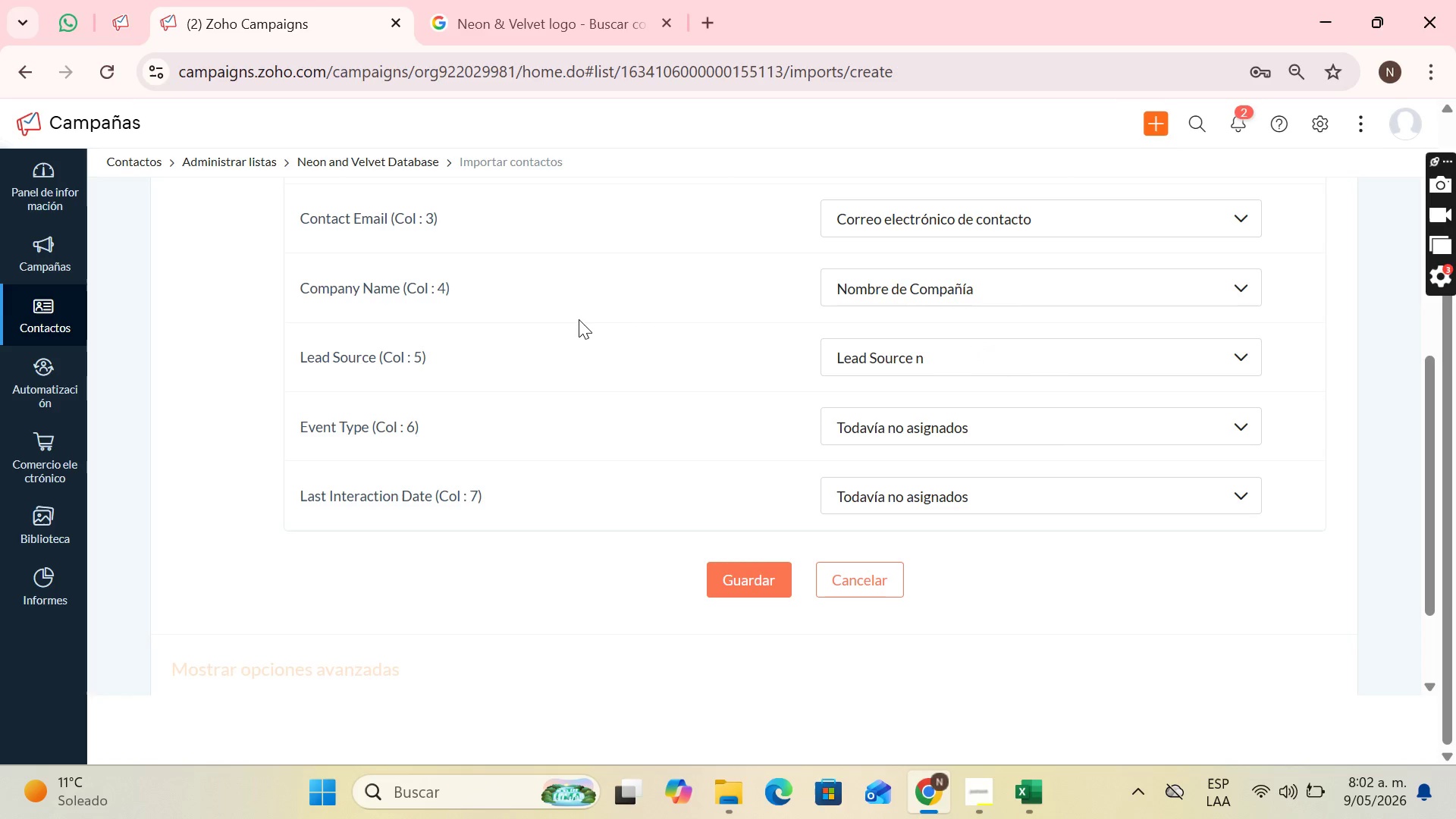 
scroll: coordinate [575, 321], scroll_direction: up, amount: 1.0
 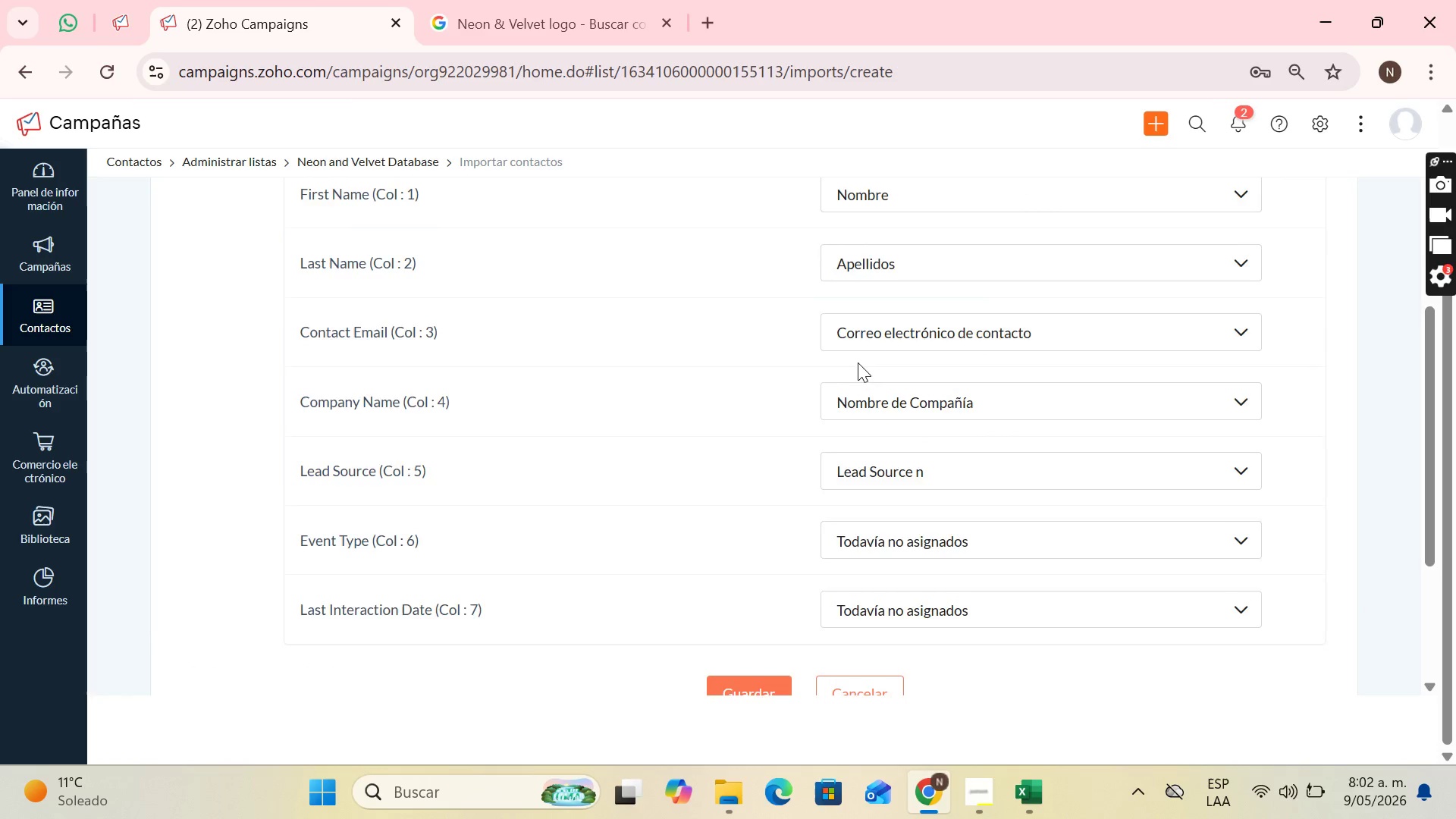 
scroll: coordinate [858, 365], scroll_direction: down, amount: 1.0
 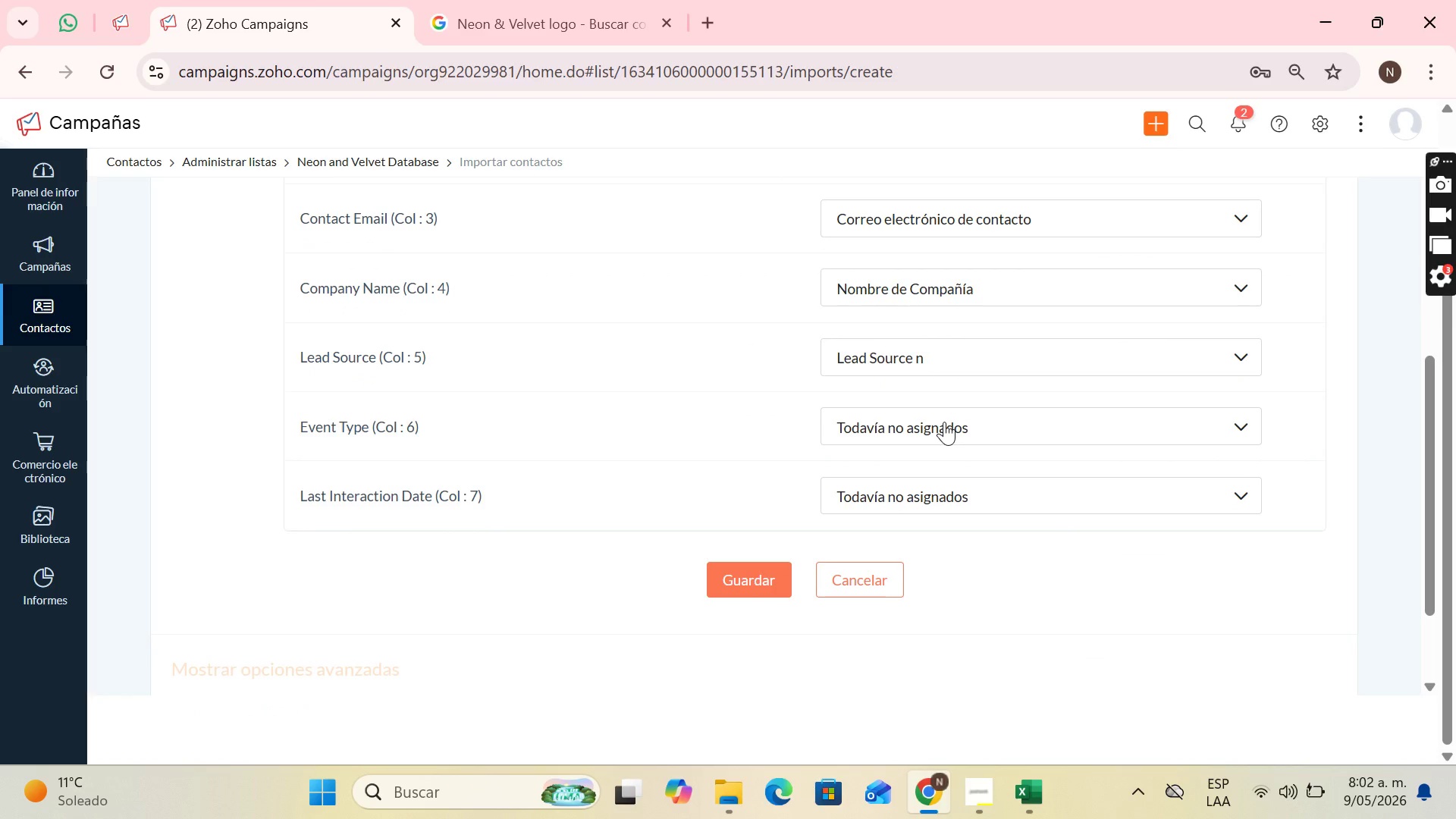 
left_click([943, 422])
 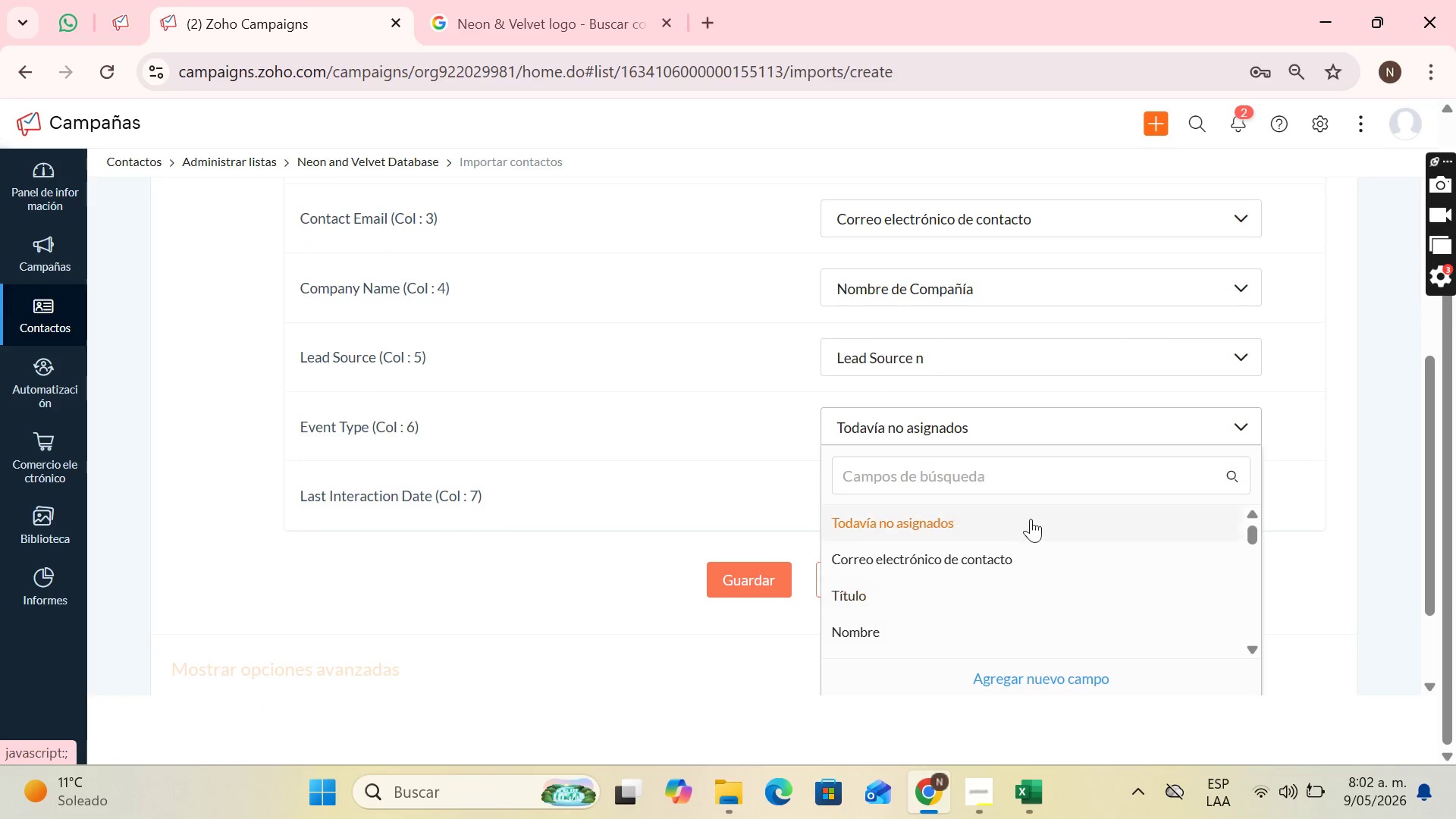 
left_click([1001, 486])
 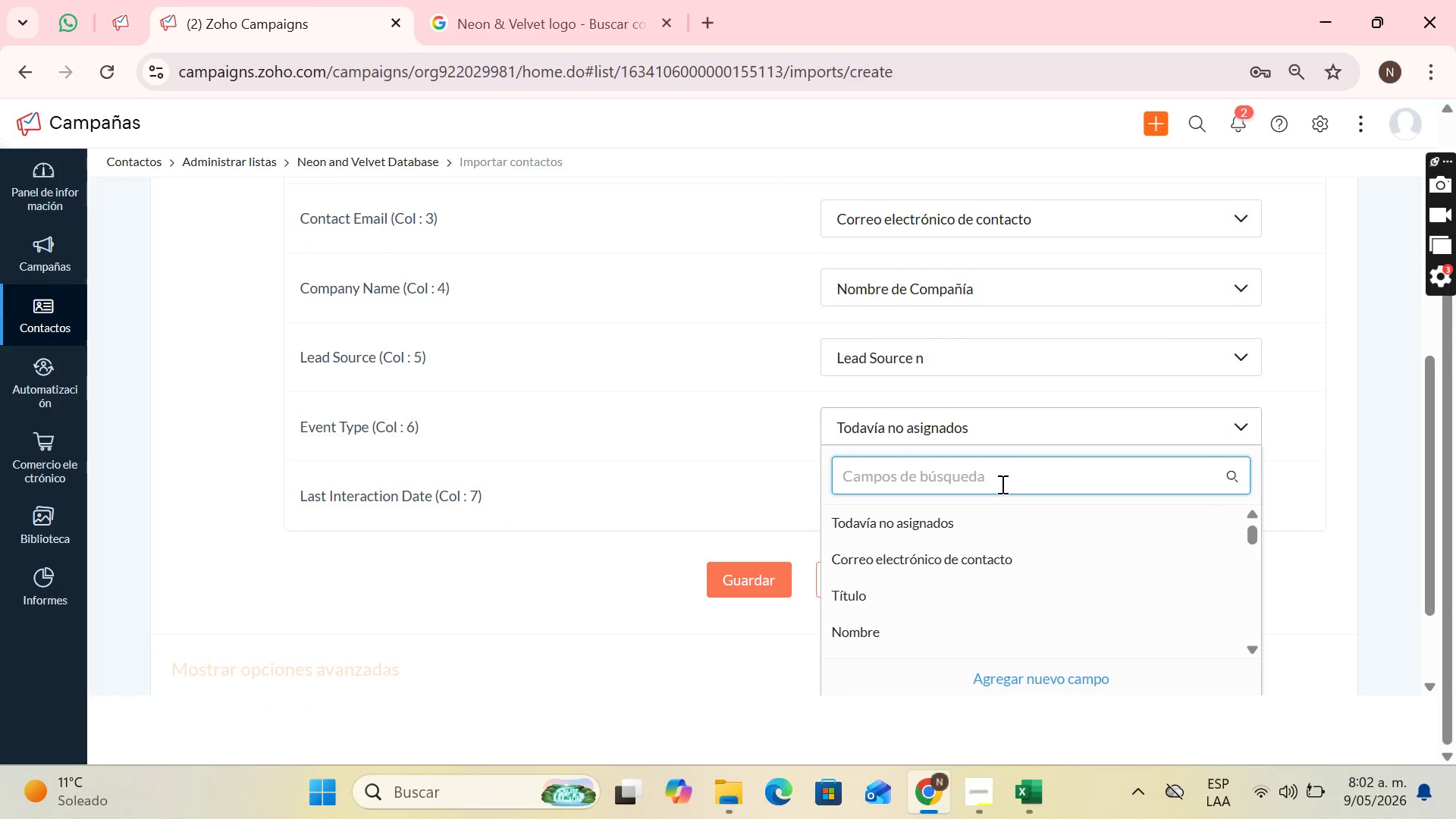 
type(even)
 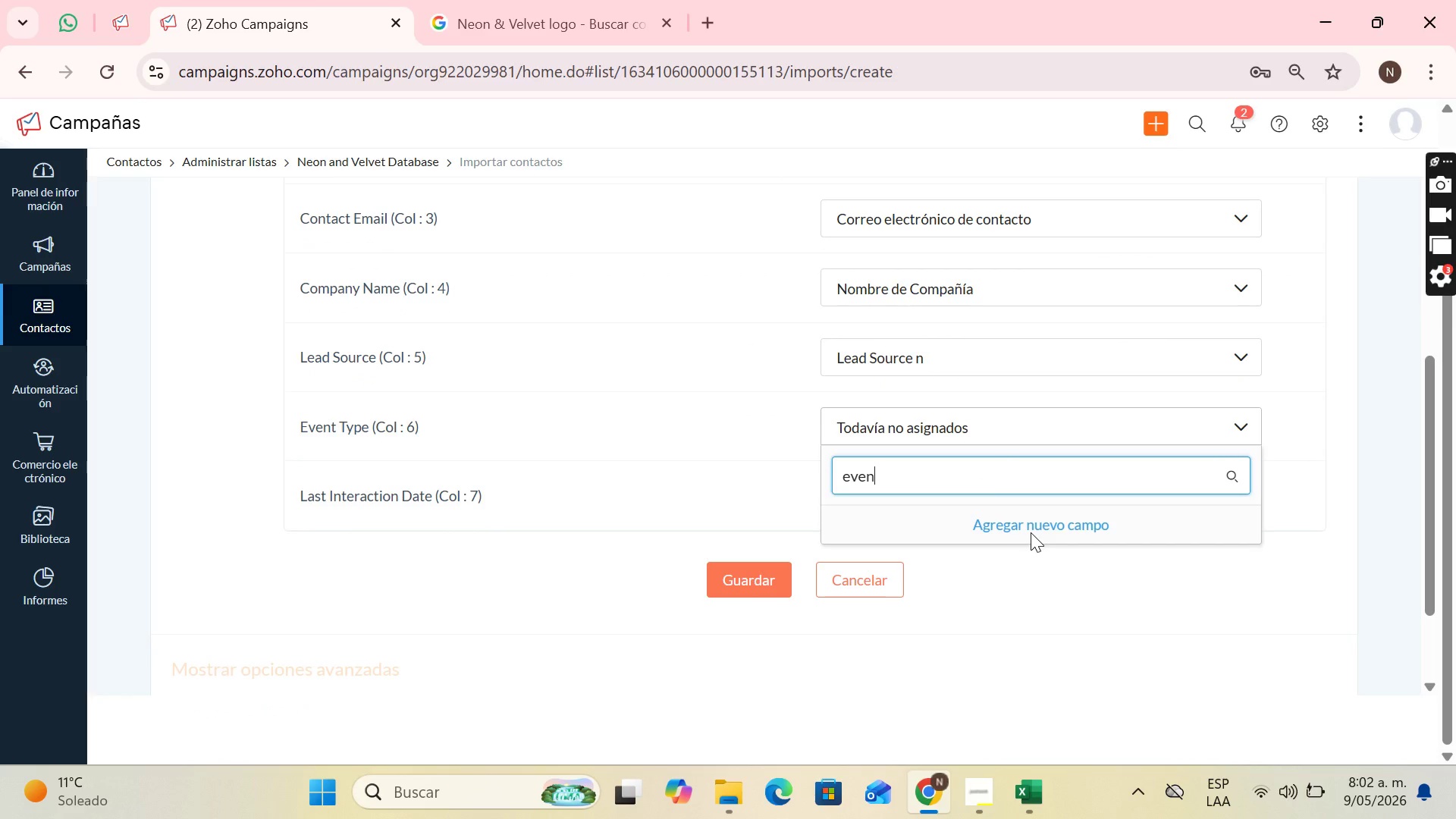 
double_click([1028, 524])
 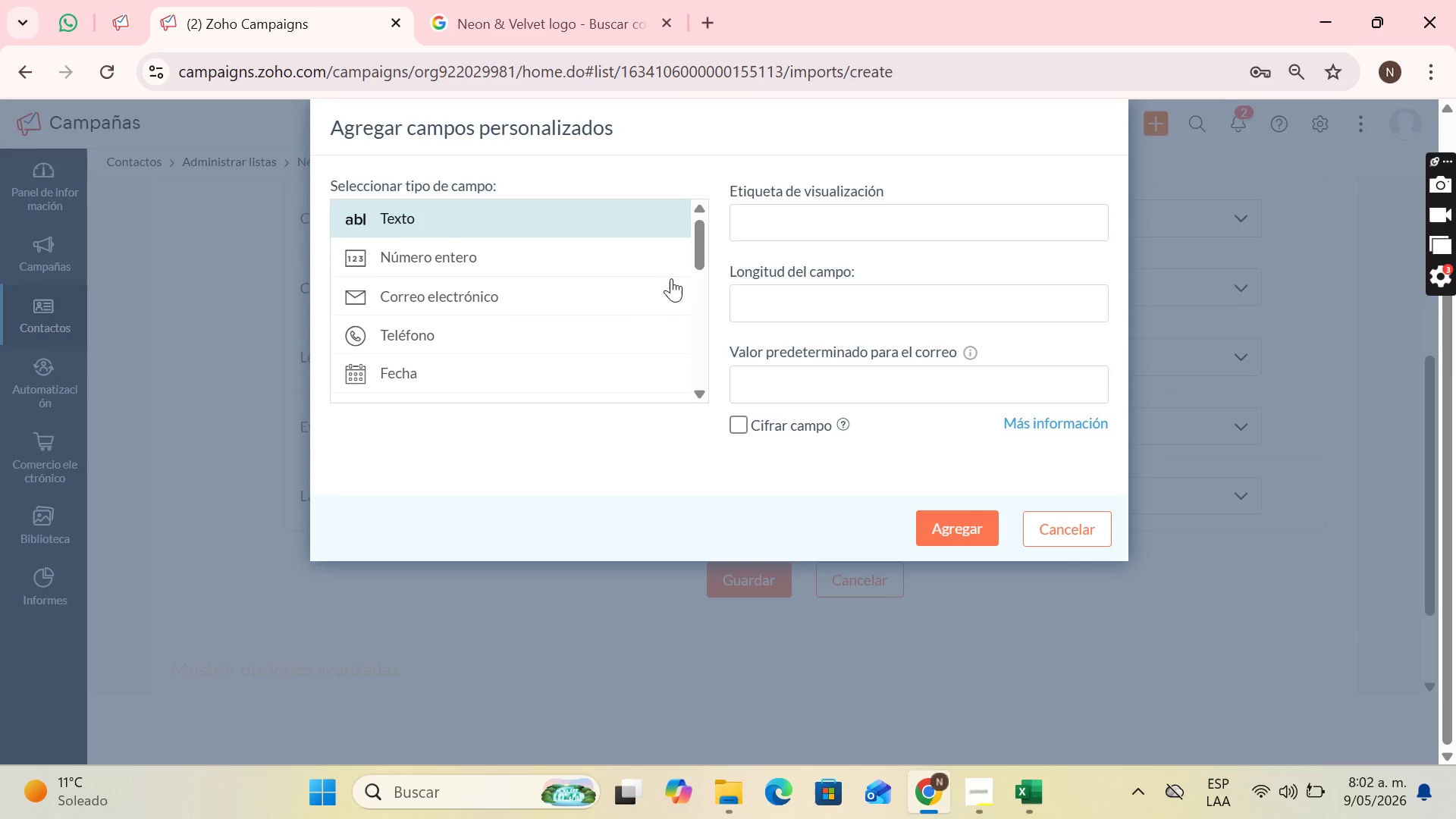 
left_click([883, 234])
 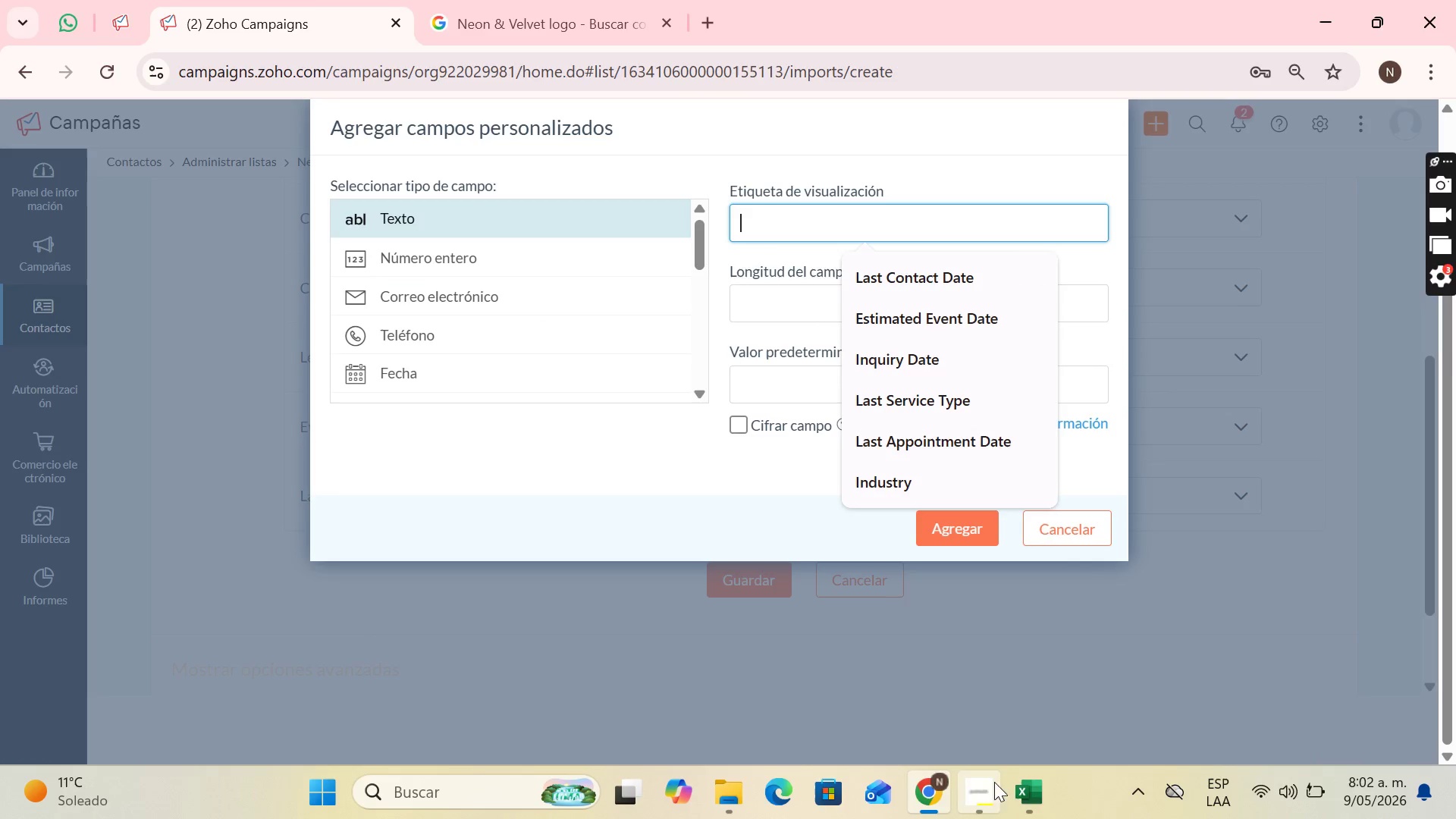 
left_click([1014, 789])
 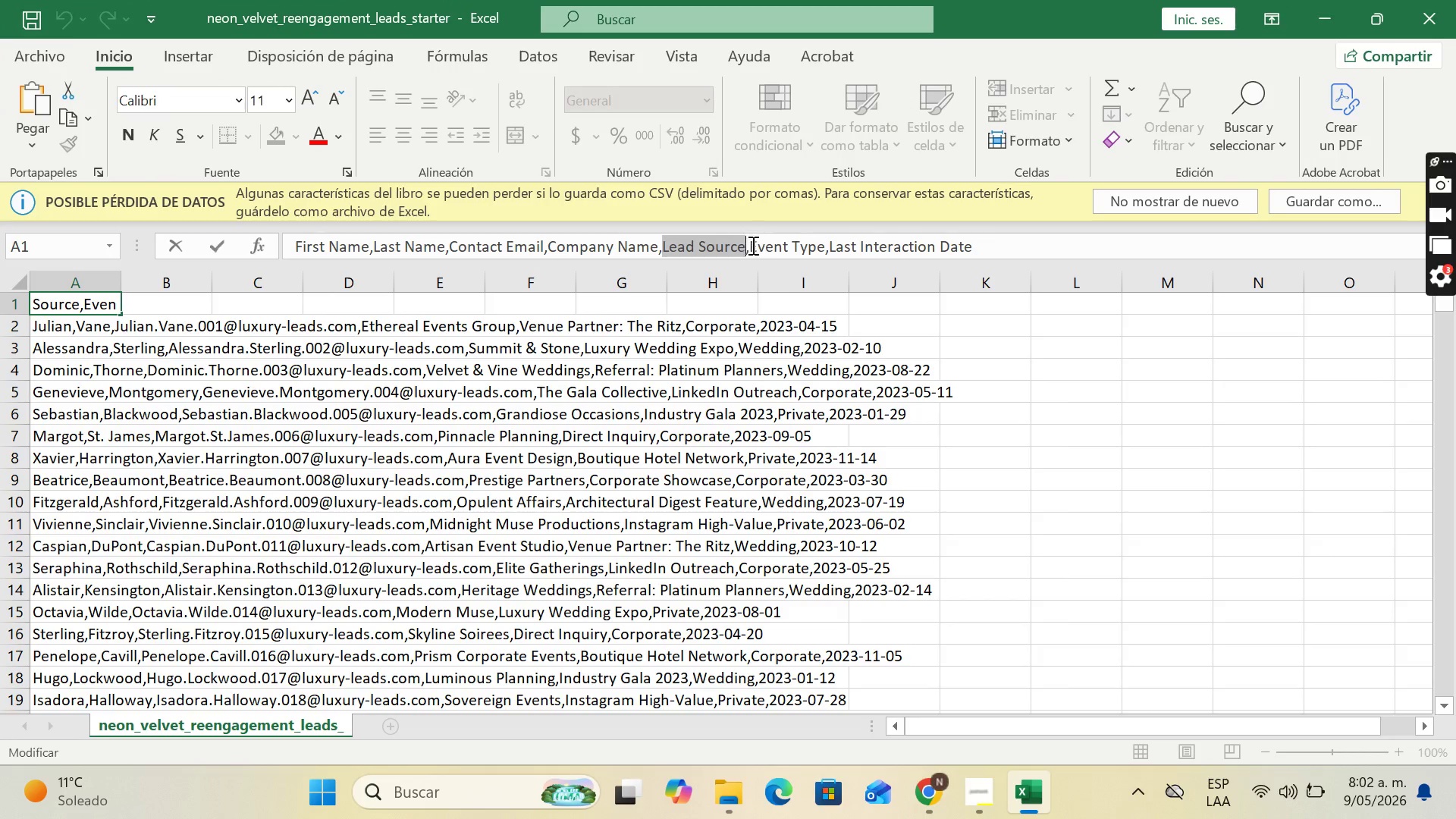 
left_click_drag(start_coordinate=[748, 248], to_coordinate=[824, 238])
 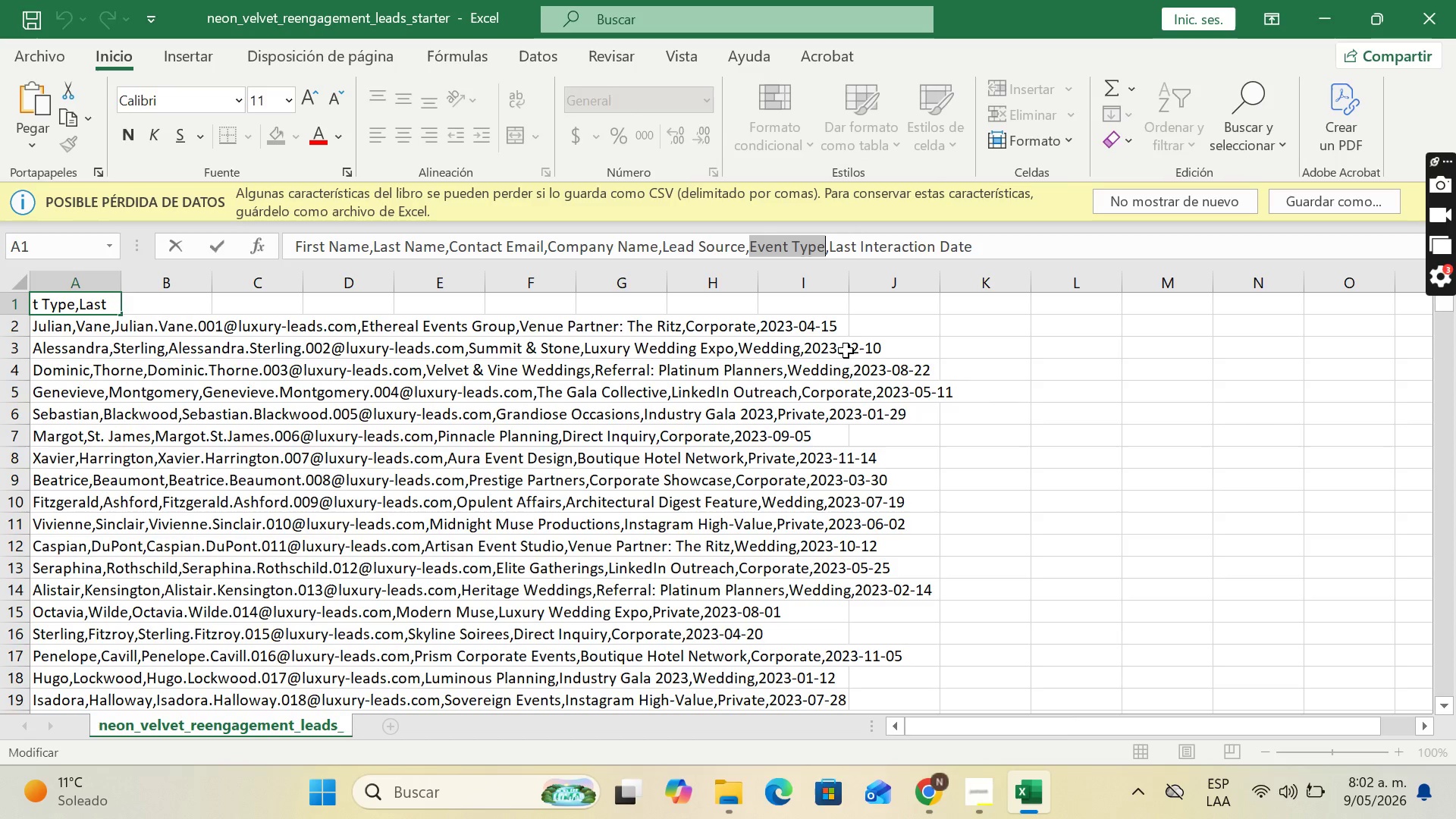 
hold_key(key=ControlLeft, duration=0.69)
 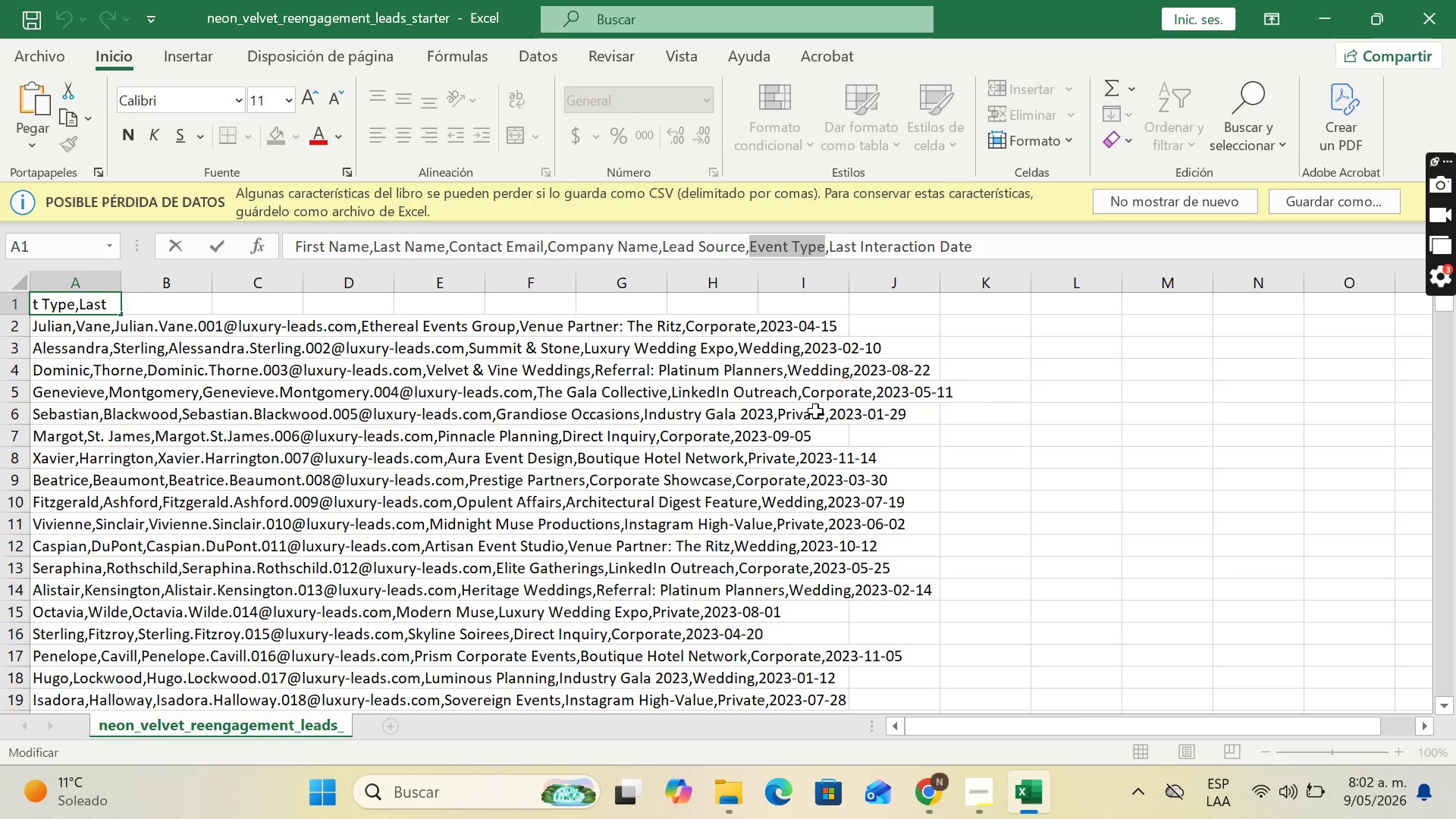 
hold_key(key=C, duration=0.31)
 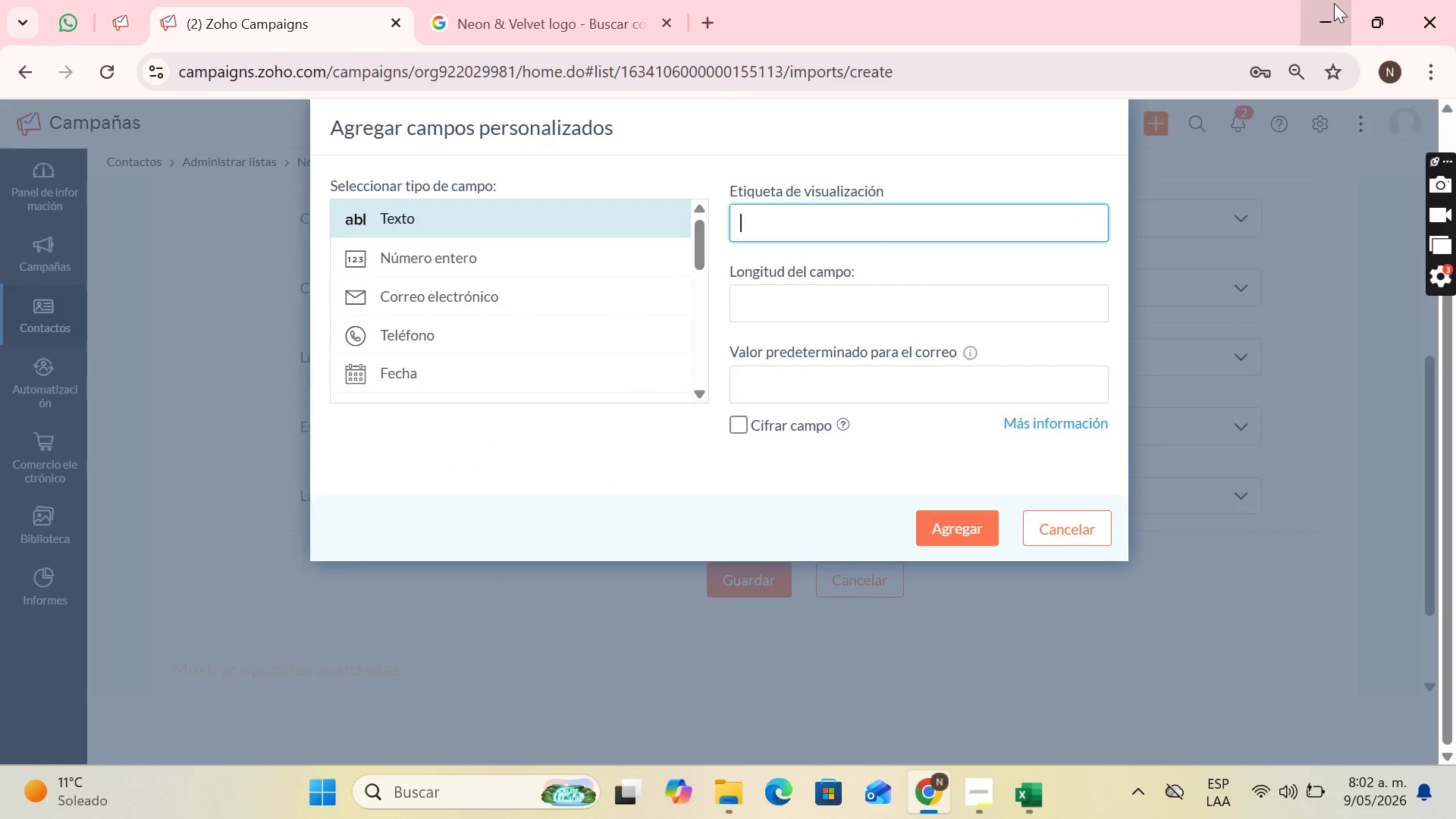 
left_click([919, 223])
 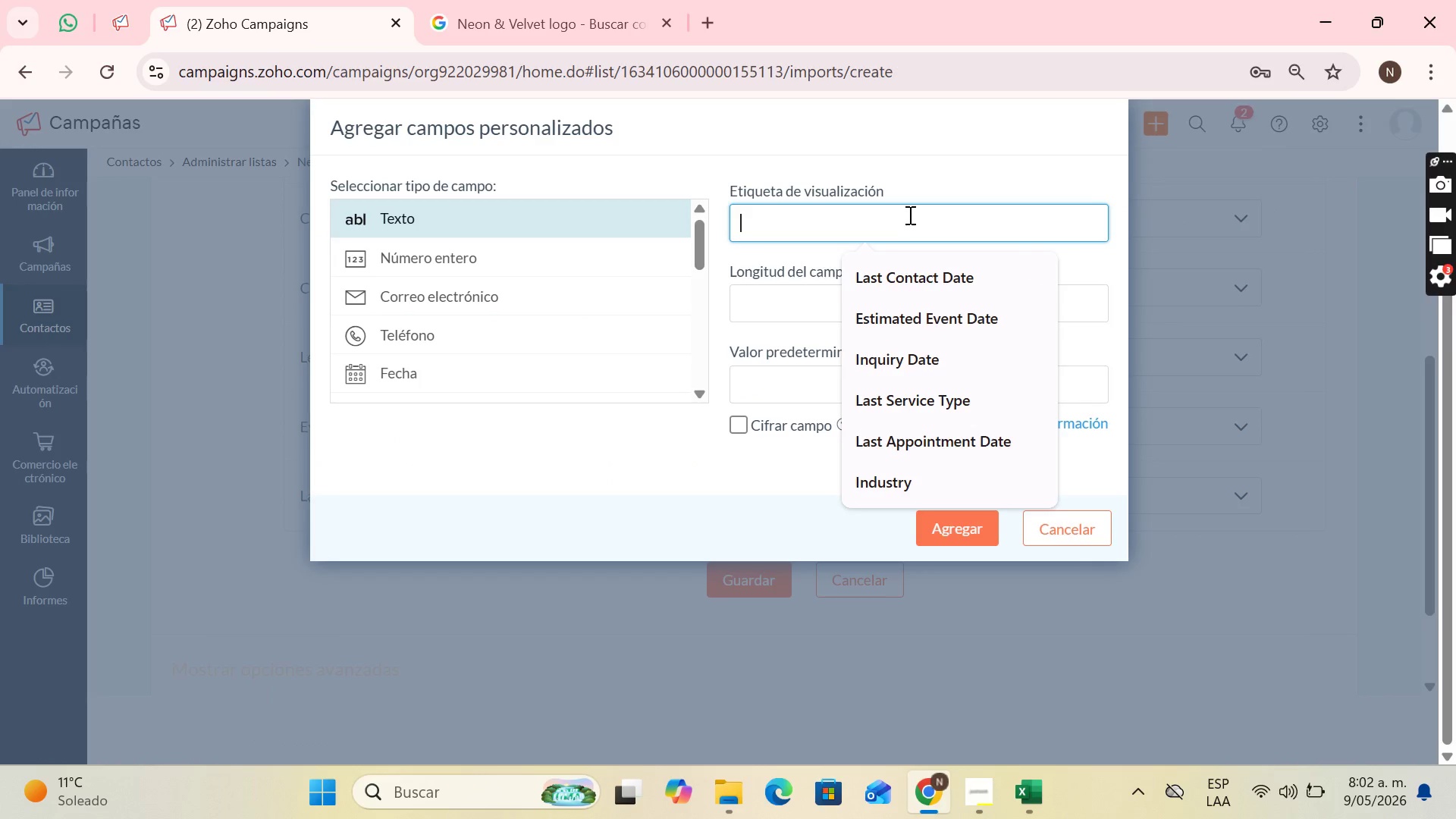 
key(Control+V)
 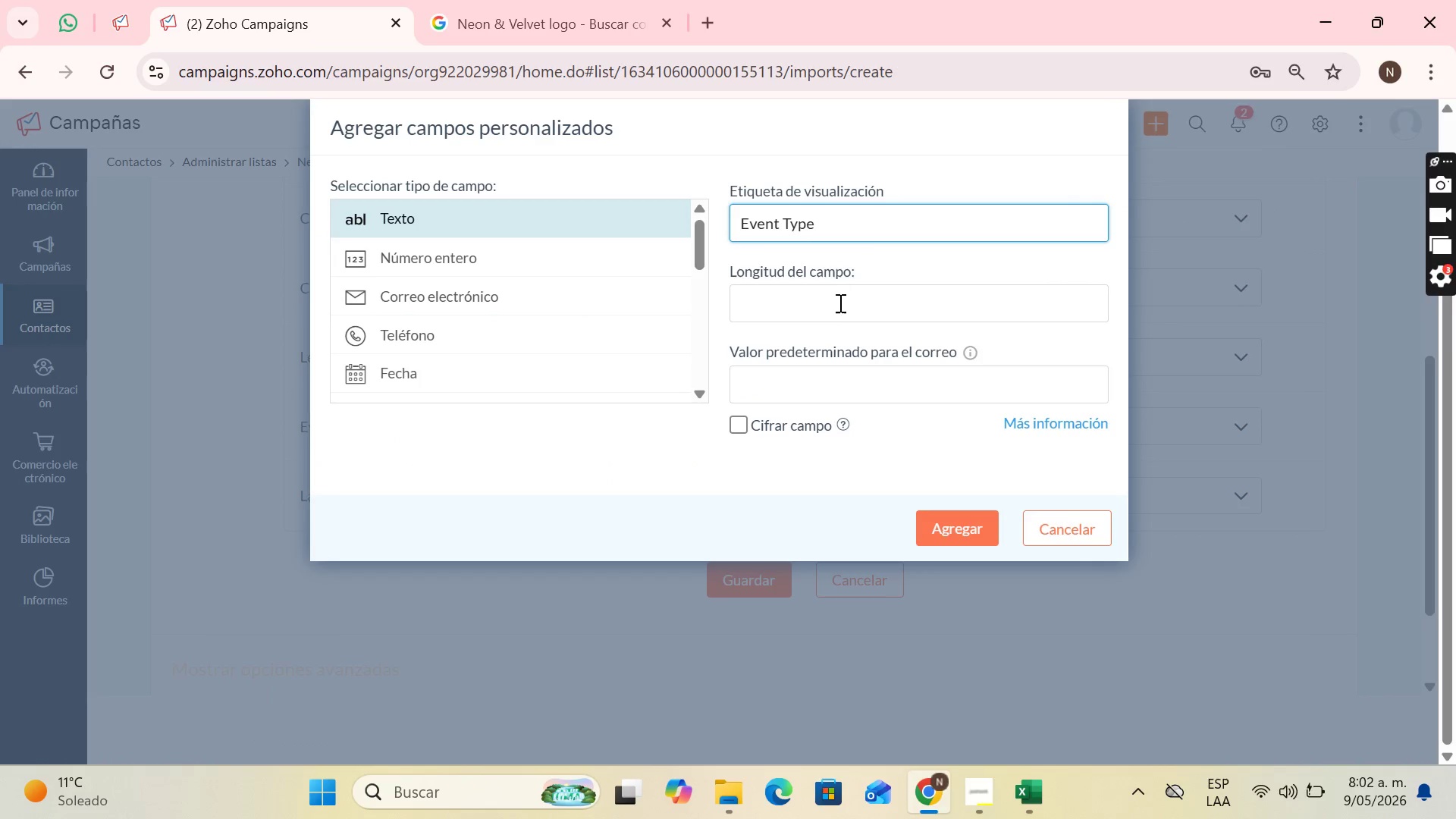 
left_click([839, 303])
 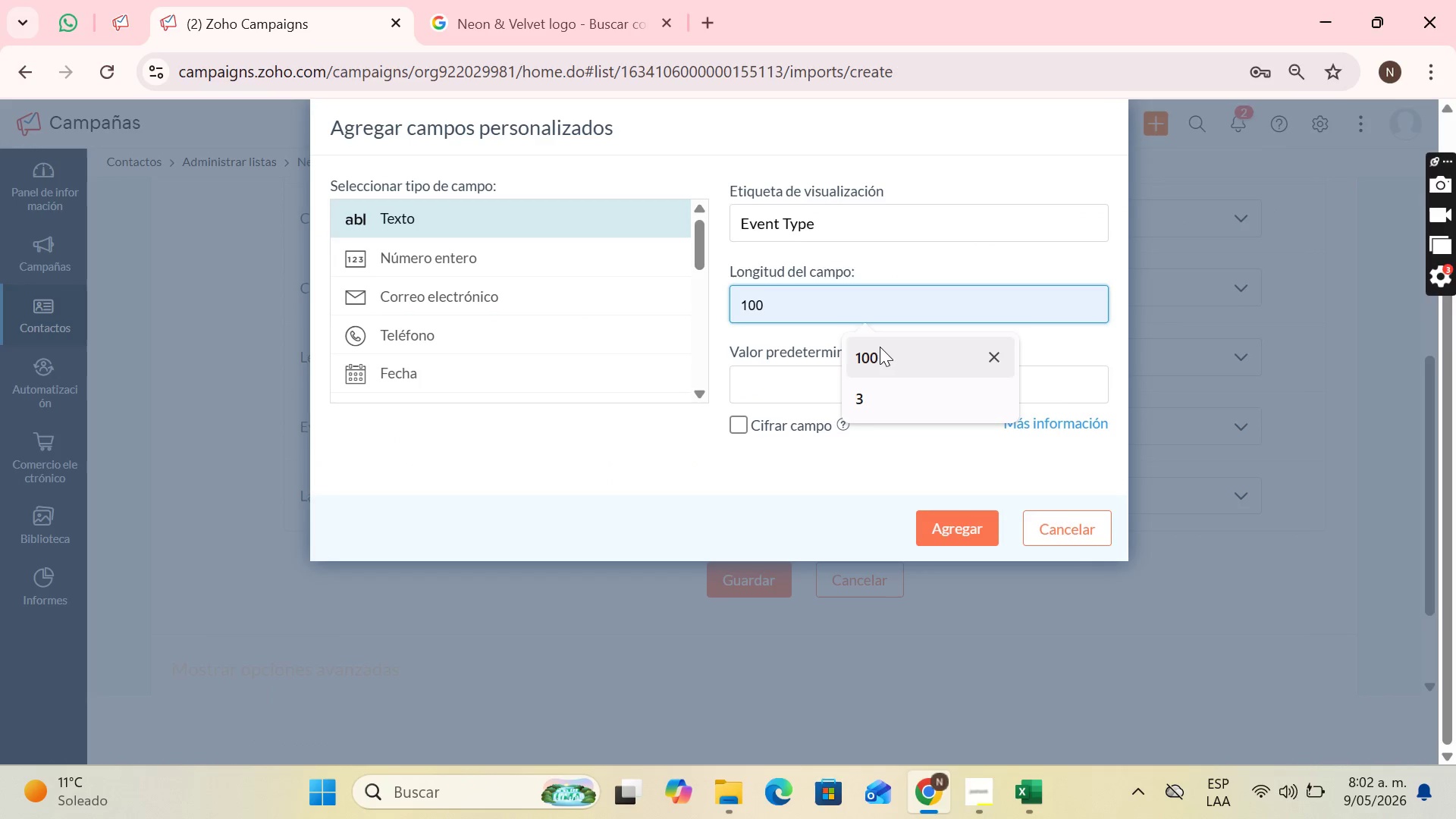 
left_click([880, 350])
 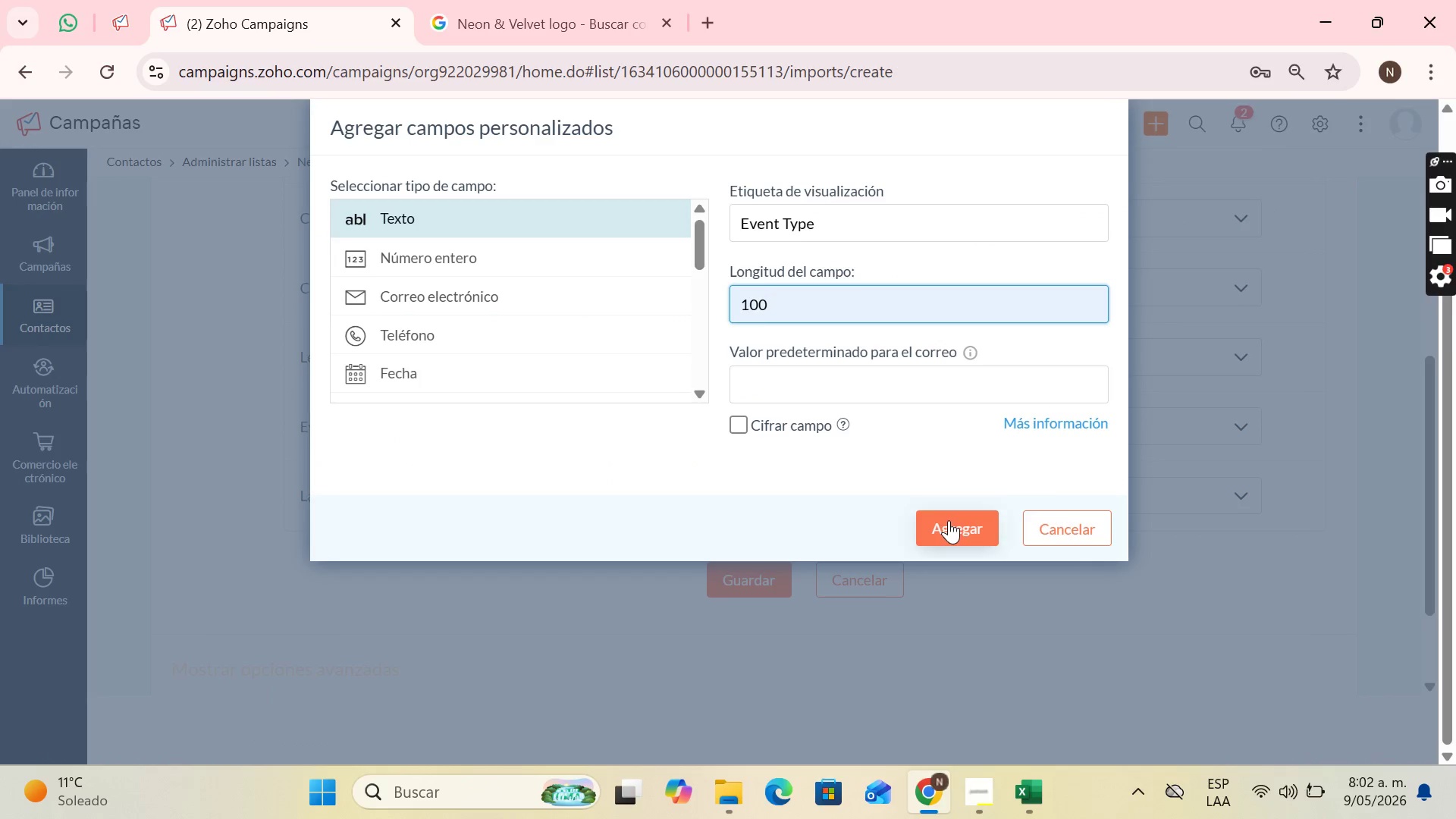 
left_click([949, 522])
 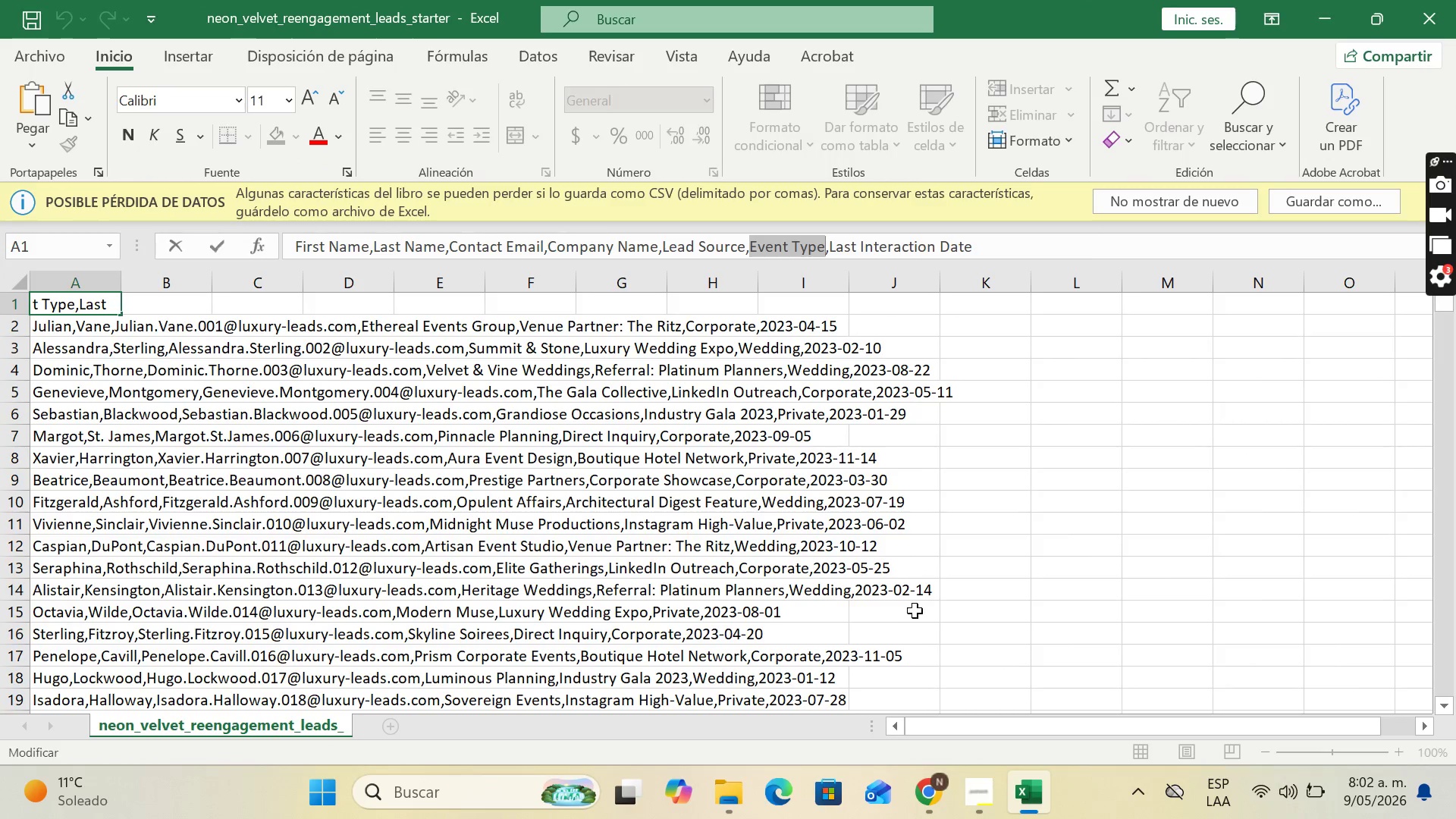 
wait(6.94)
 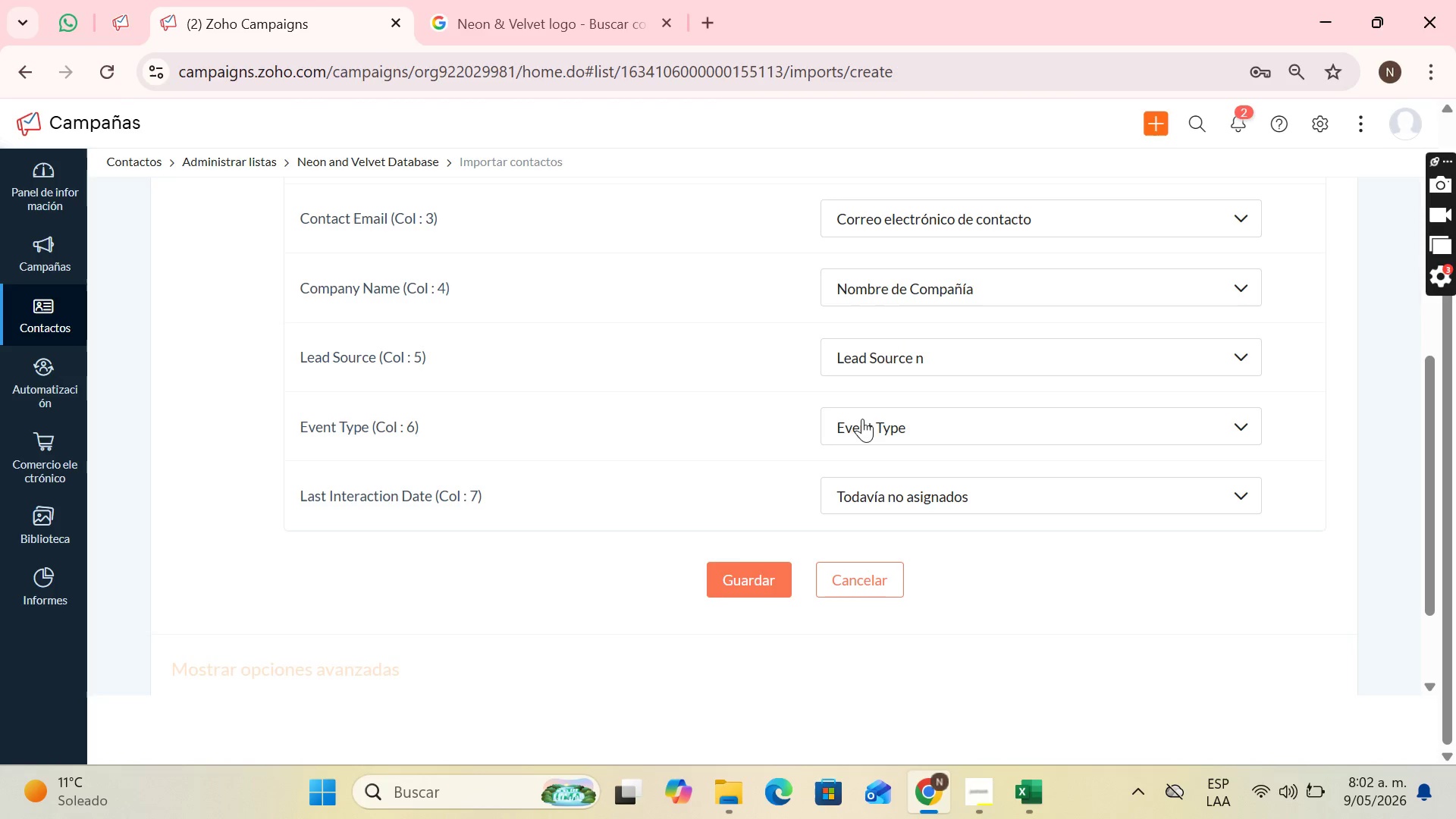 
left_click([1326, 1])
 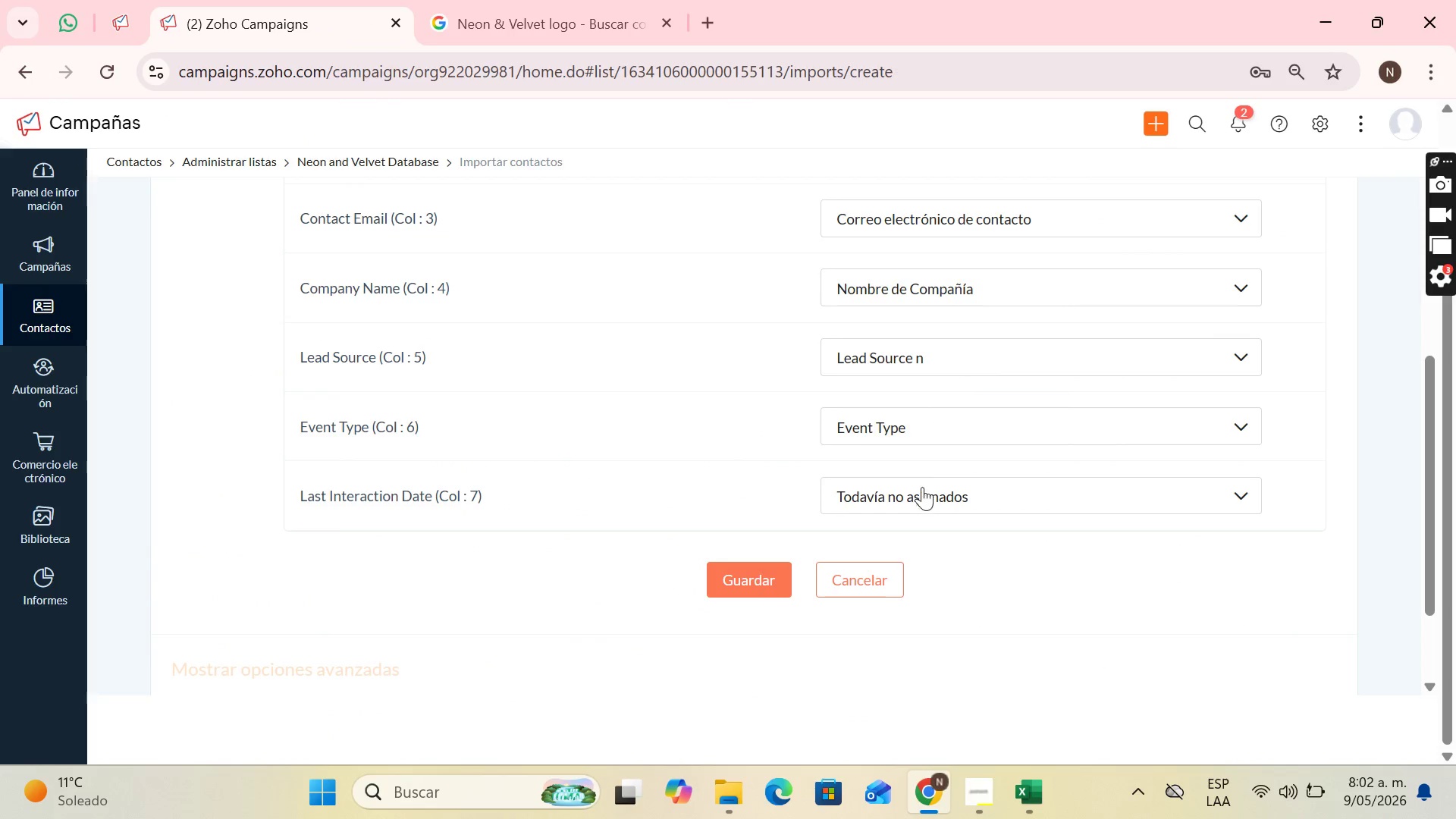 
left_click([921, 500])
 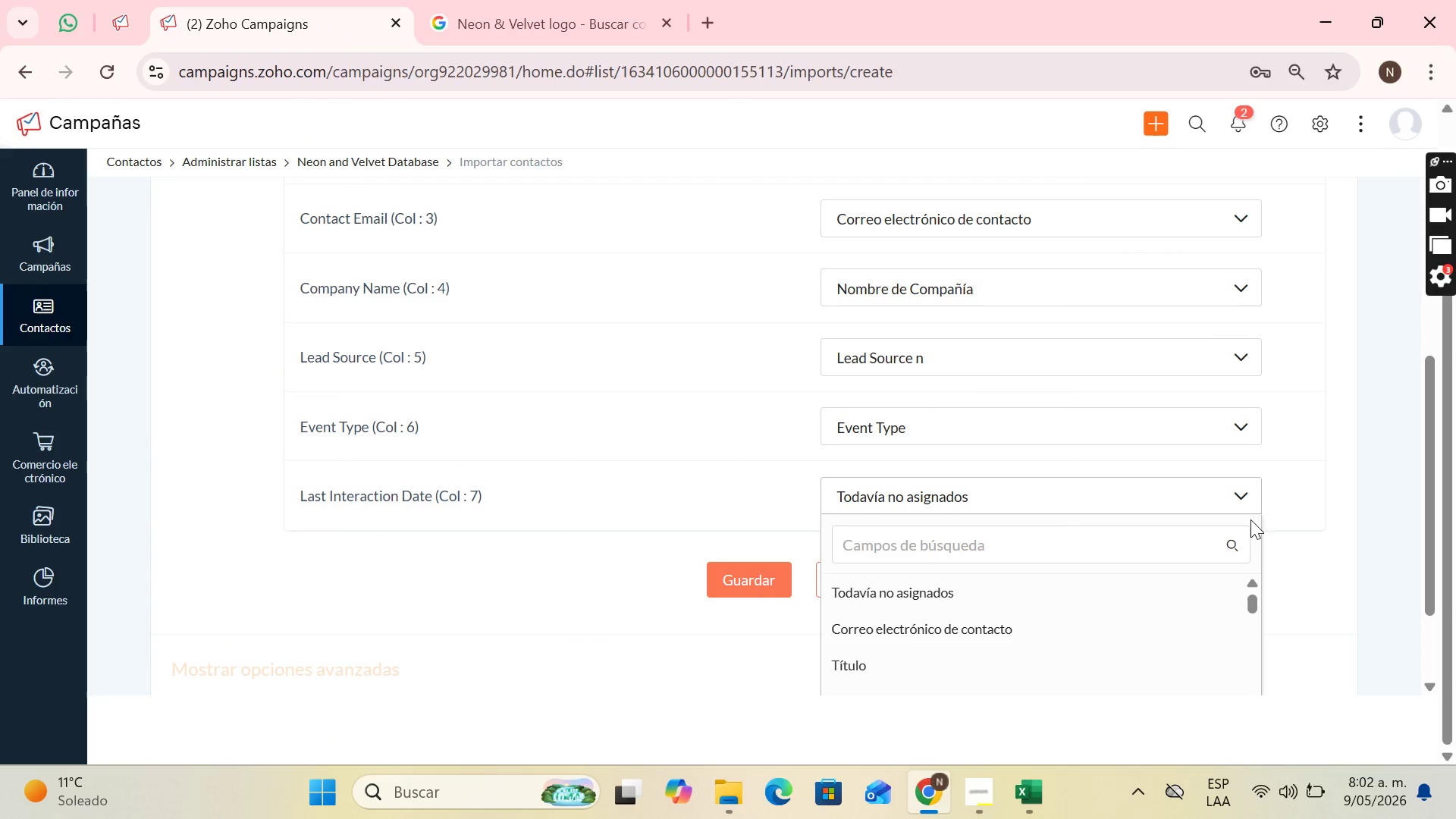 
scroll: coordinate [1360, 485], scroll_direction: down, amount: 1.0
 